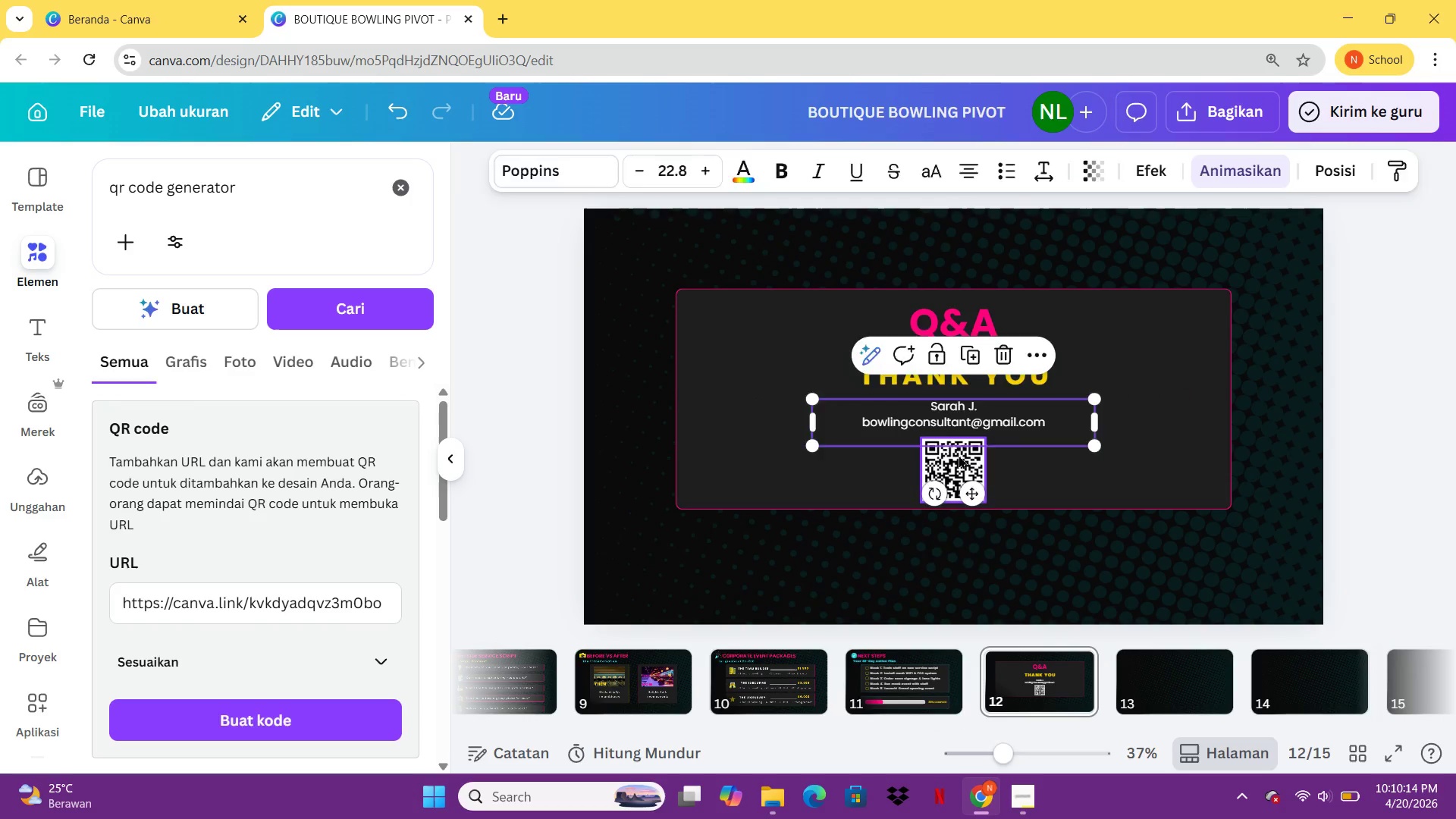 
left_click([959, 455])
 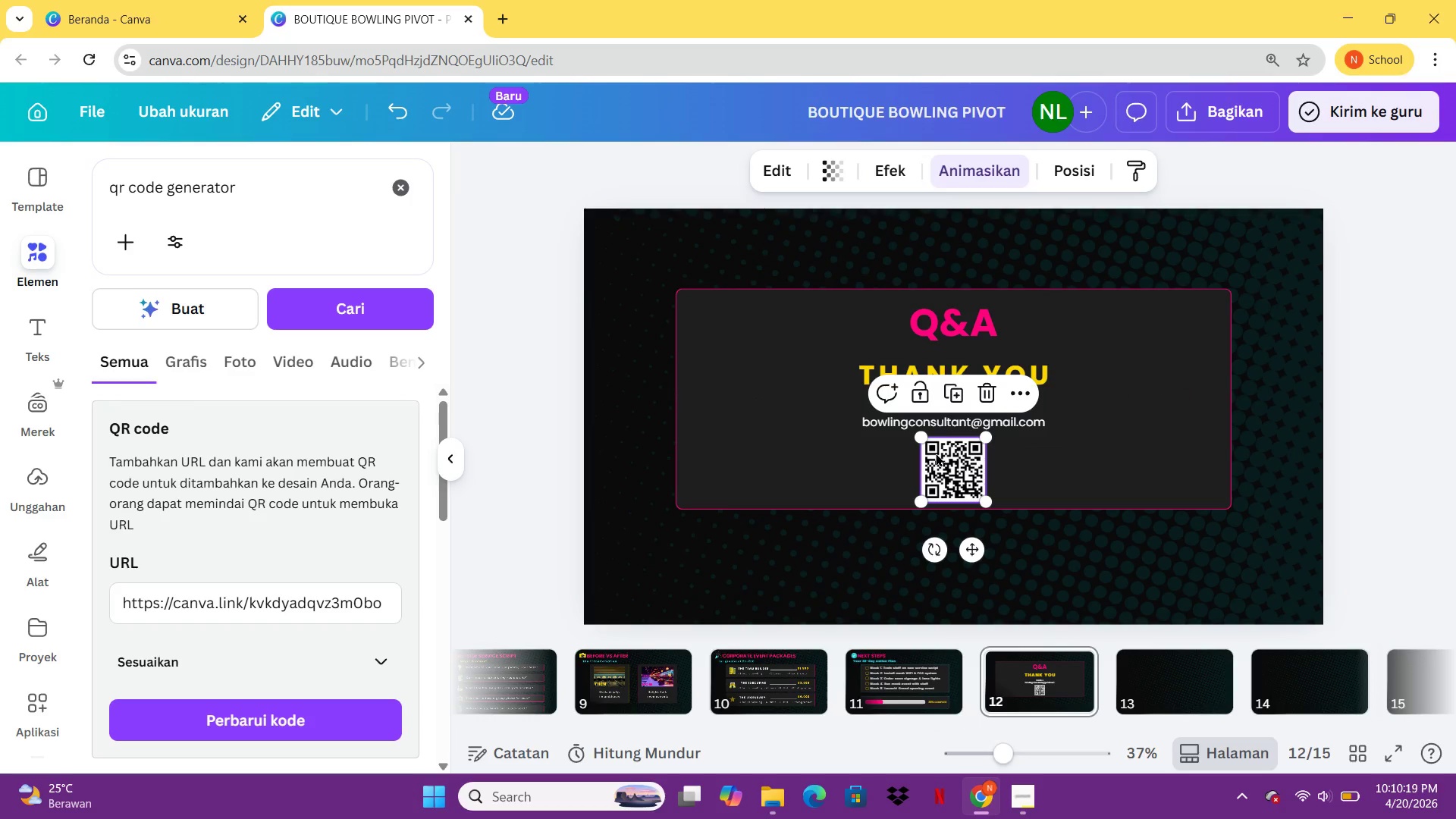 
wait(6.03)
 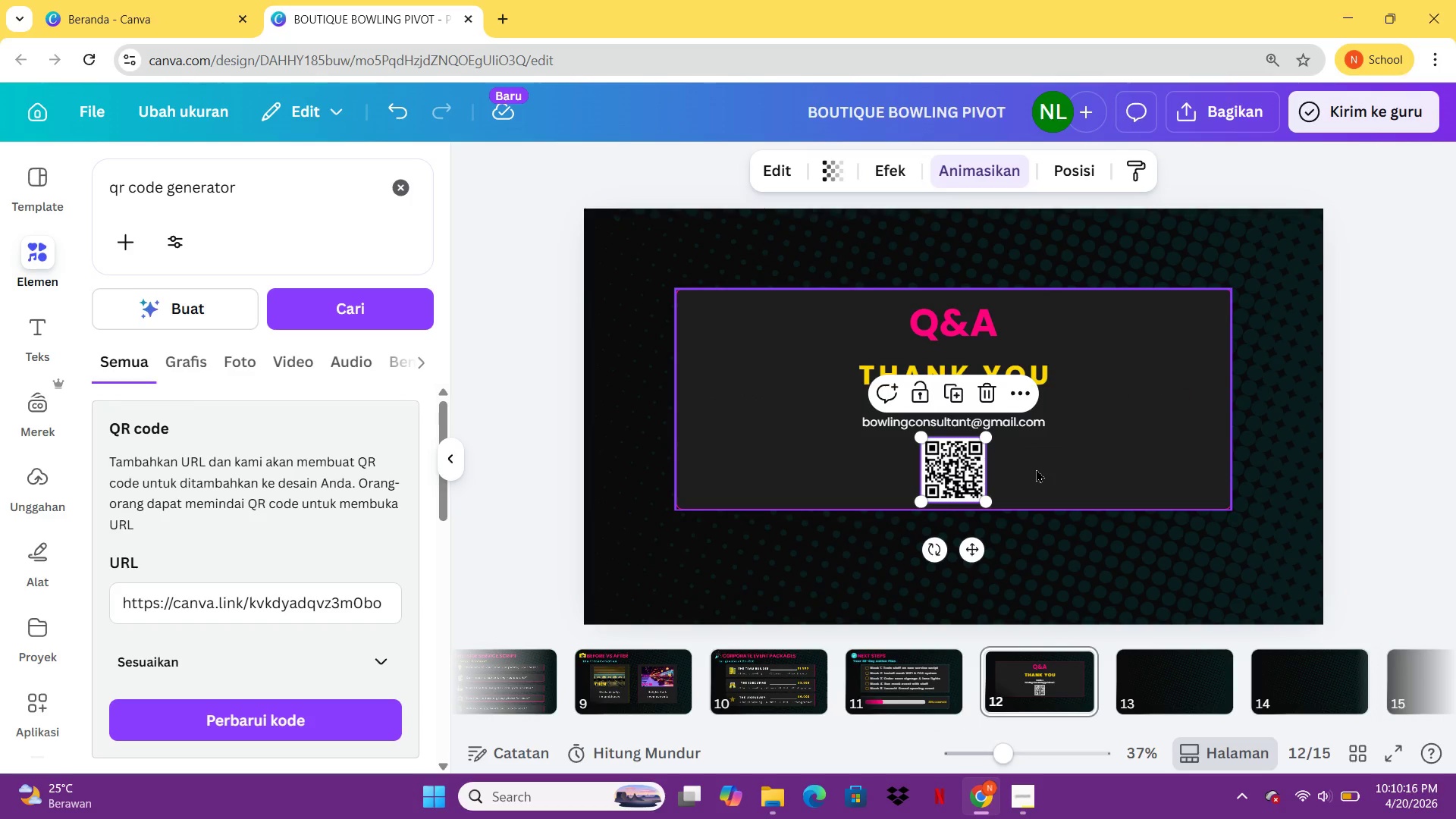 
left_click([1205, 416])
 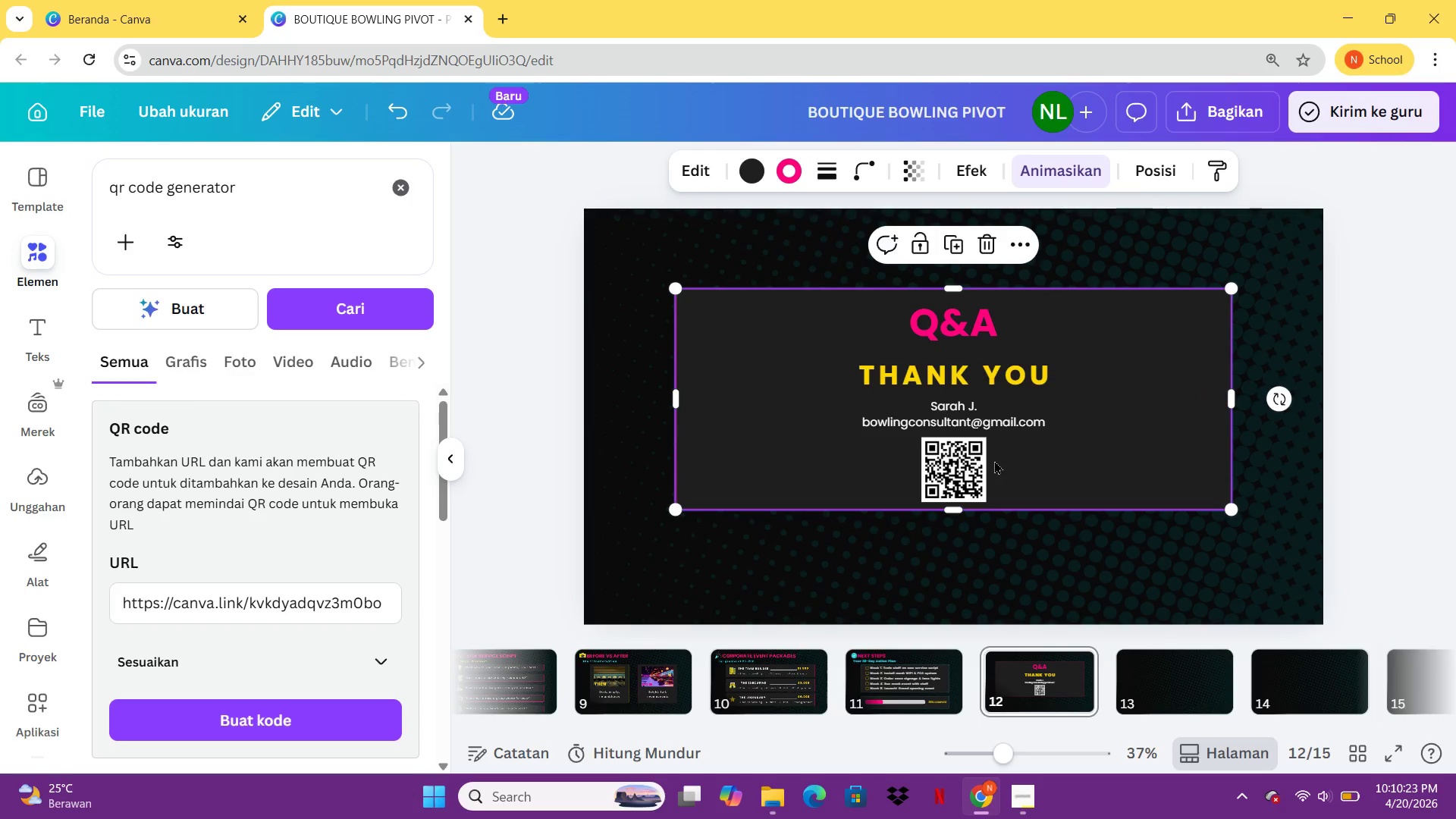 
left_click([984, 429])
 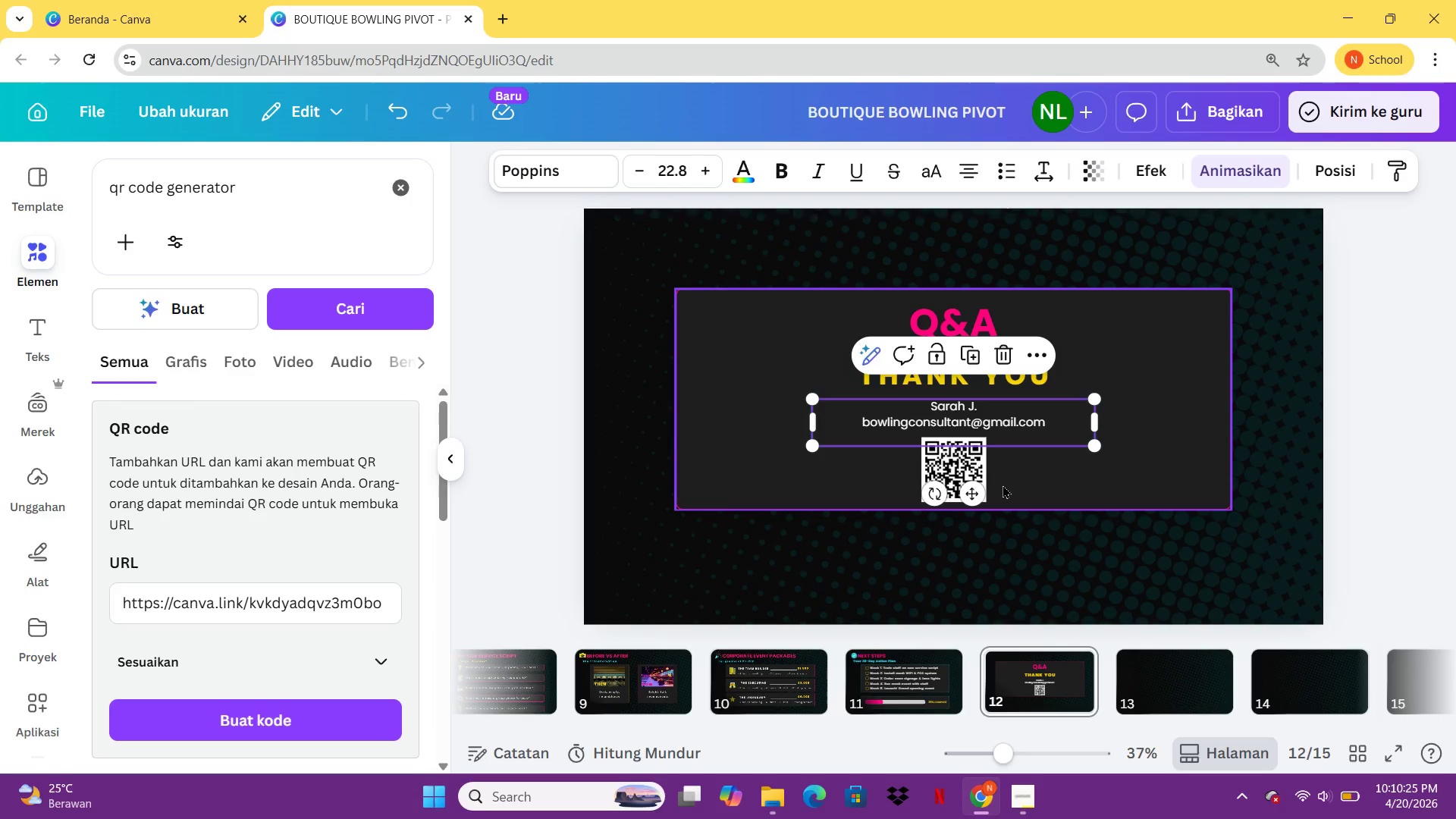 
left_click([1003, 485])
 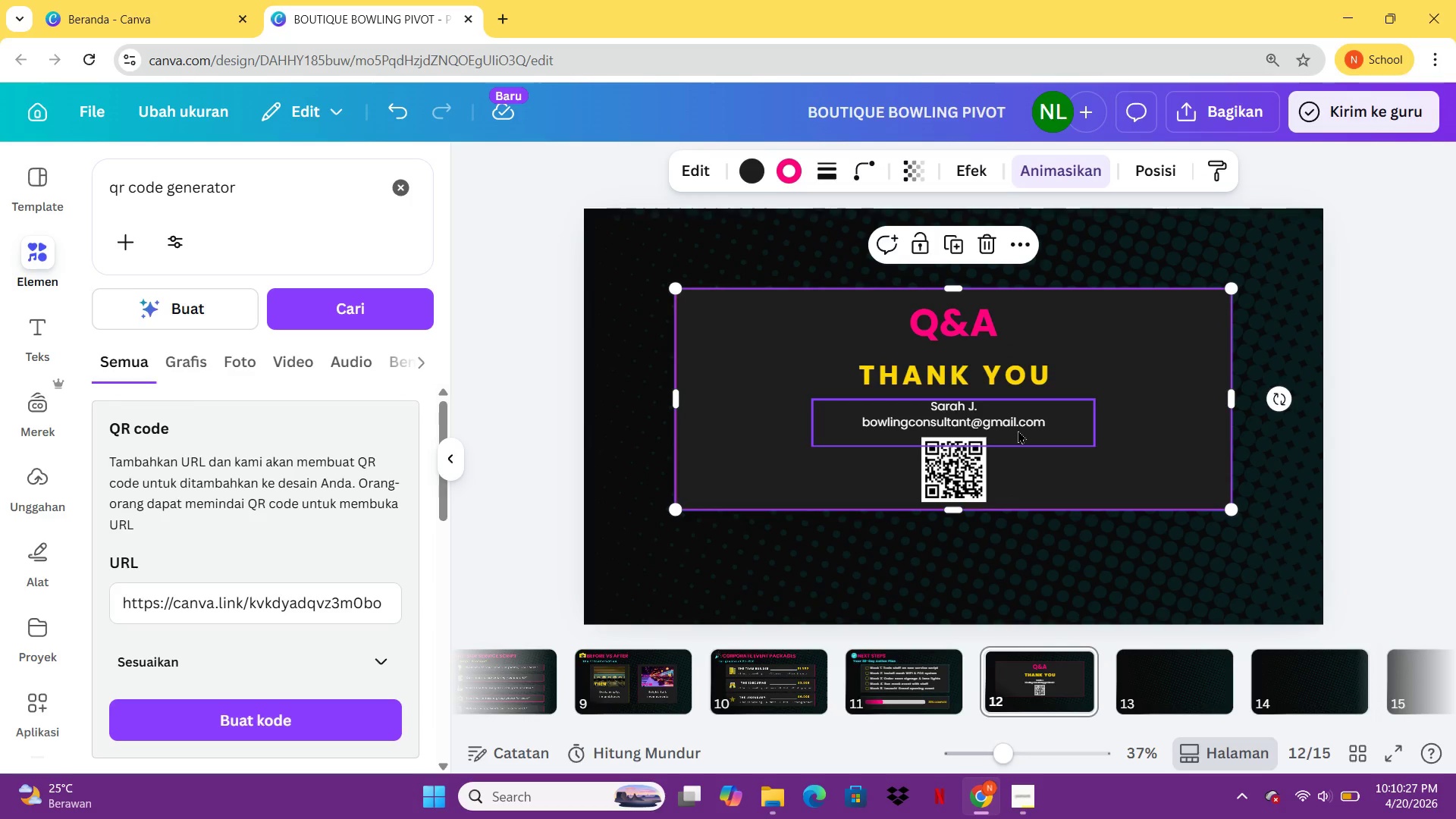 
left_click([1018, 430])
 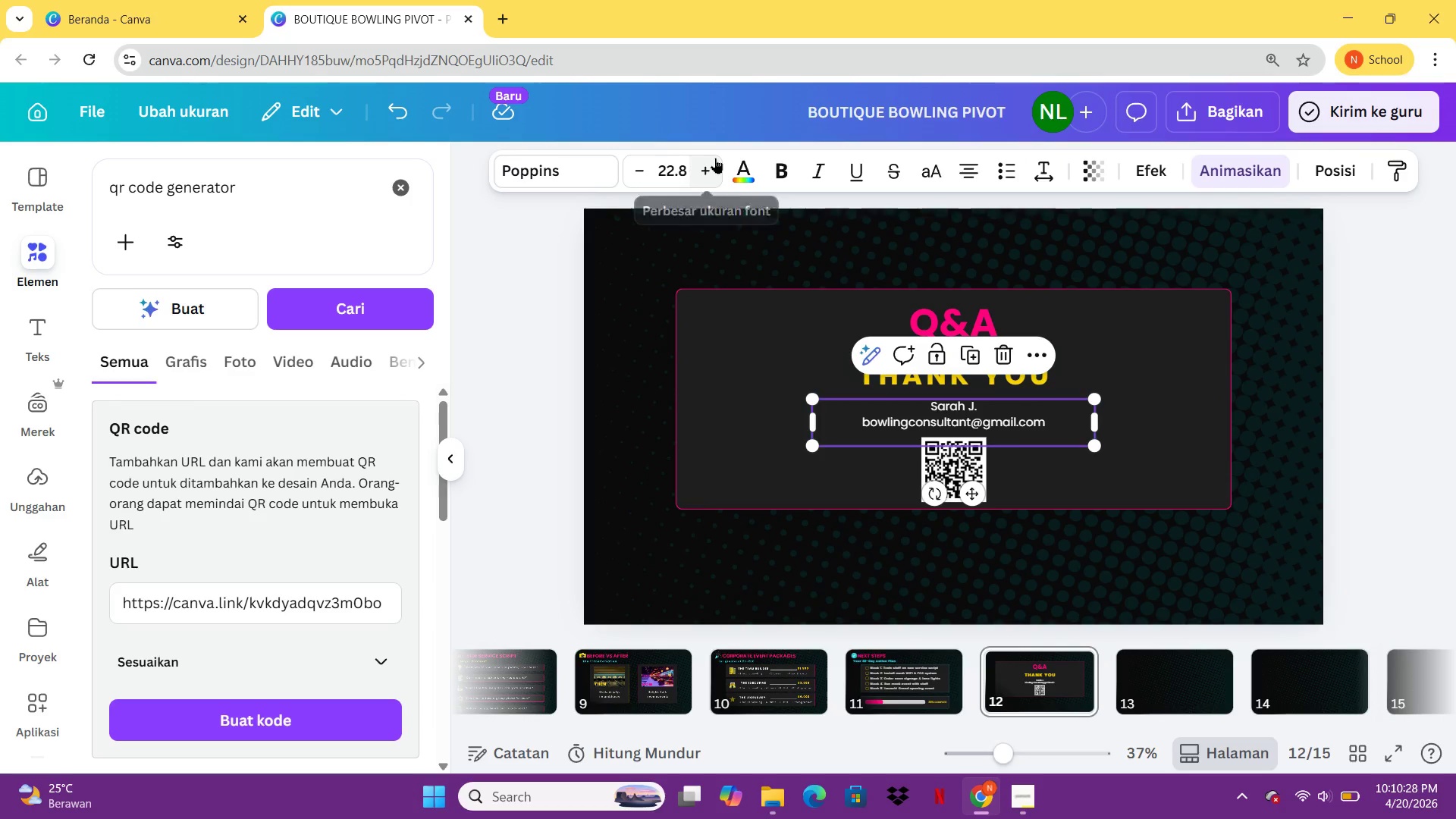 
double_click([715, 158])
 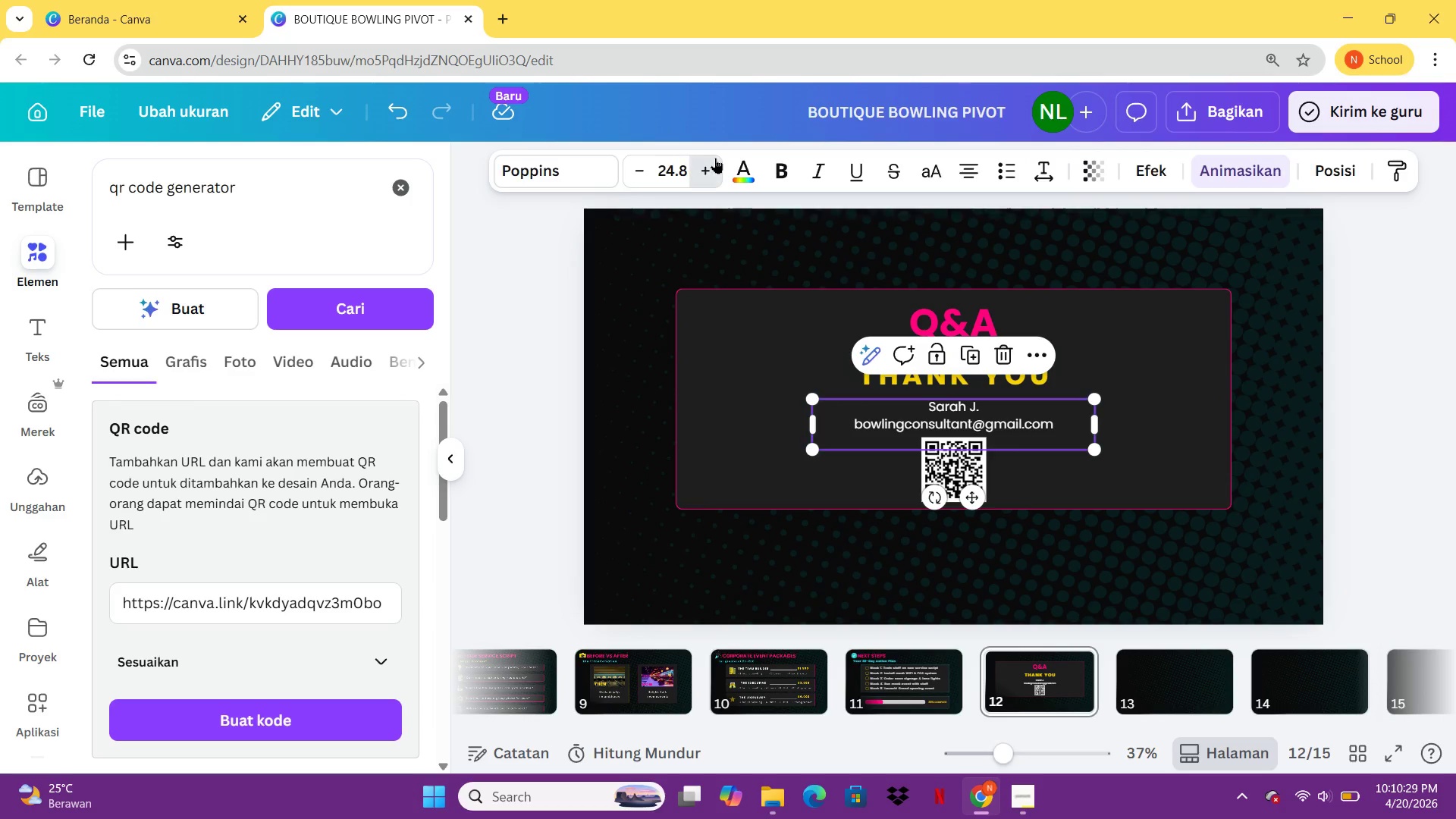 
triple_click([715, 158])
 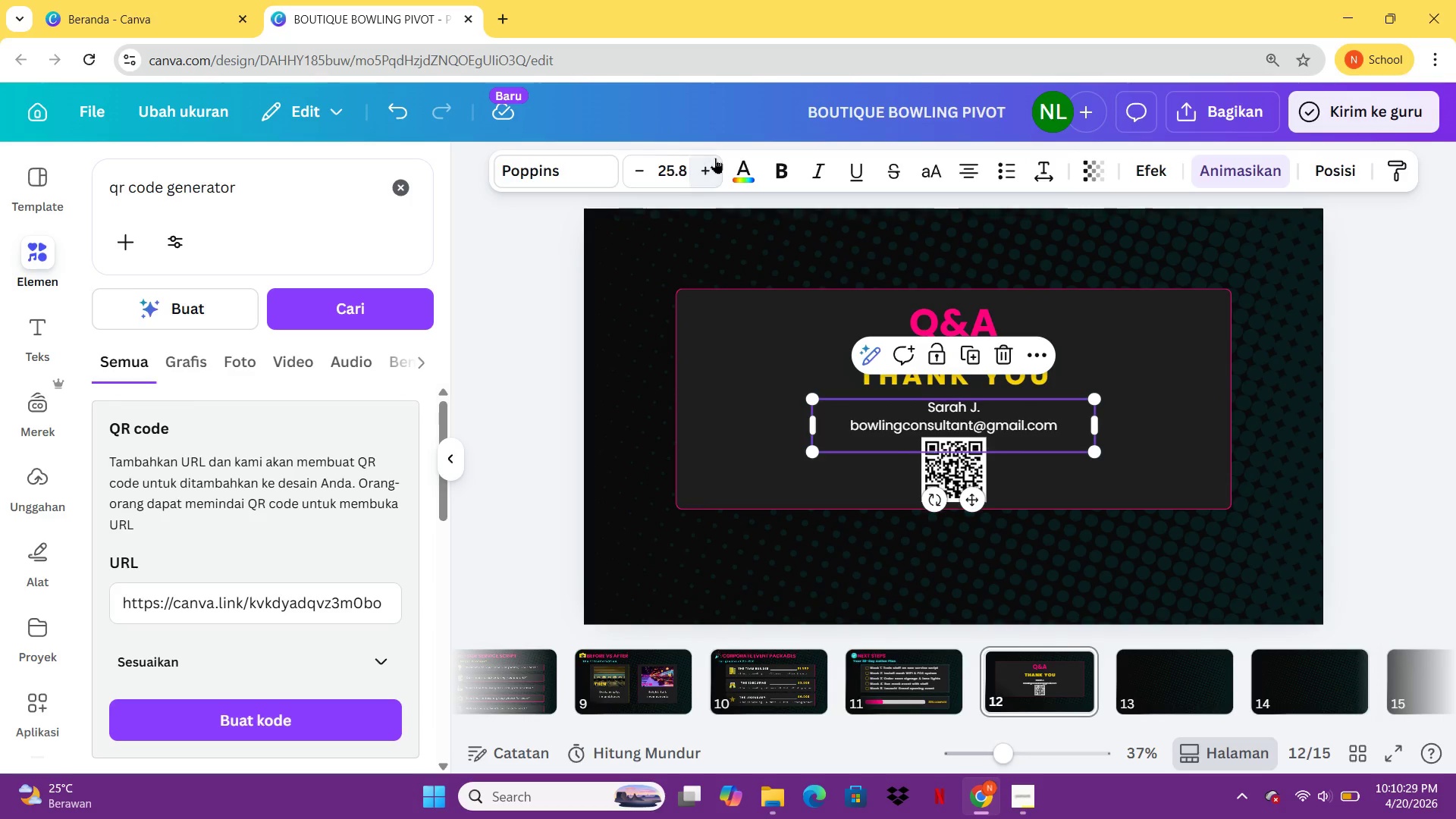 
triple_click([715, 158])
 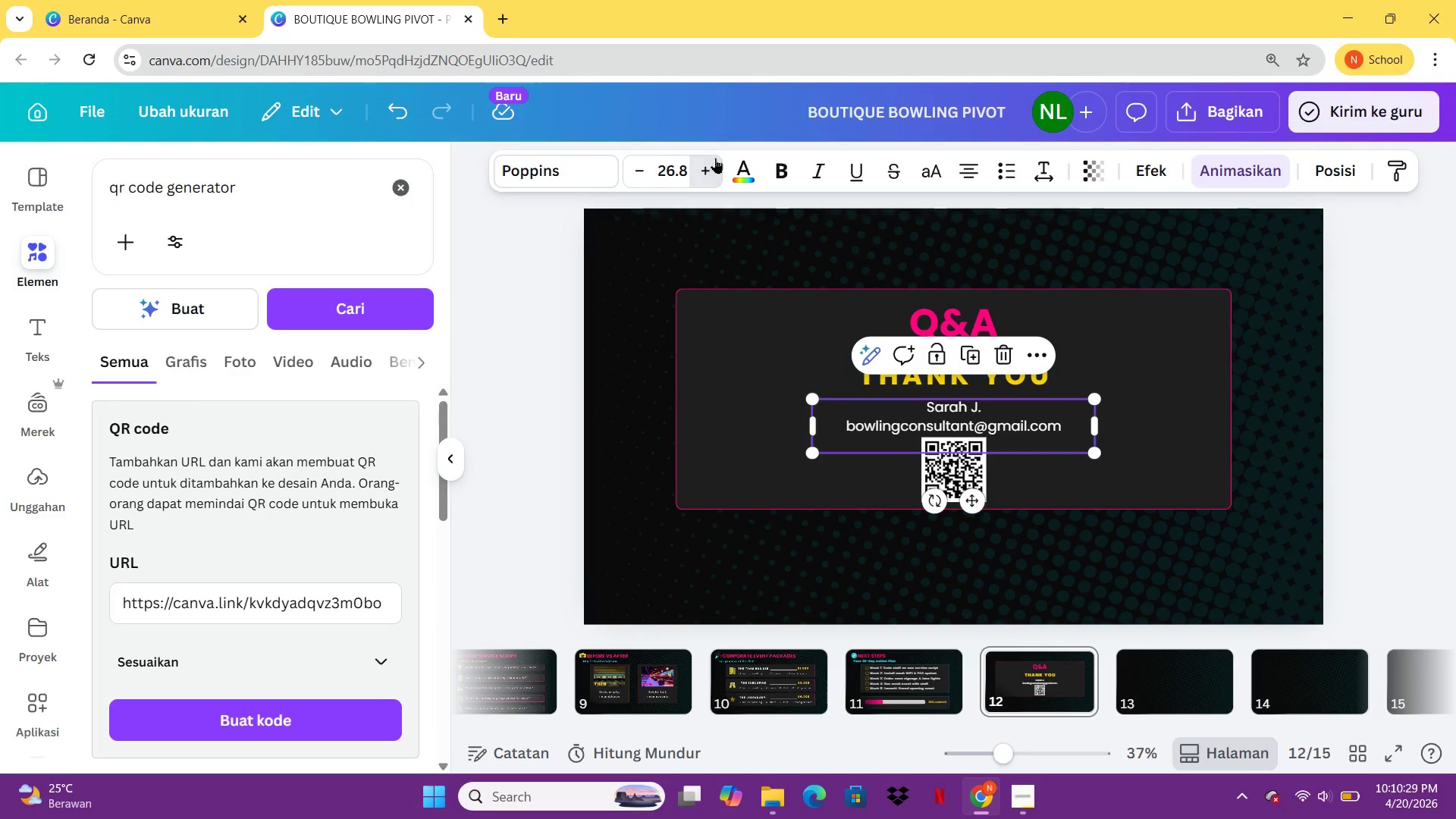 
triple_click([715, 158])
 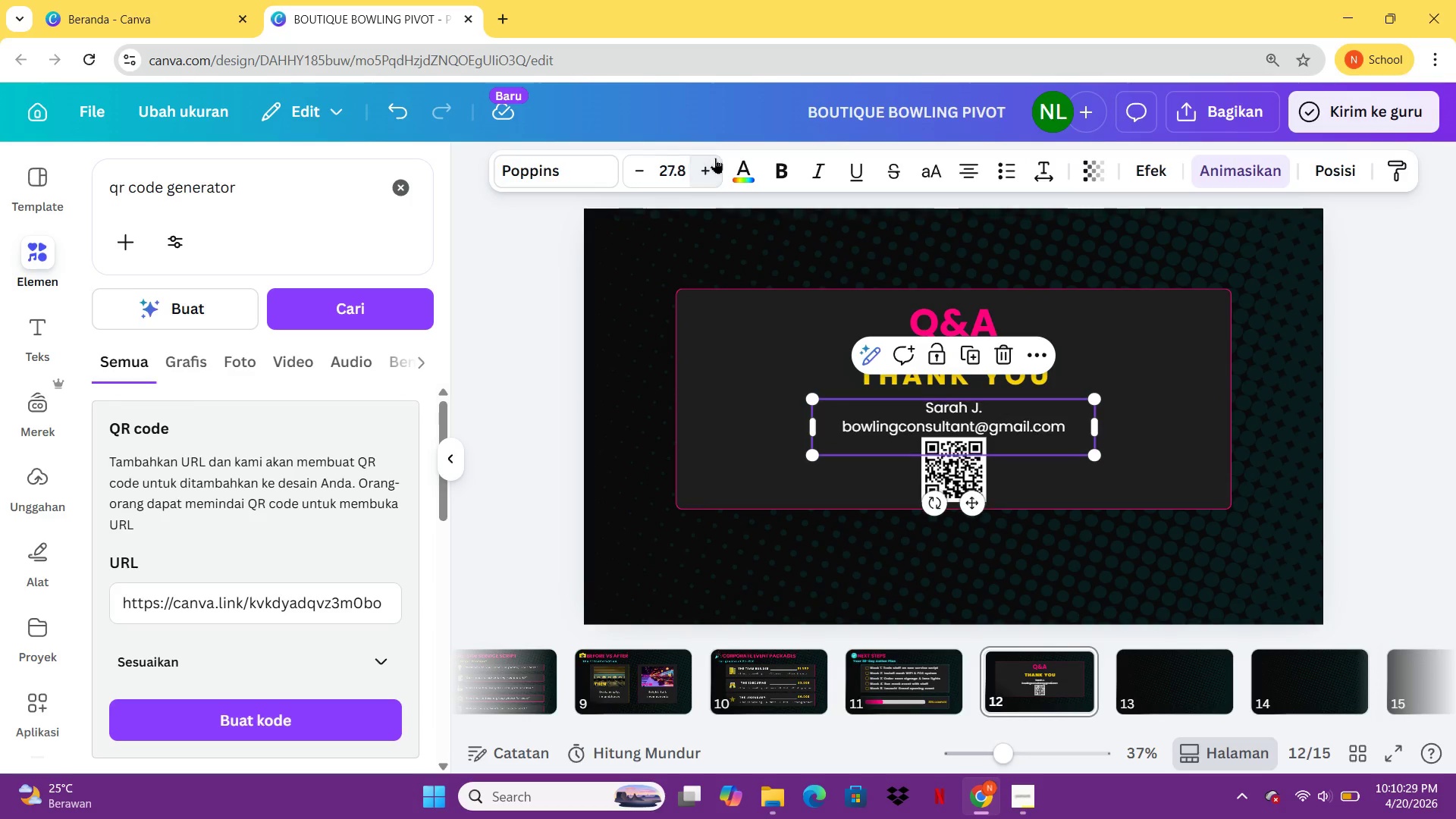 
triple_click([715, 158])
 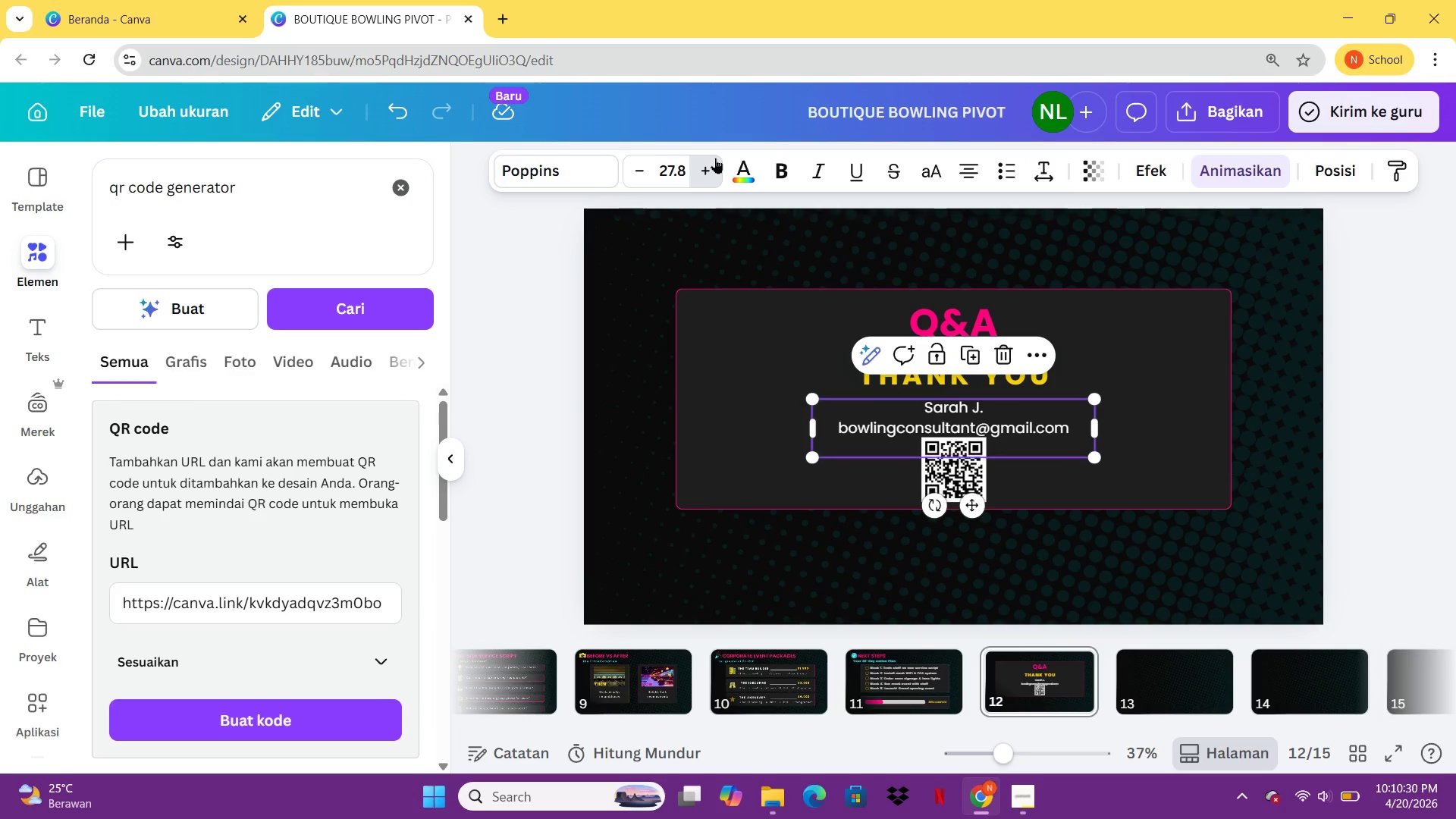 
triple_click([715, 158])
 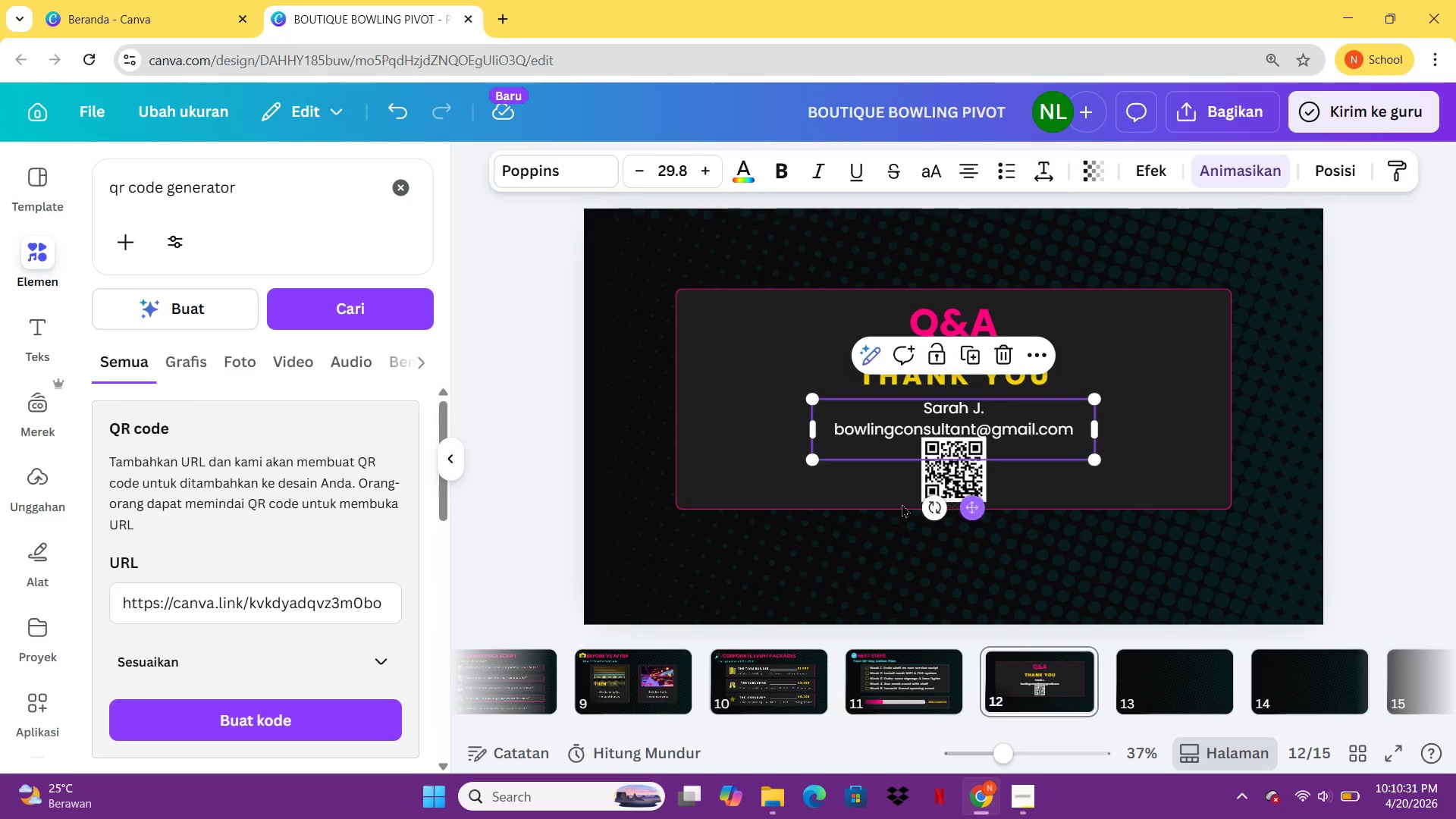 
left_click([833, 485])
 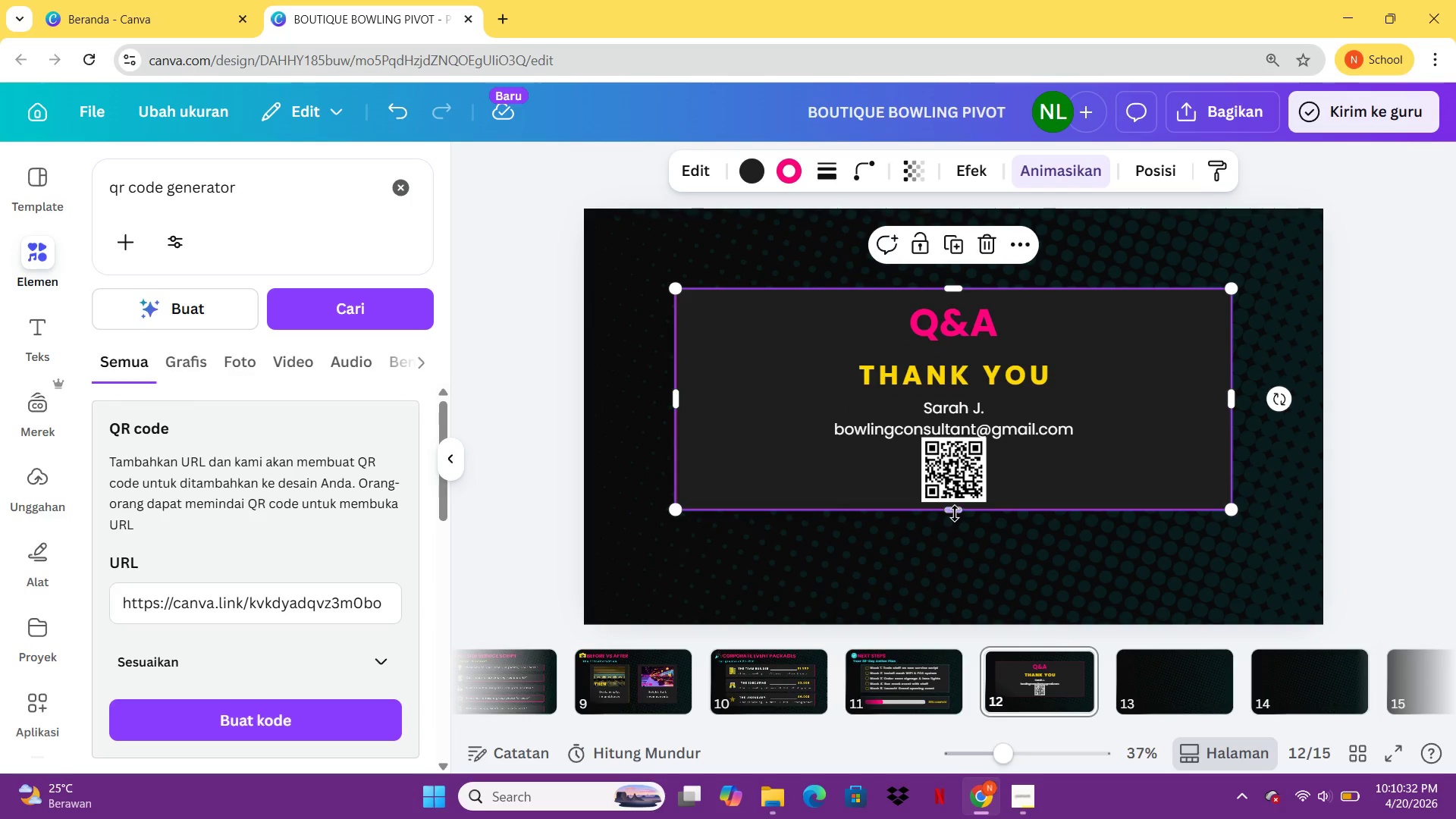 
left_click_drag(start_coordinate=[955, 513], to_coordinate=[956, 567])
 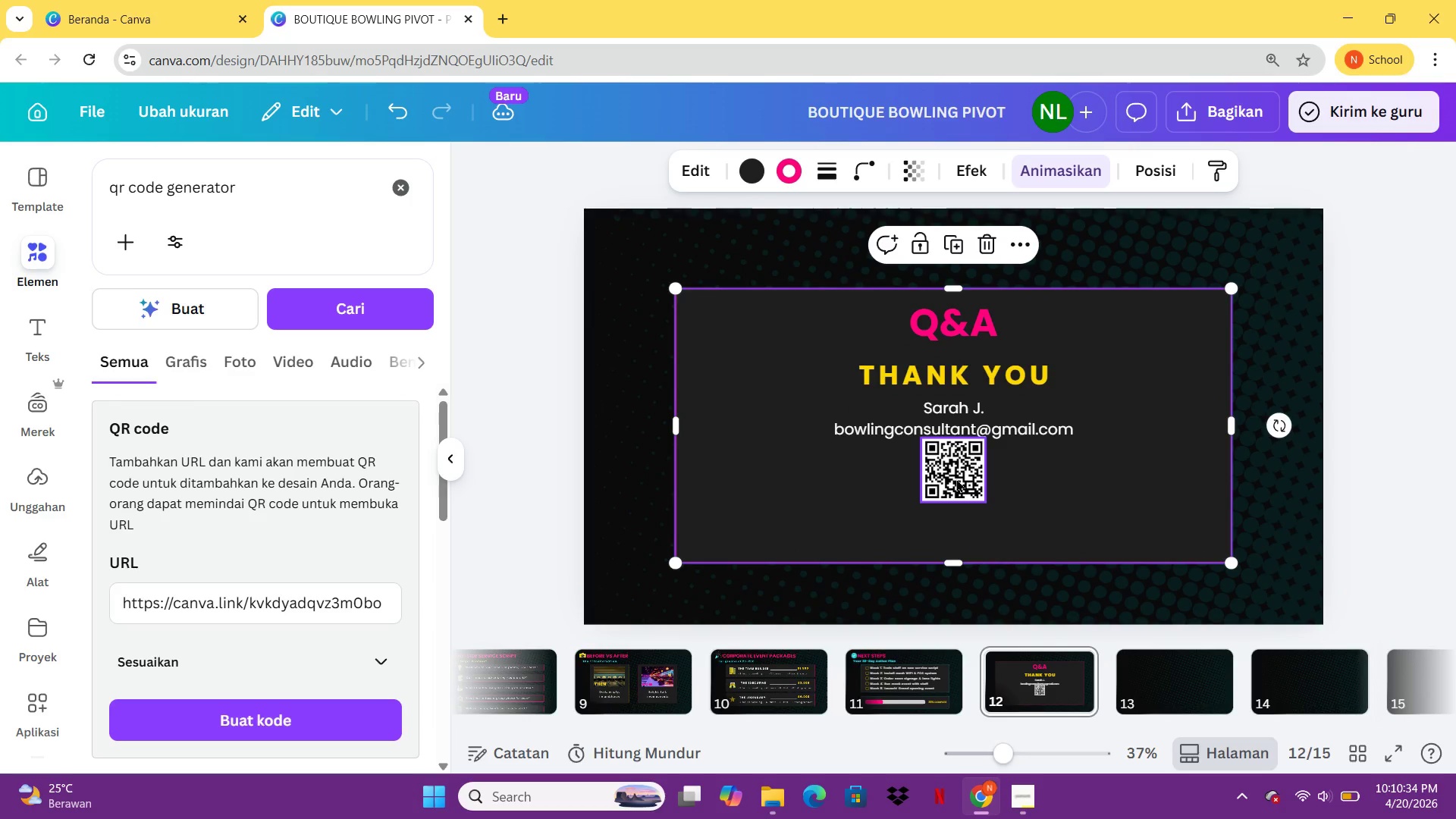 
left_click_drag(start_coordinate=[956, 479], to_coordinate=[957, 502])
 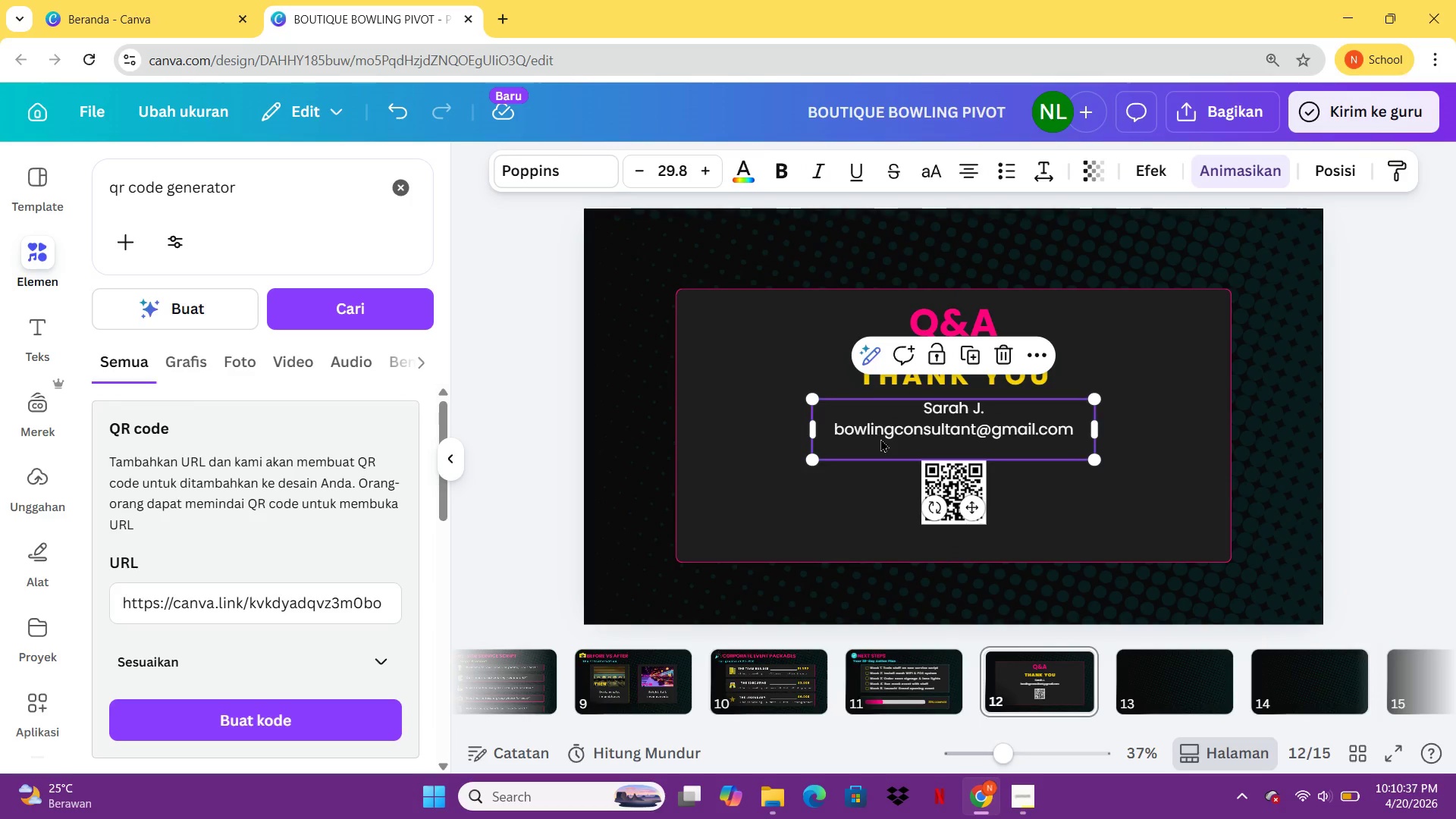 
left_click([880, 438])
 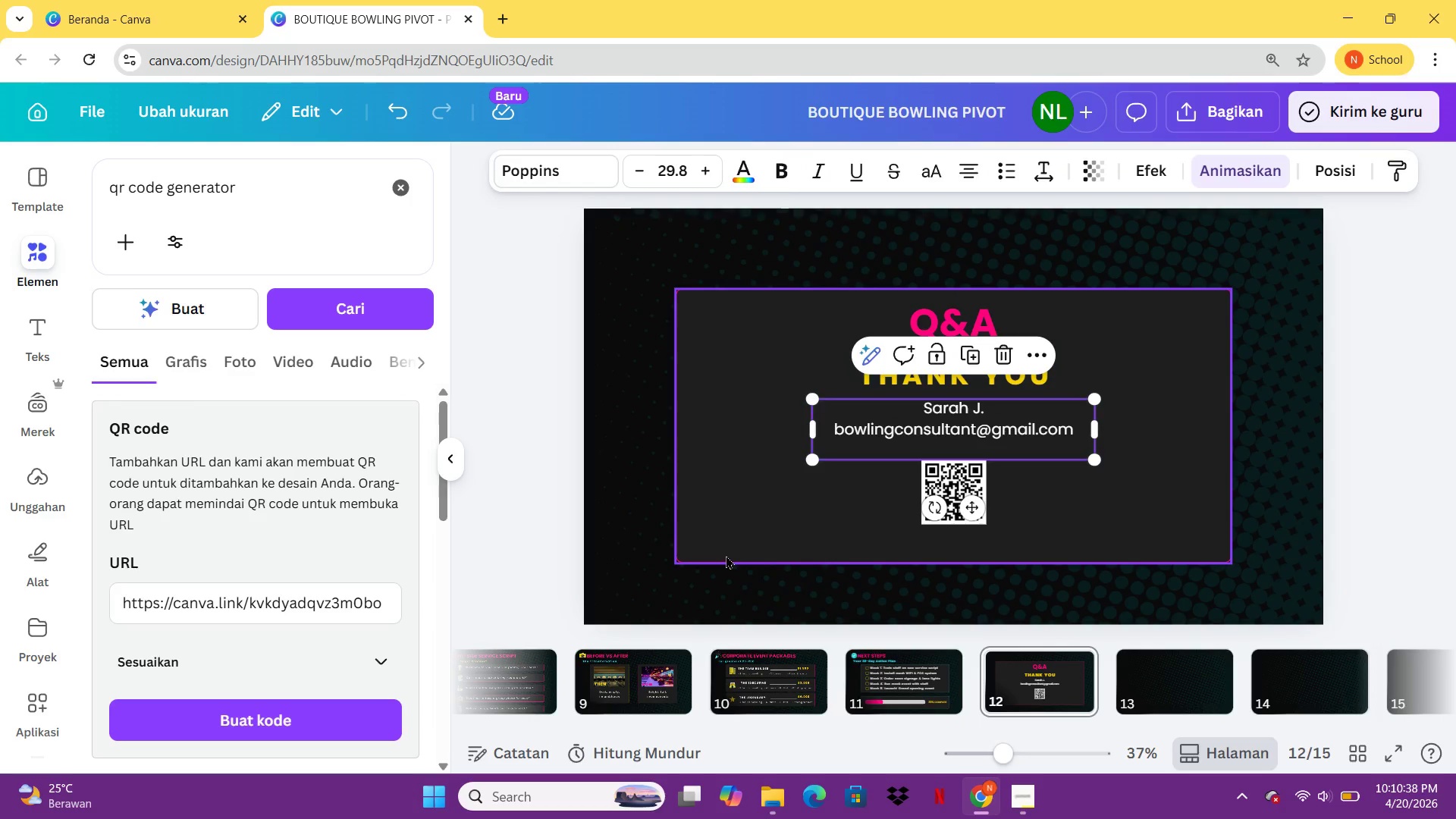 
left_click([726, 555])
 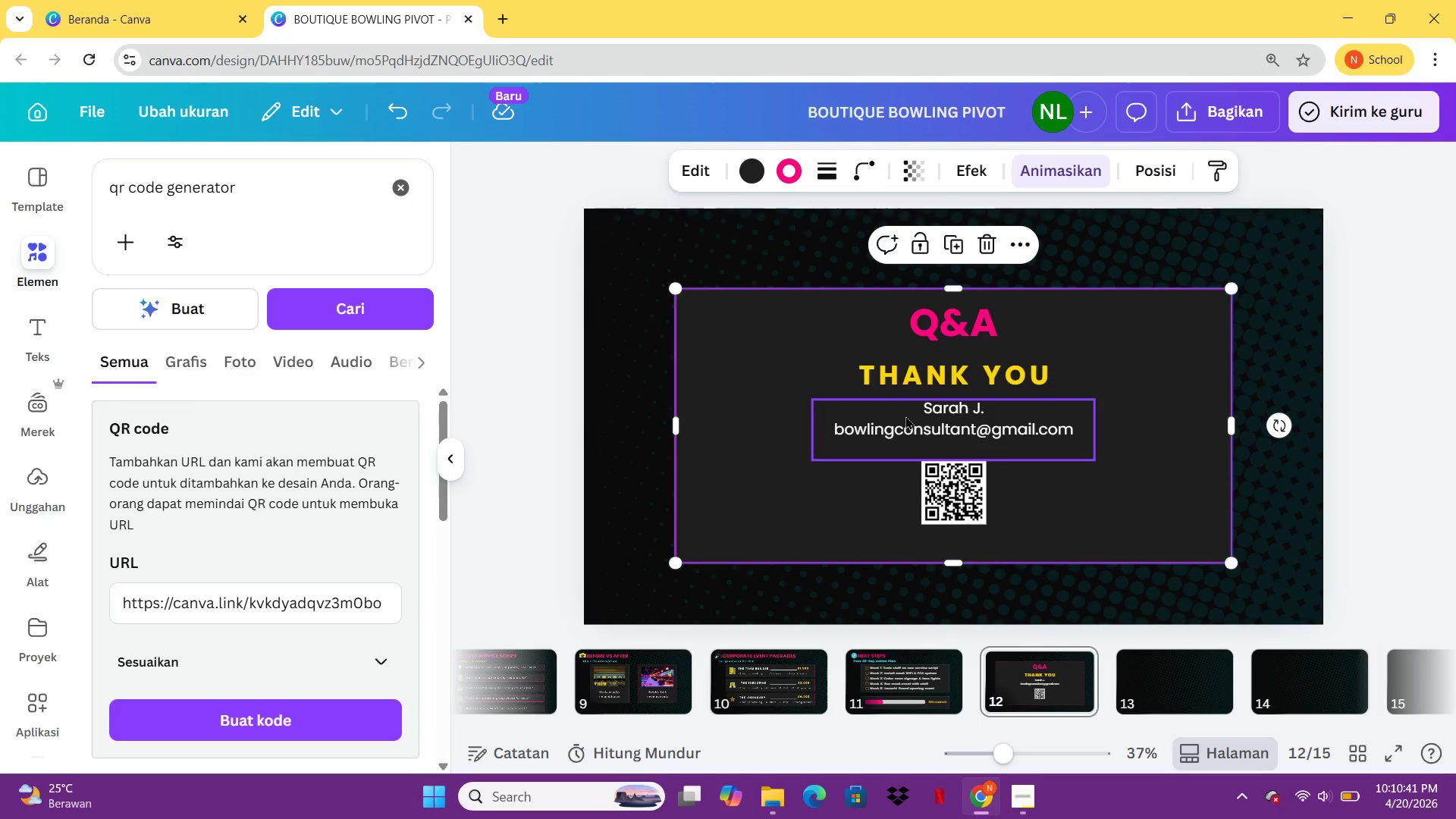 
left_click([988, 415])
 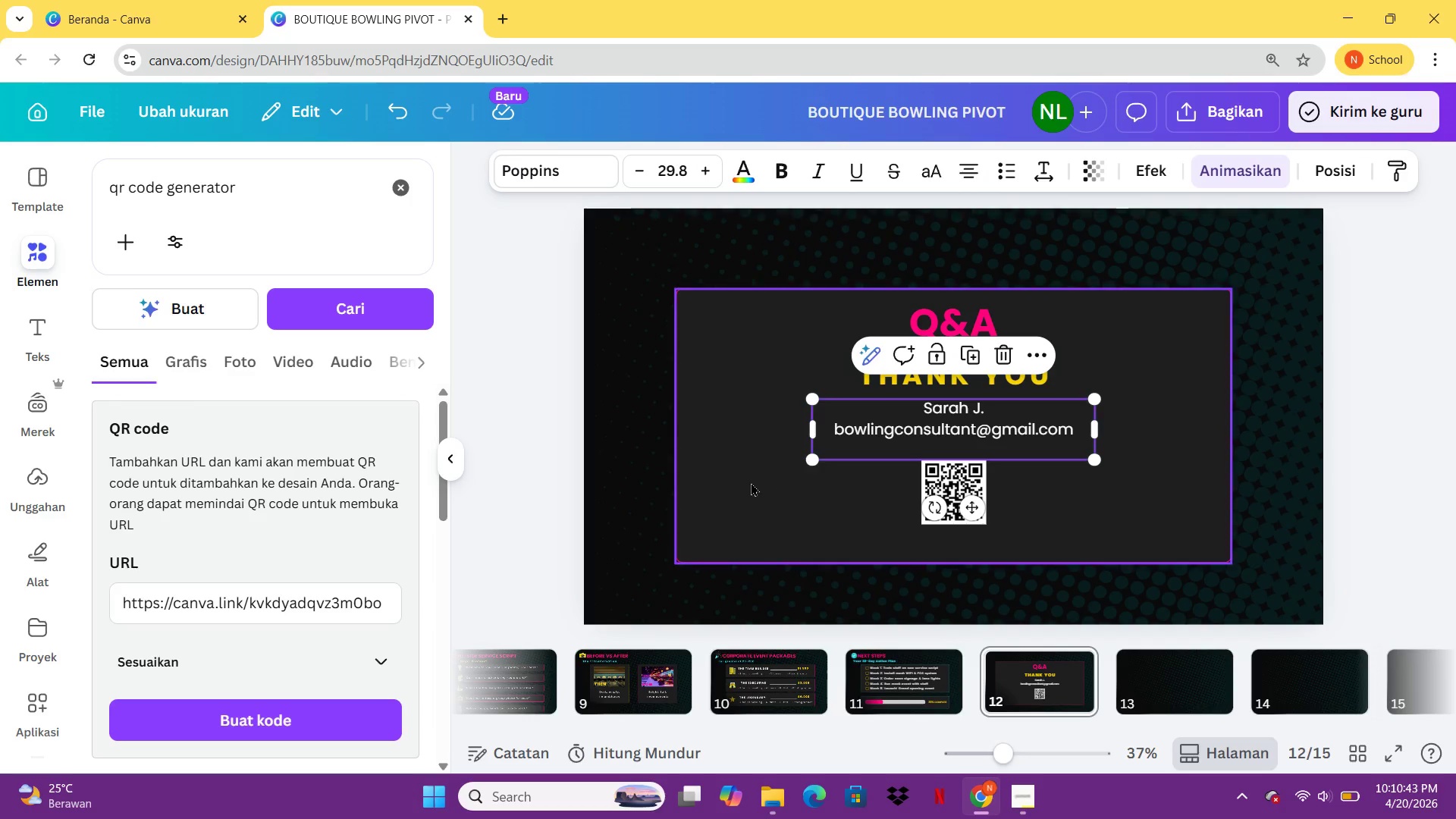 
left_click([751, 482])
 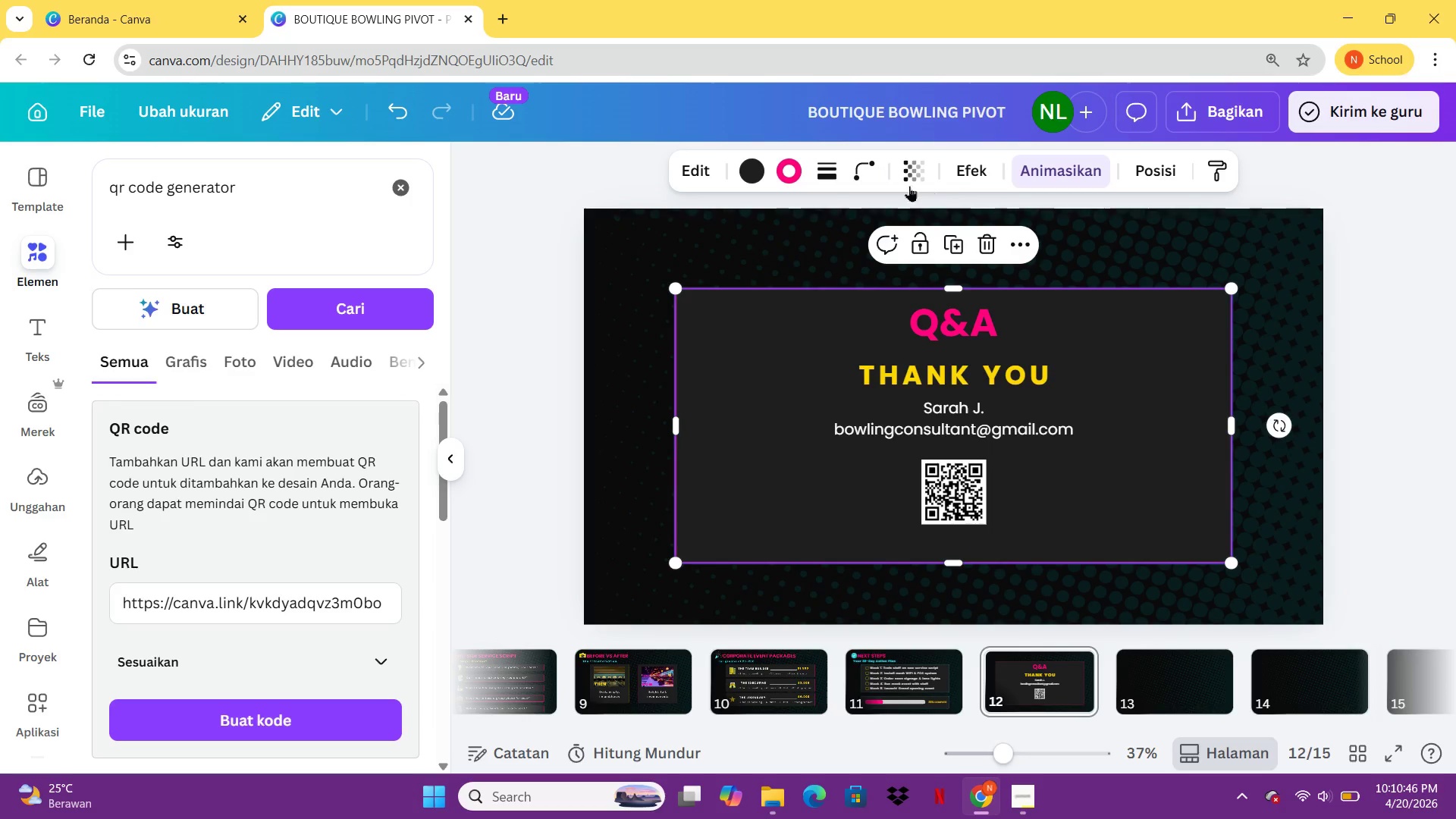 
left_click([972, 415])
 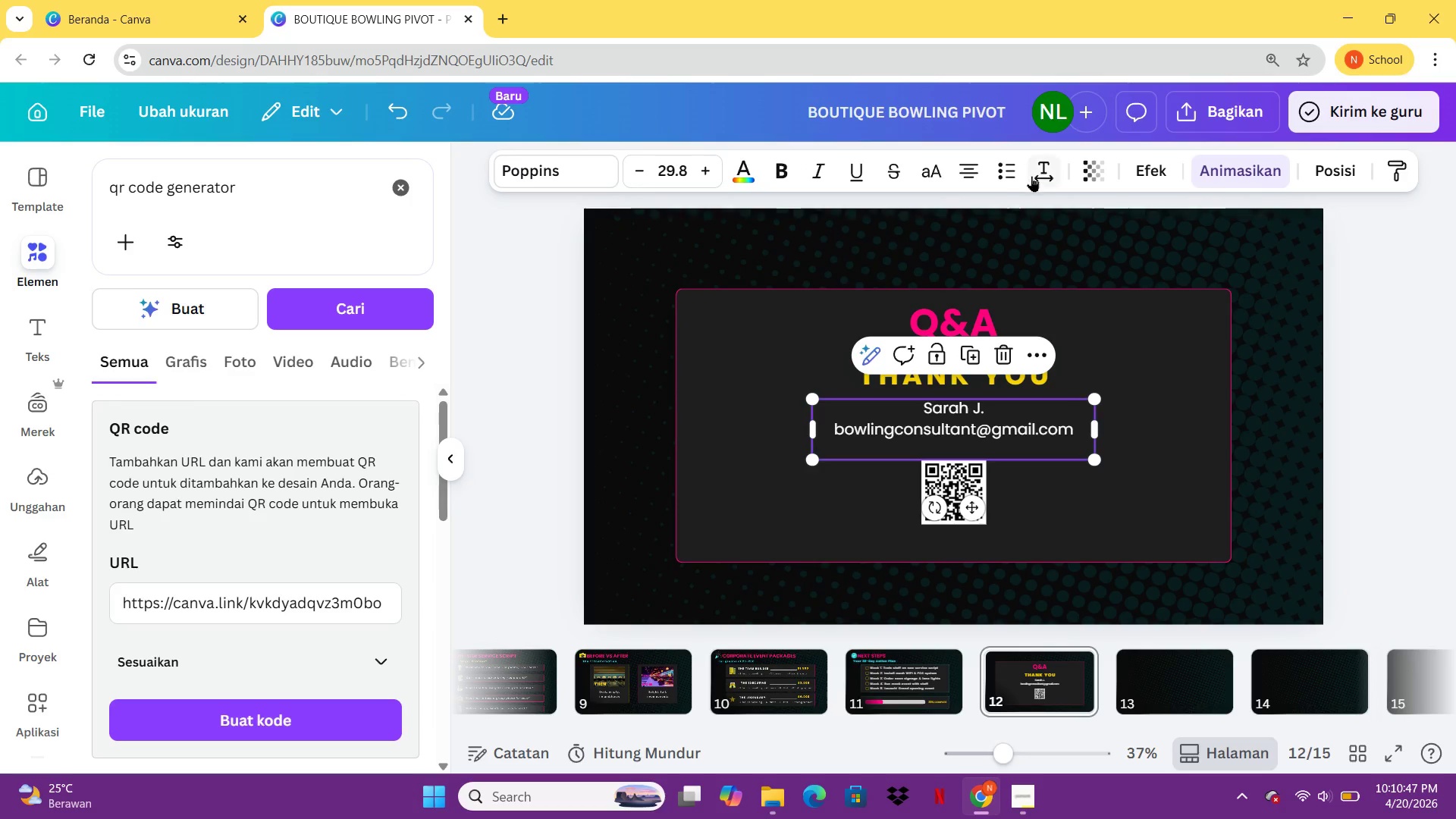 
left_click([1037, 176])
 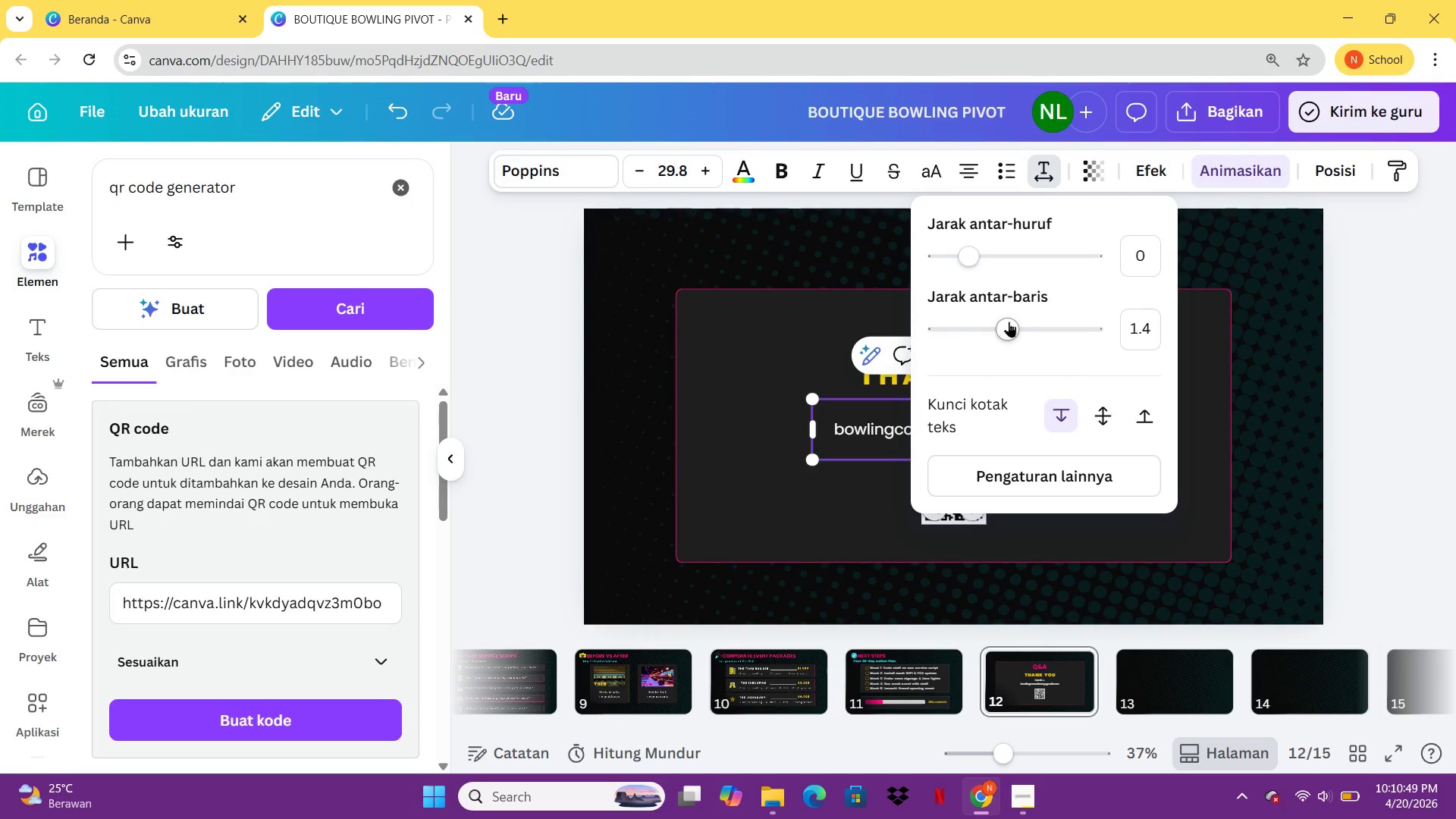 
left_click_drag(start_coordinate=[1009, 322], to_coordinate=[1051, 336])
 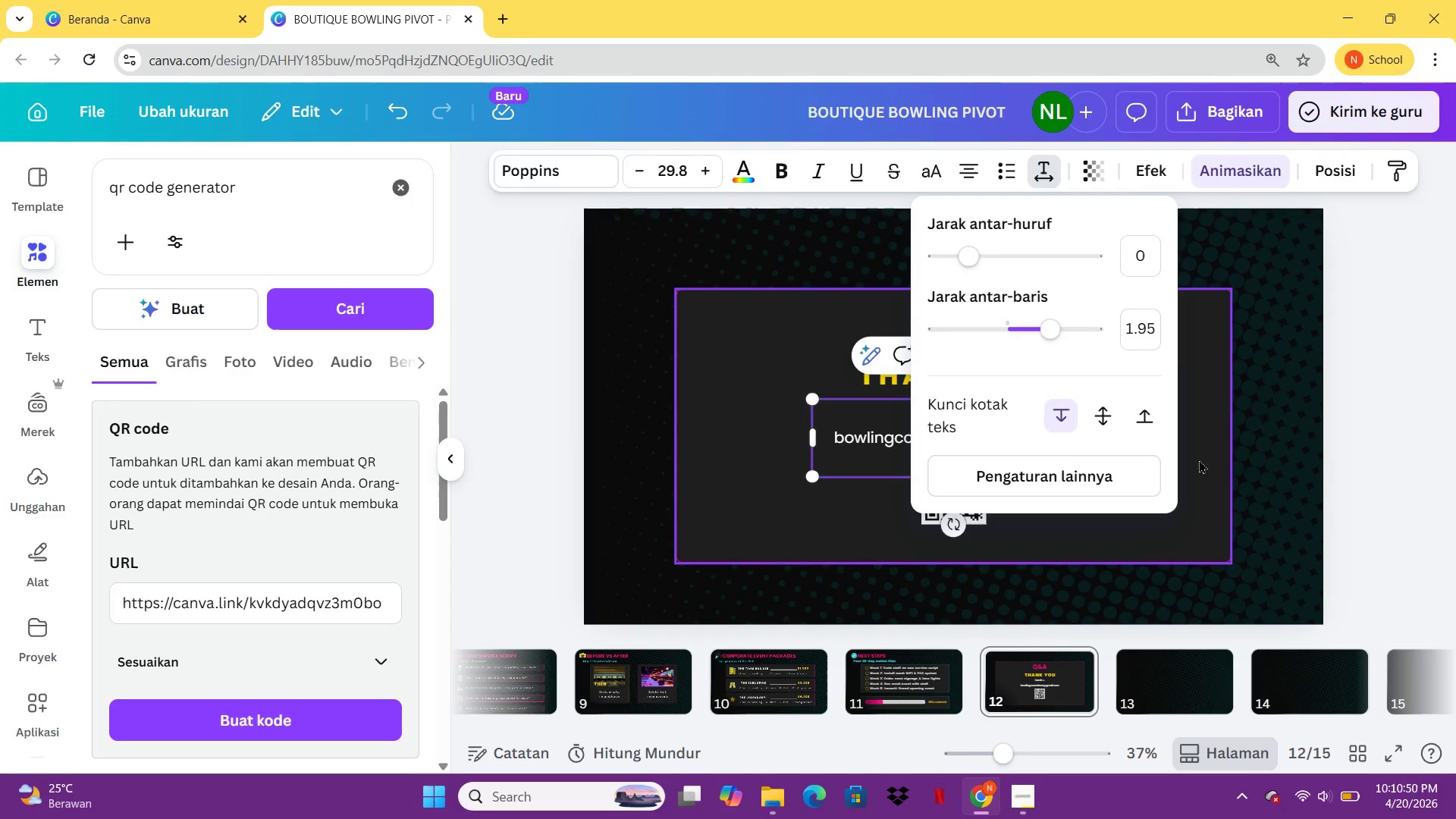 
left_click([1199, 460])
 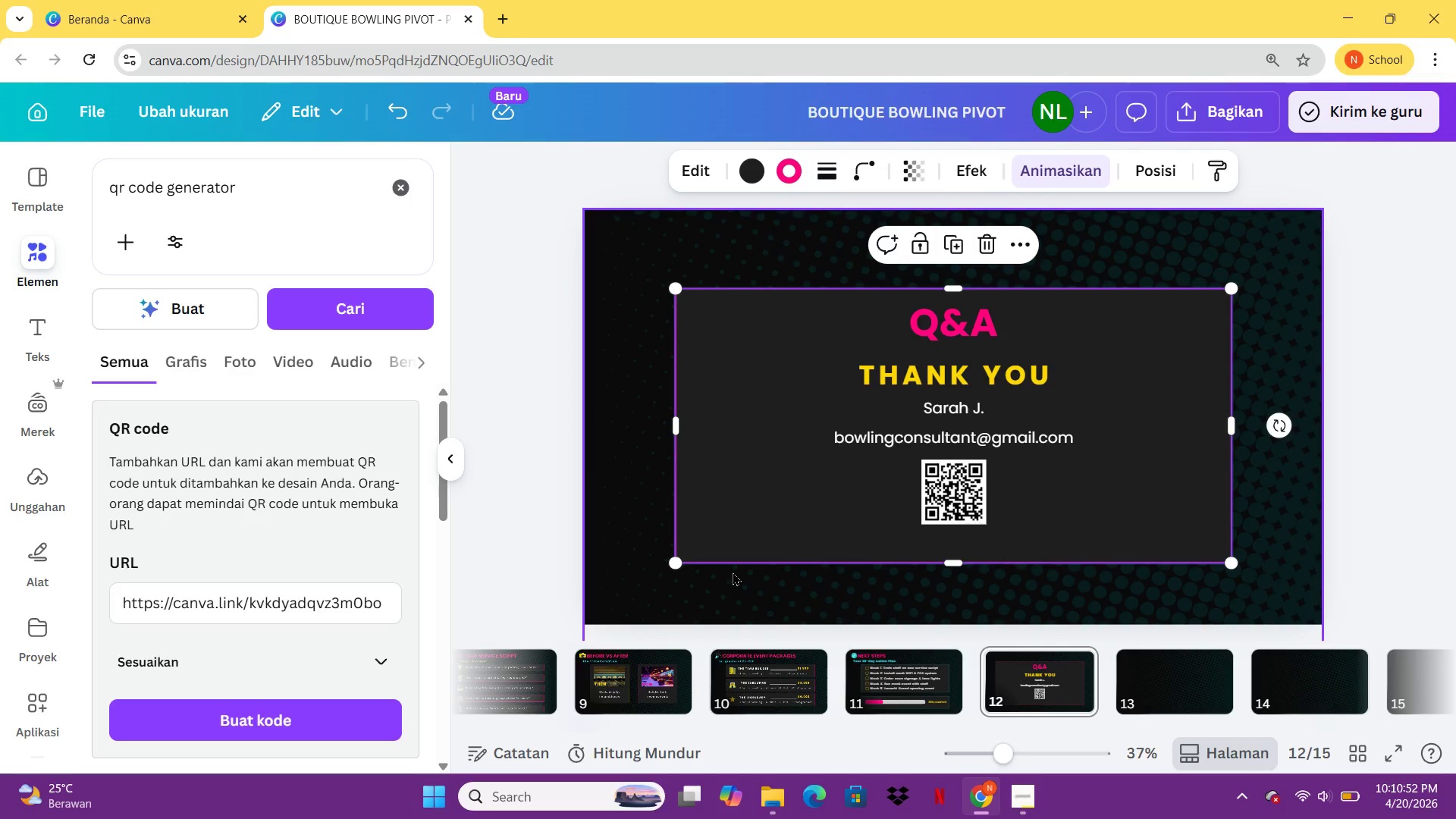 
left_click_drag(start_coordinate=[649, 612], to_coordinate=[656, 587])
 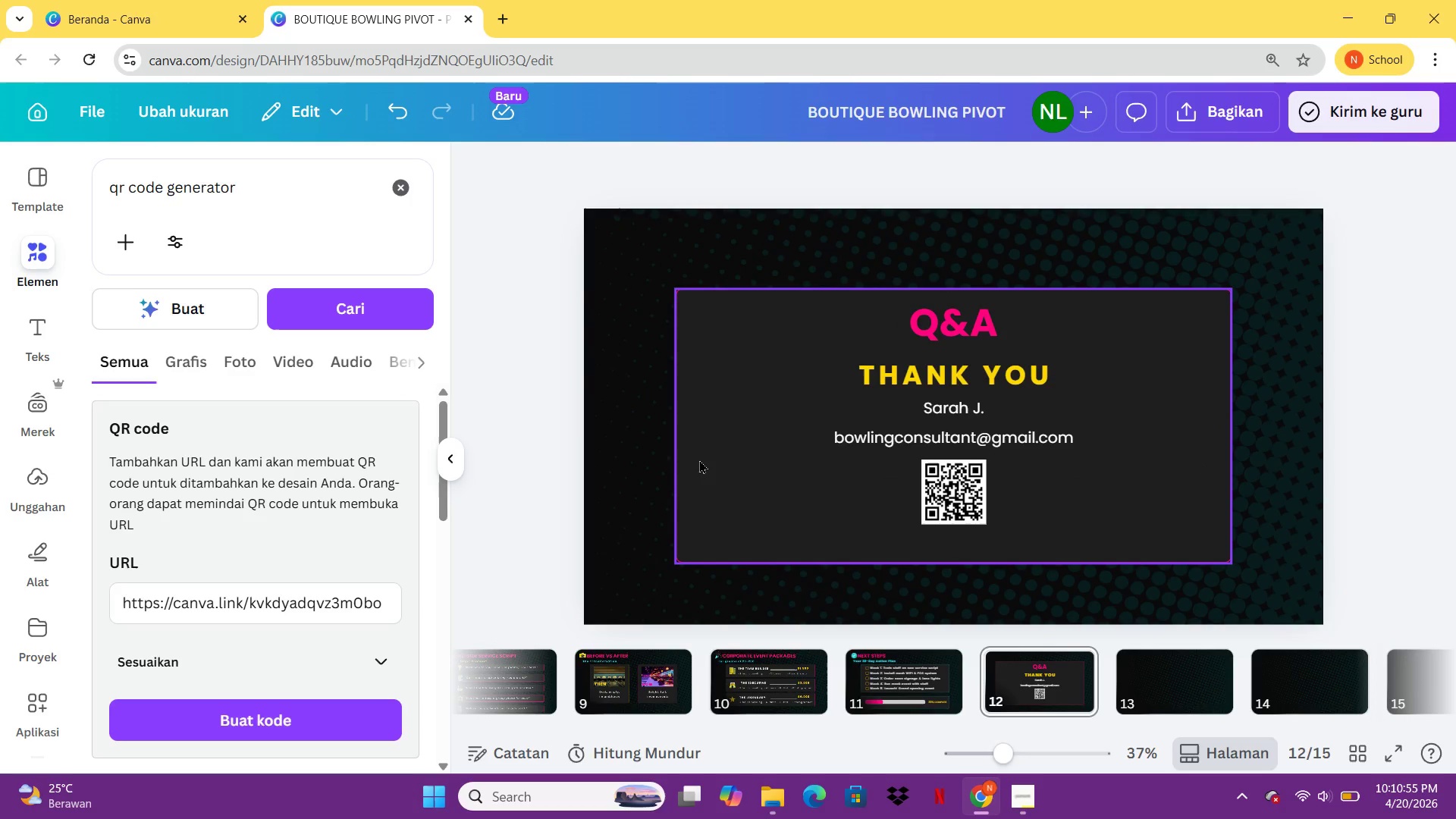 
left_click([705, 460])
 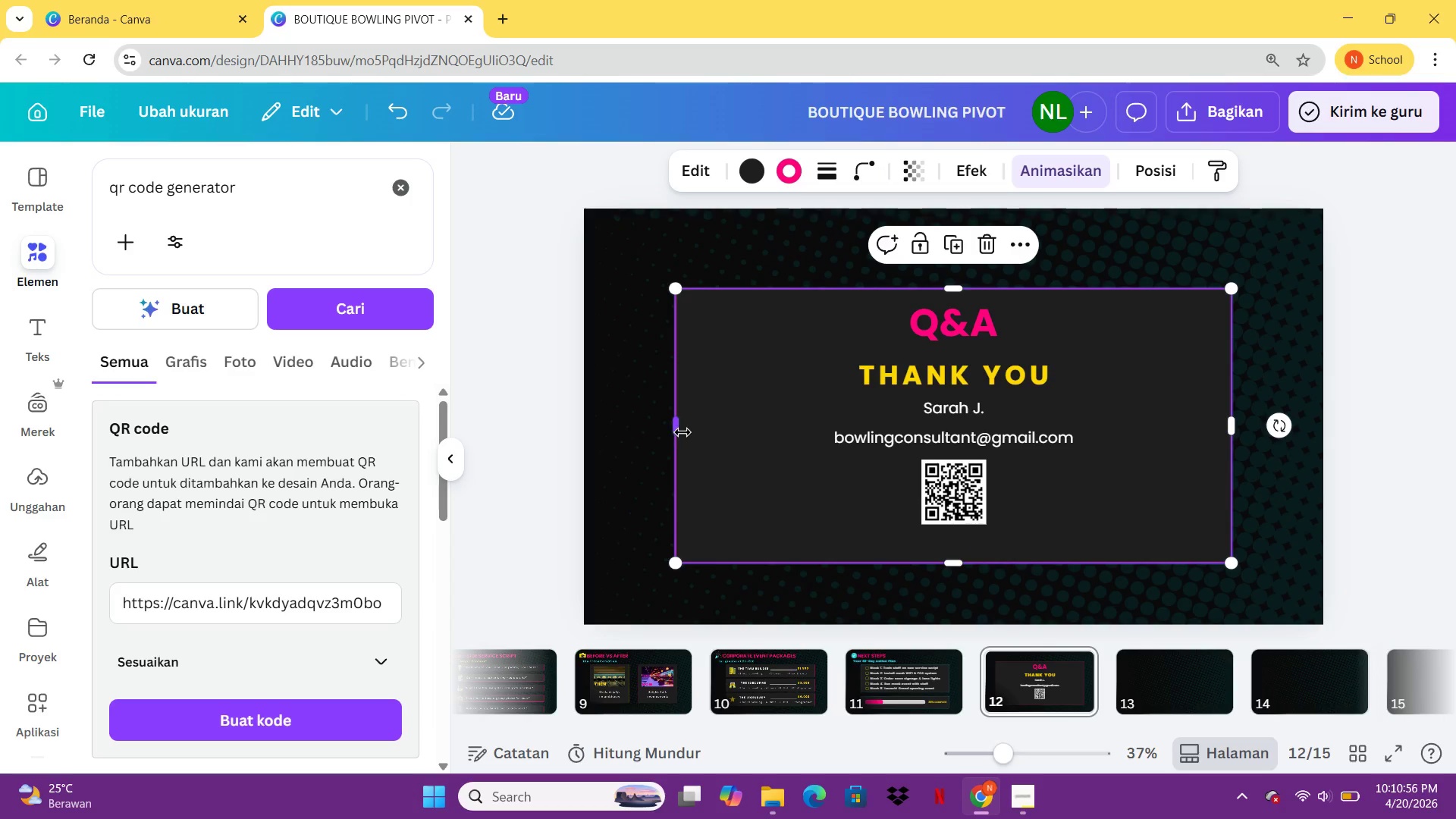 
left_click_drag(start_coordinate=[682, 432], to_coordinate=[756, 427])
 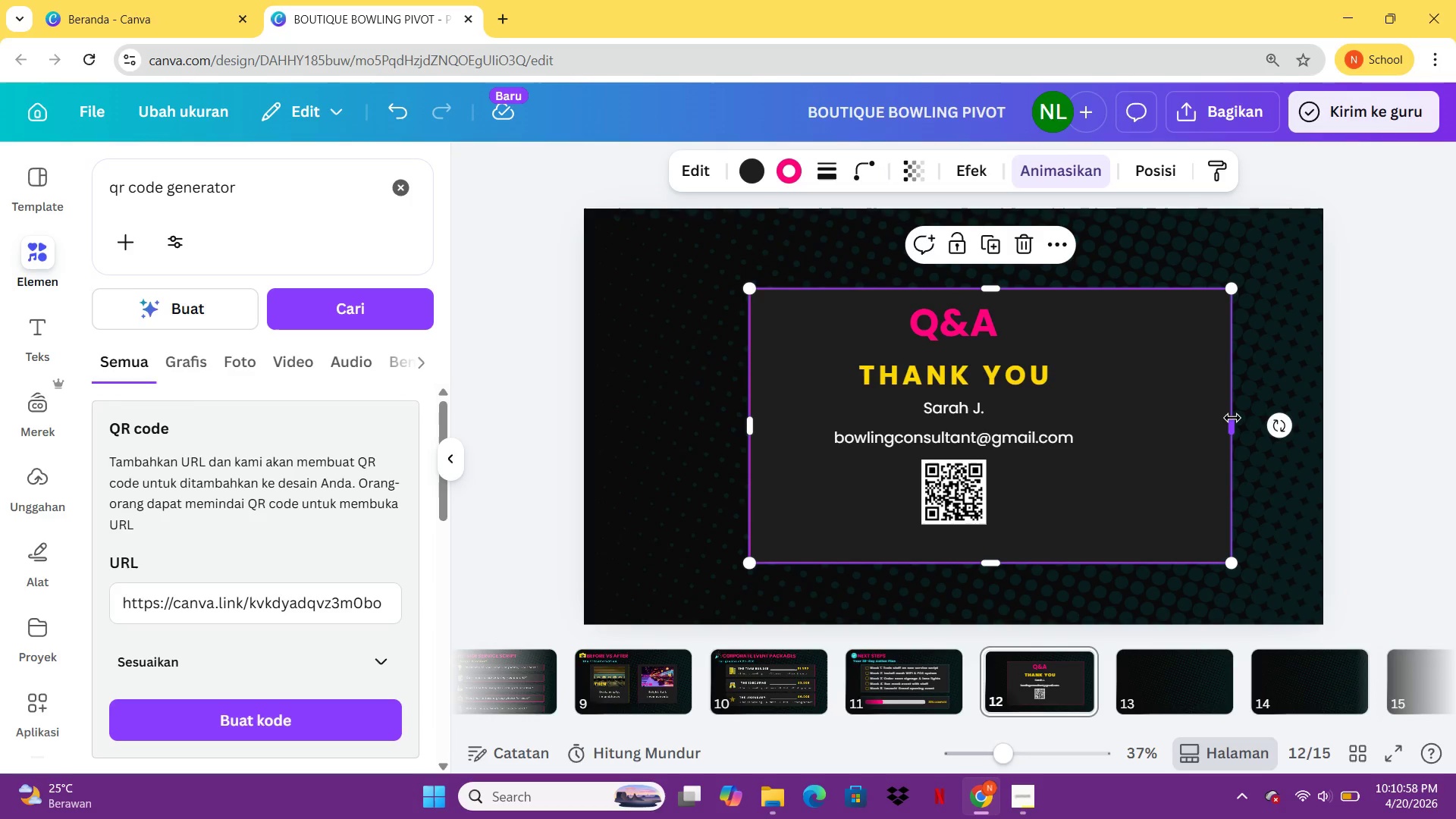 
left_click_drag(start_coordinate=[1233, 418], to_coordinate=[1159, 425])
 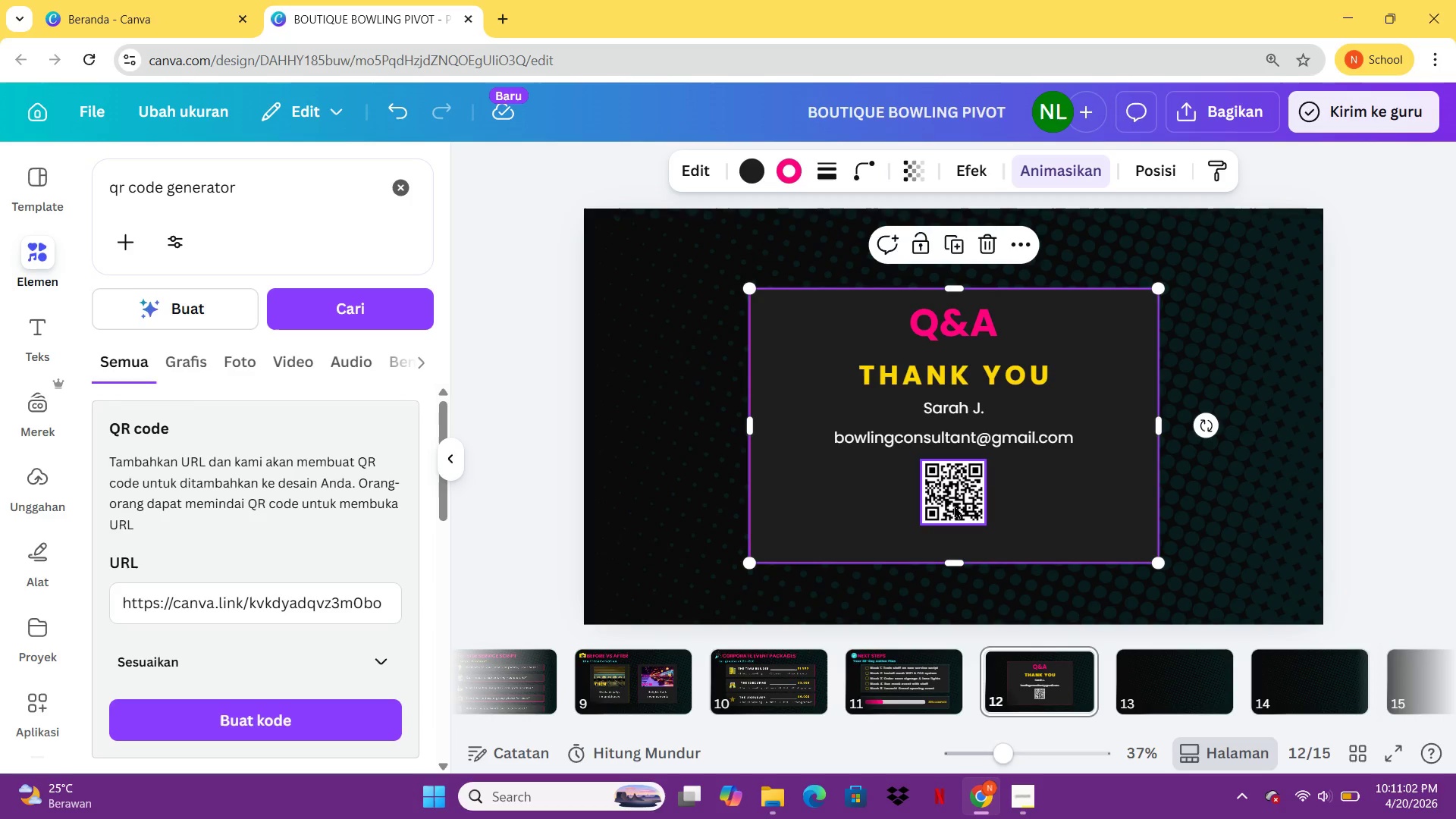 
left_click_drag(start_coordinate=[954, 505], to_coordinate=[955, 513])
 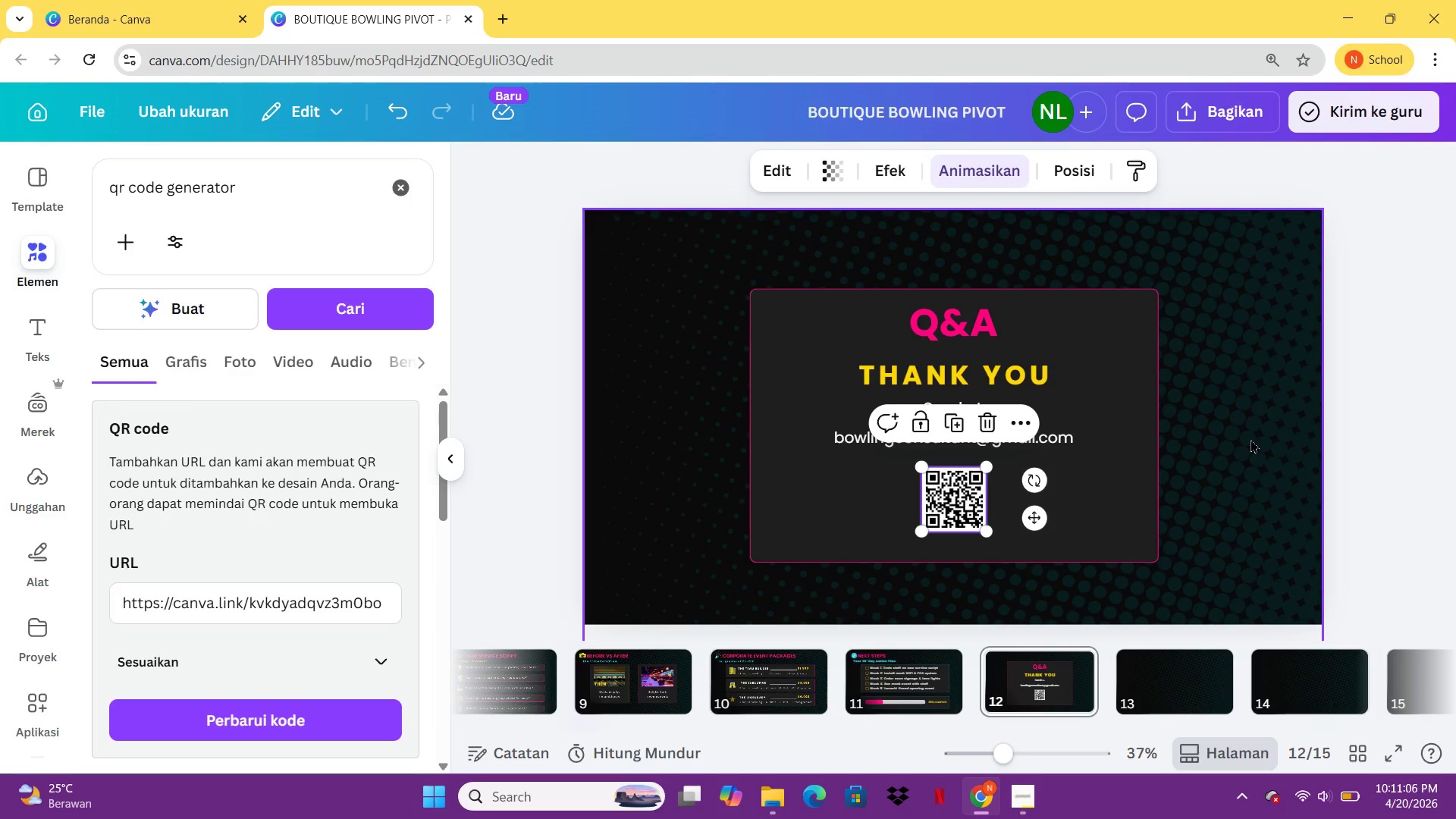 
left_click([1250, 439])
 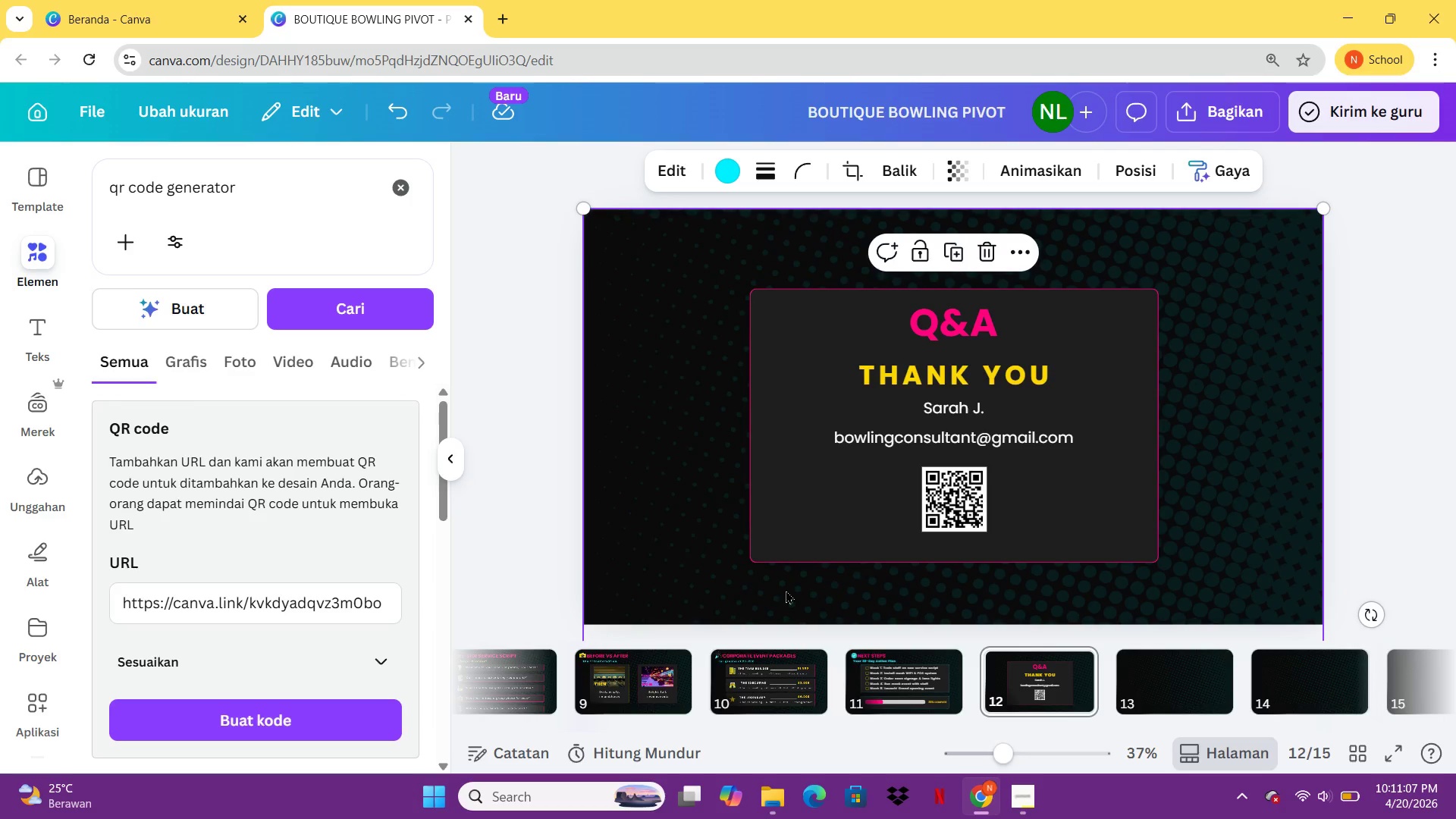 
left_click_drag(start_coordinate=[732, 597], to_coordinate=[1135, 295])
 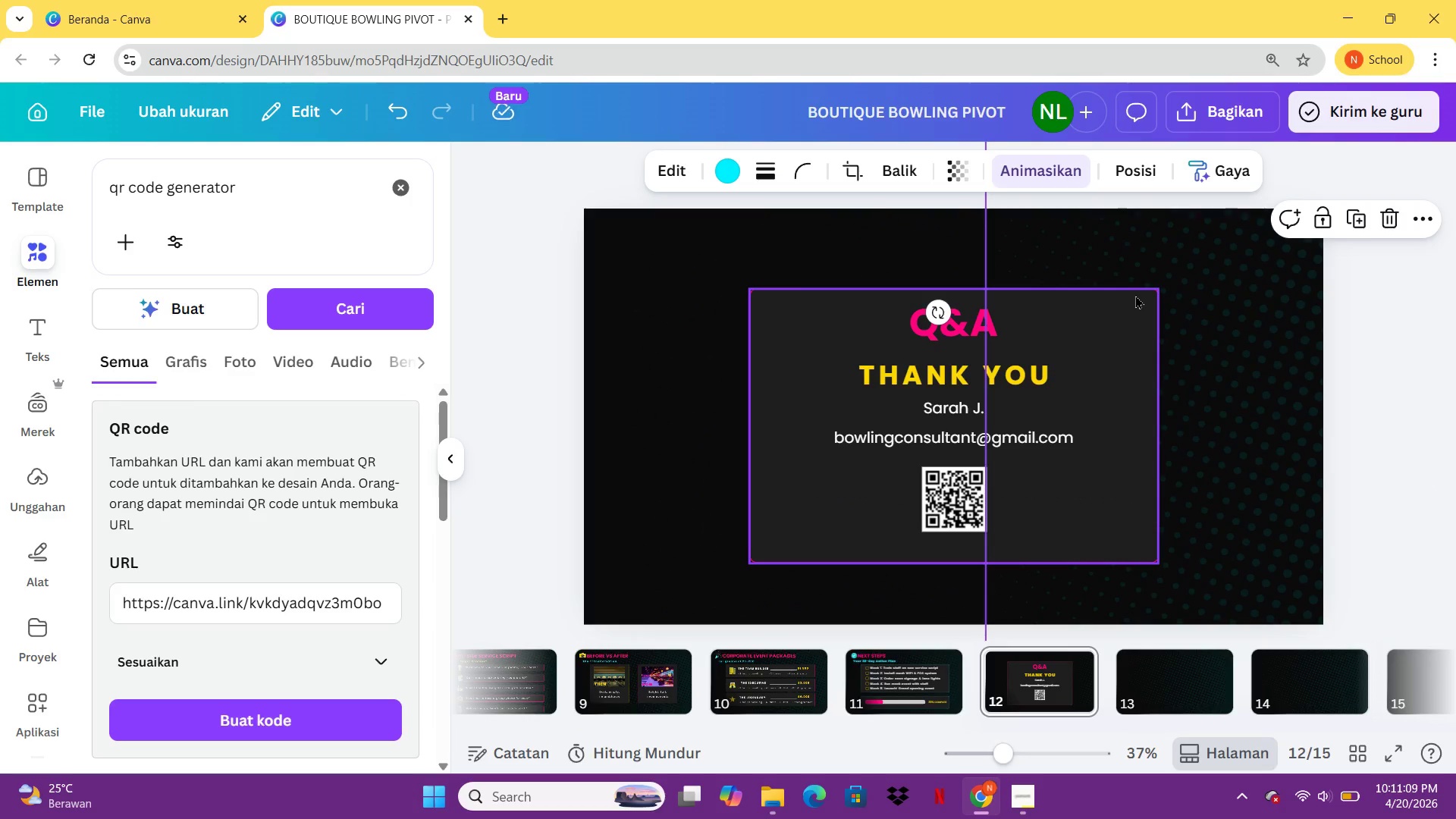 
key(Control+Z)
 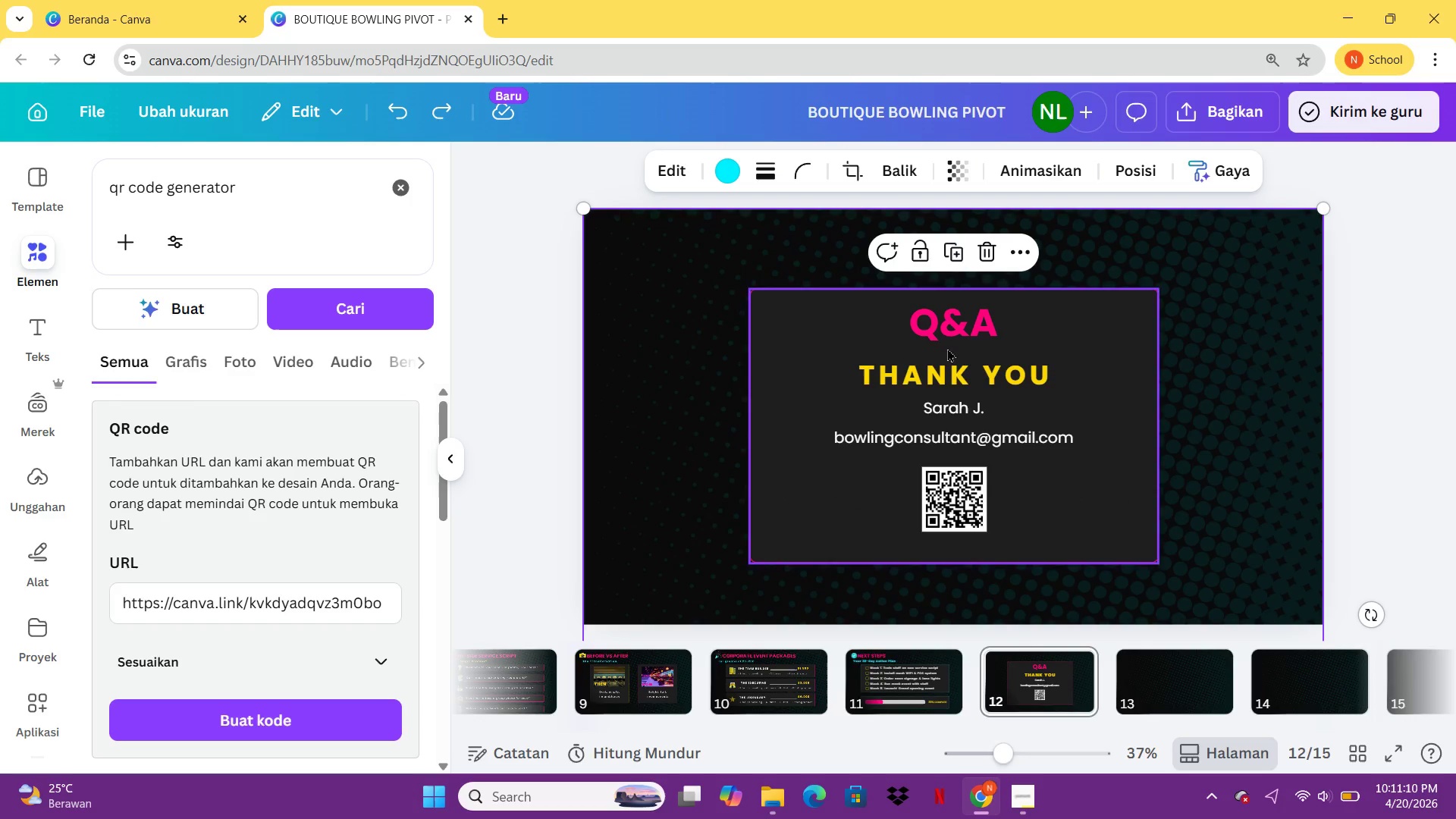 
left_click([947, 343])
 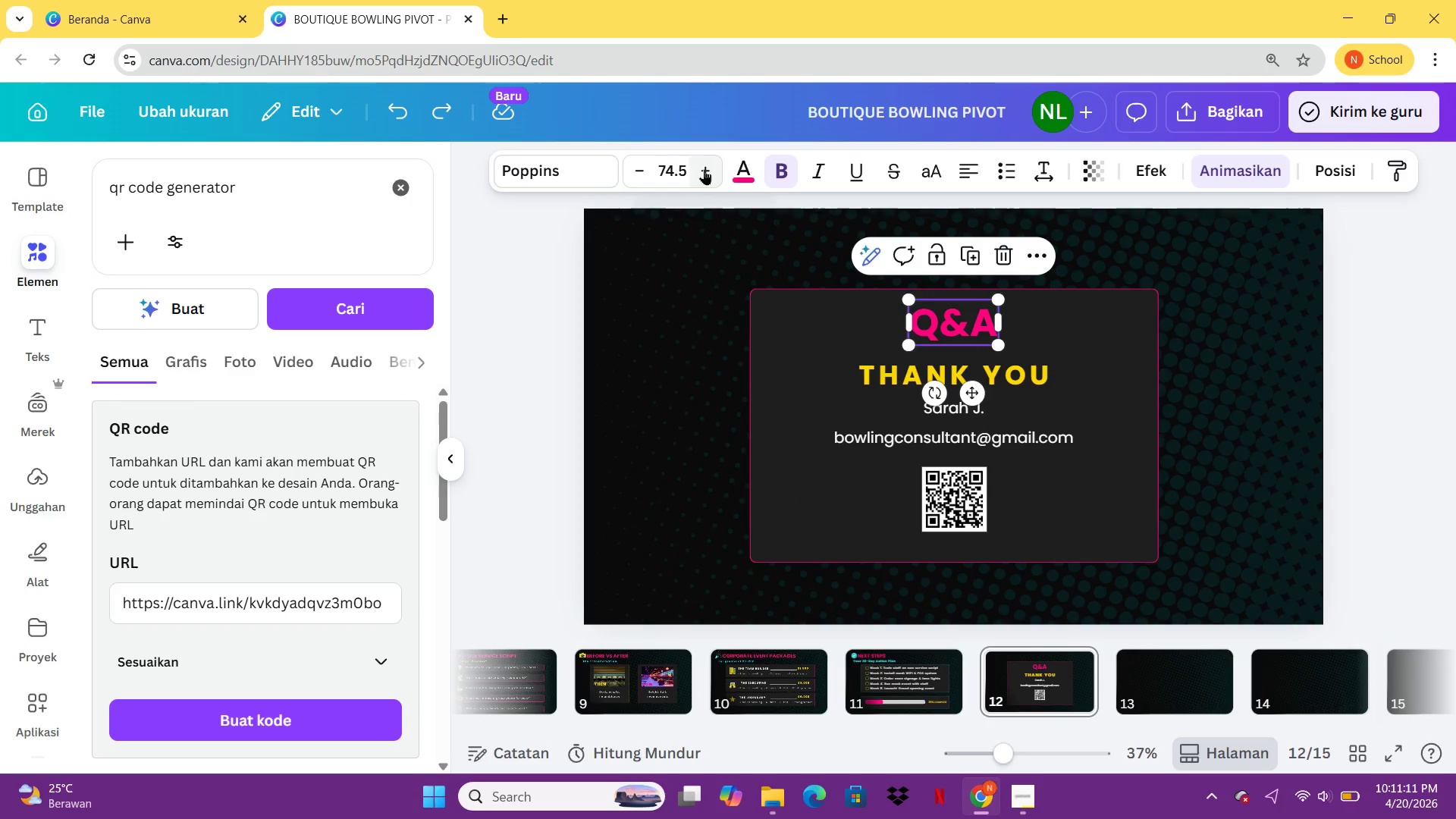 
double_click([704, 169])
 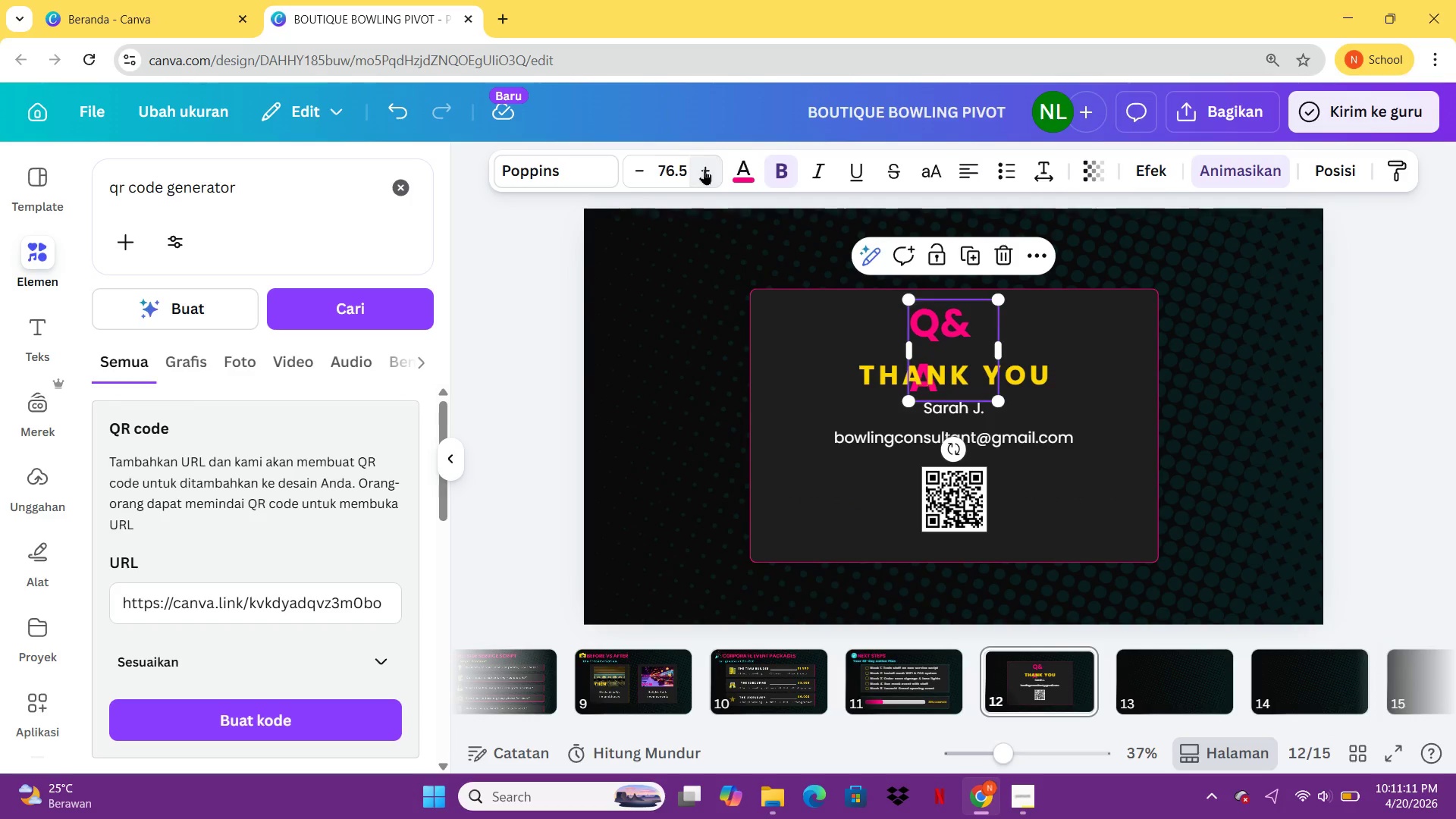 
triple_click([704, 169])
 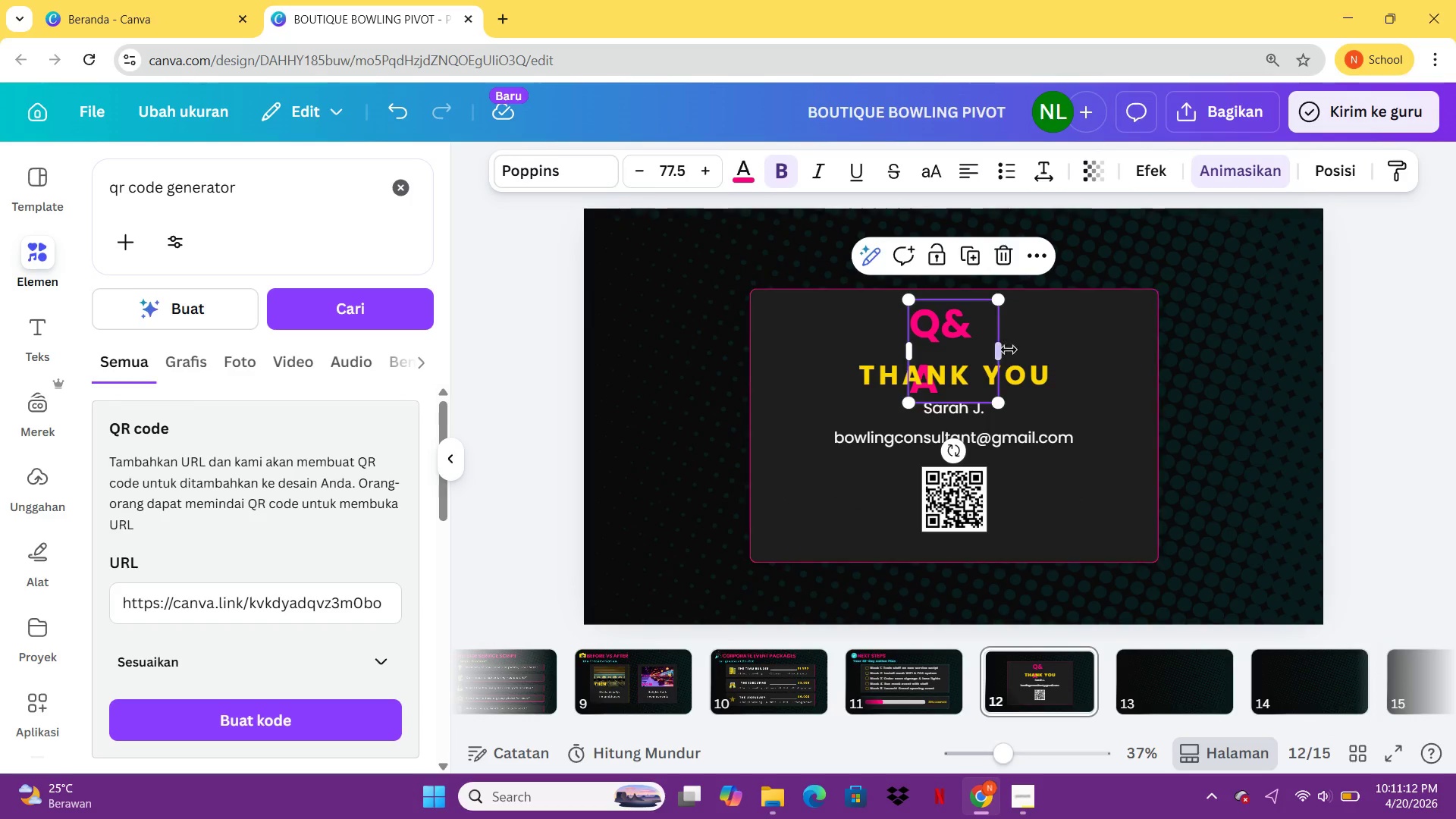 
left_click_drag(start_coordinate=[1006, 352], to_coordinate=[1053, 357])
 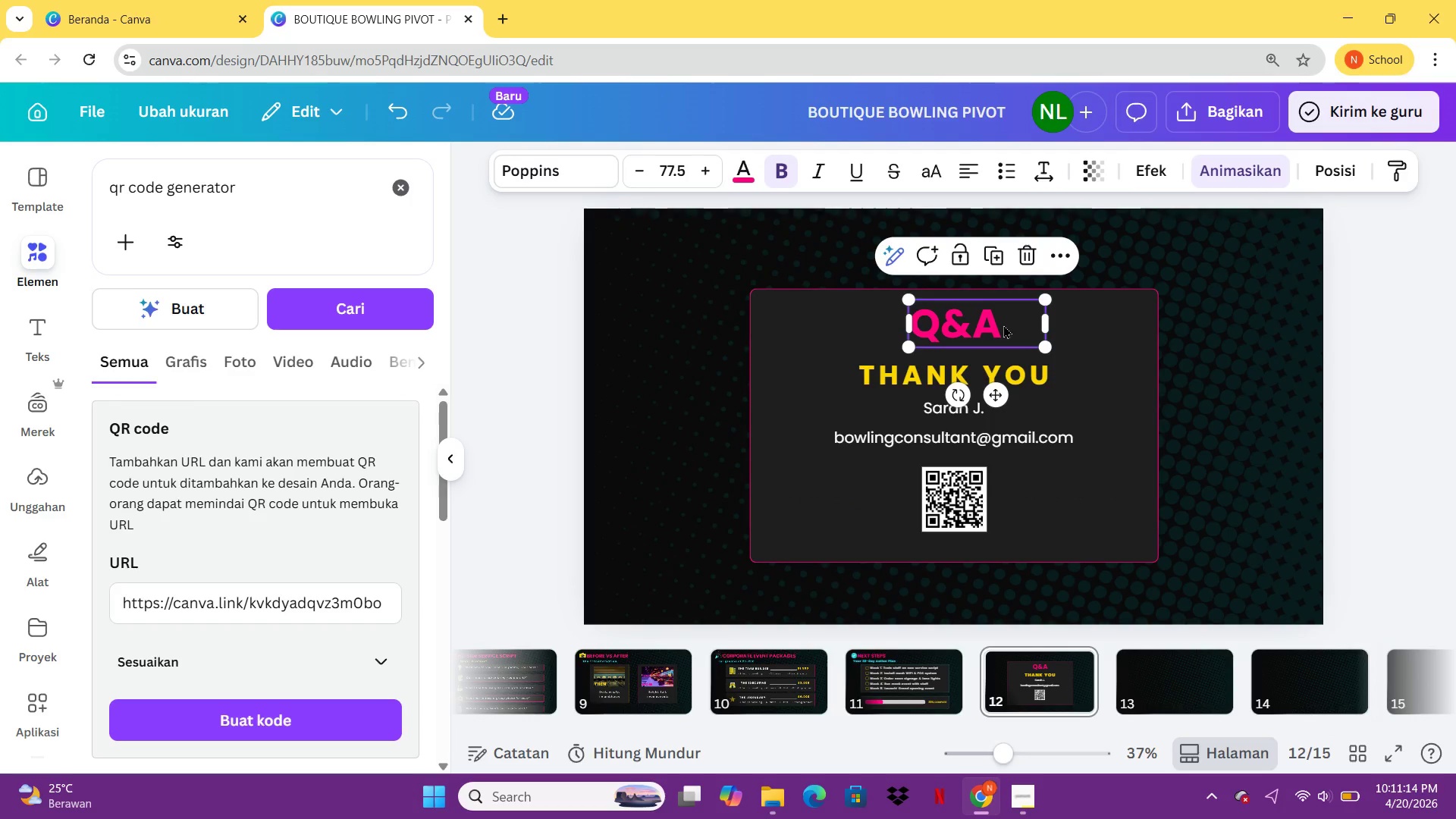 
left_click_drag(start_coordinate=[1003, 325], to_coordinate=[990, 328])
 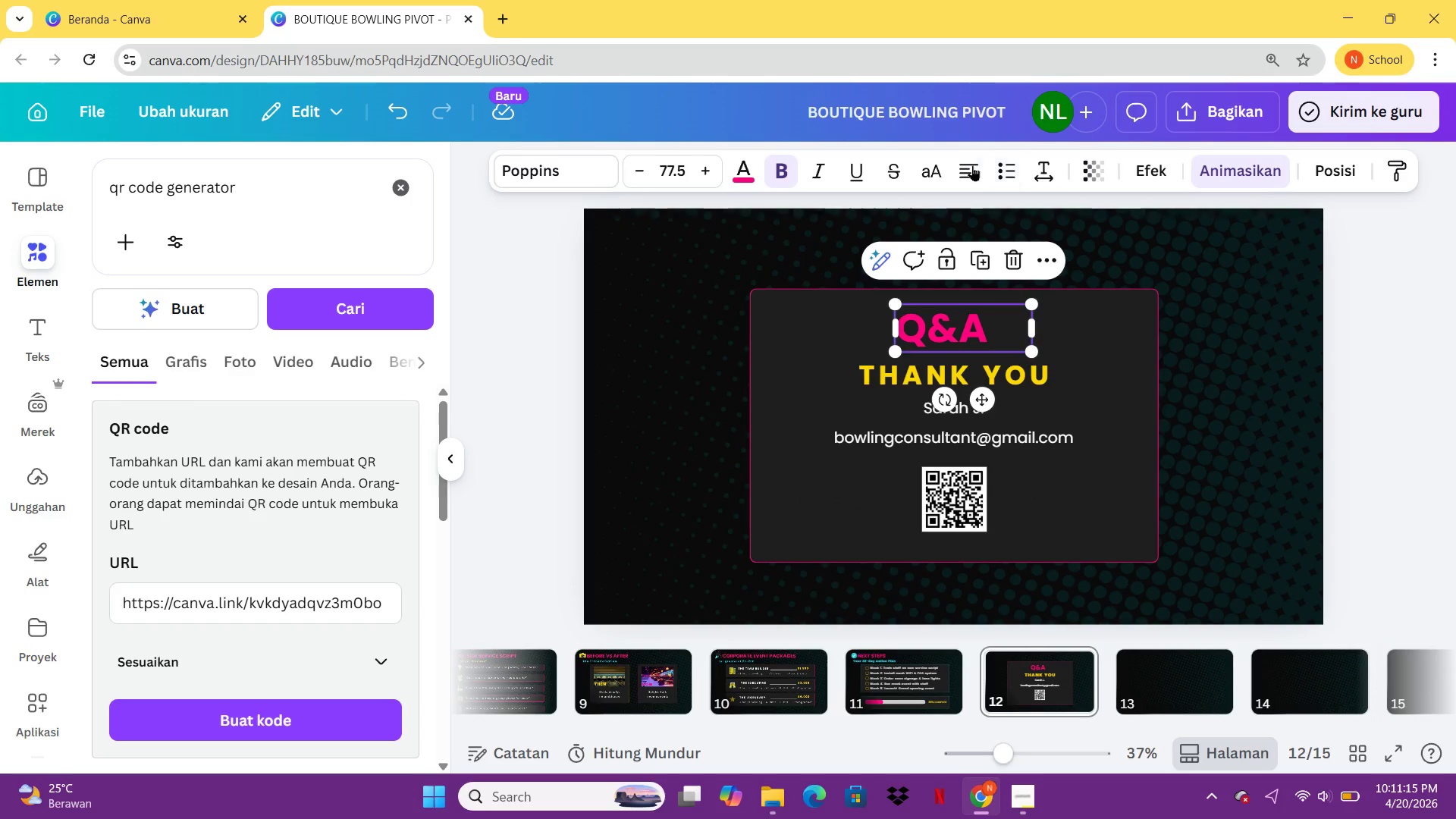 
left_click([968, 166])
 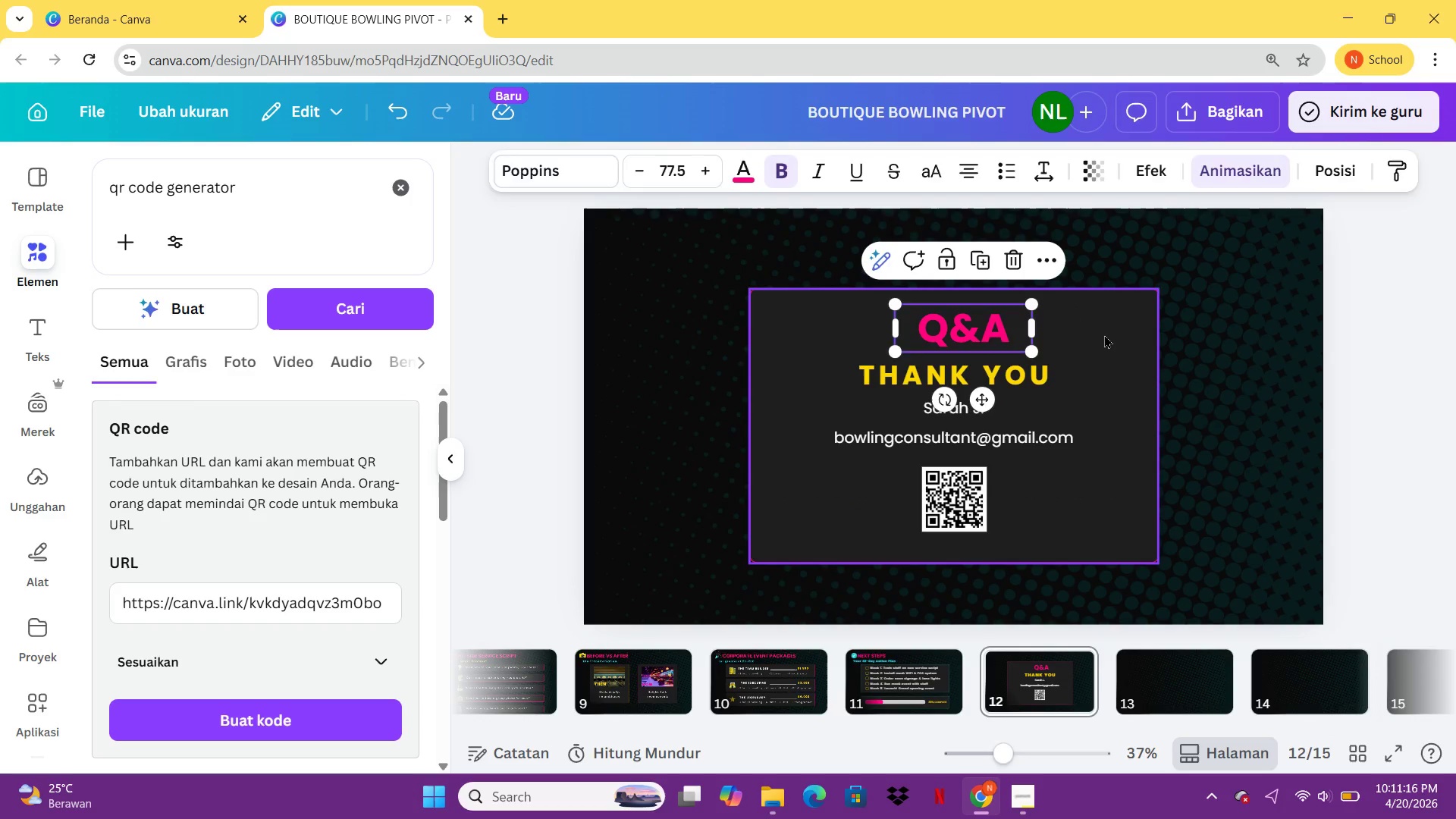 
left_click([1105, 335])
 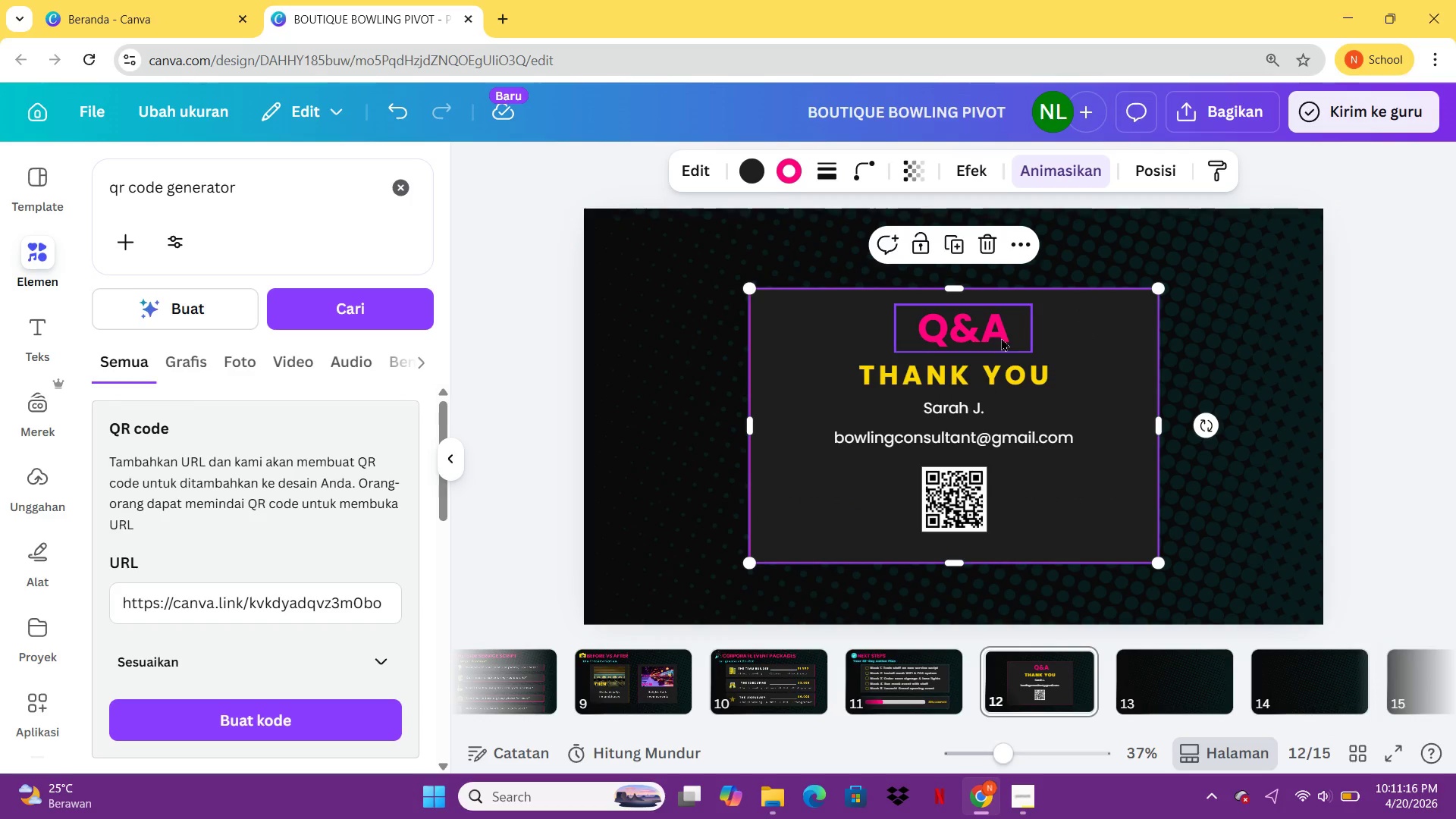 
left_click_drag(start_coordinate=[996, 336], to_coordinate=[984, 336])
 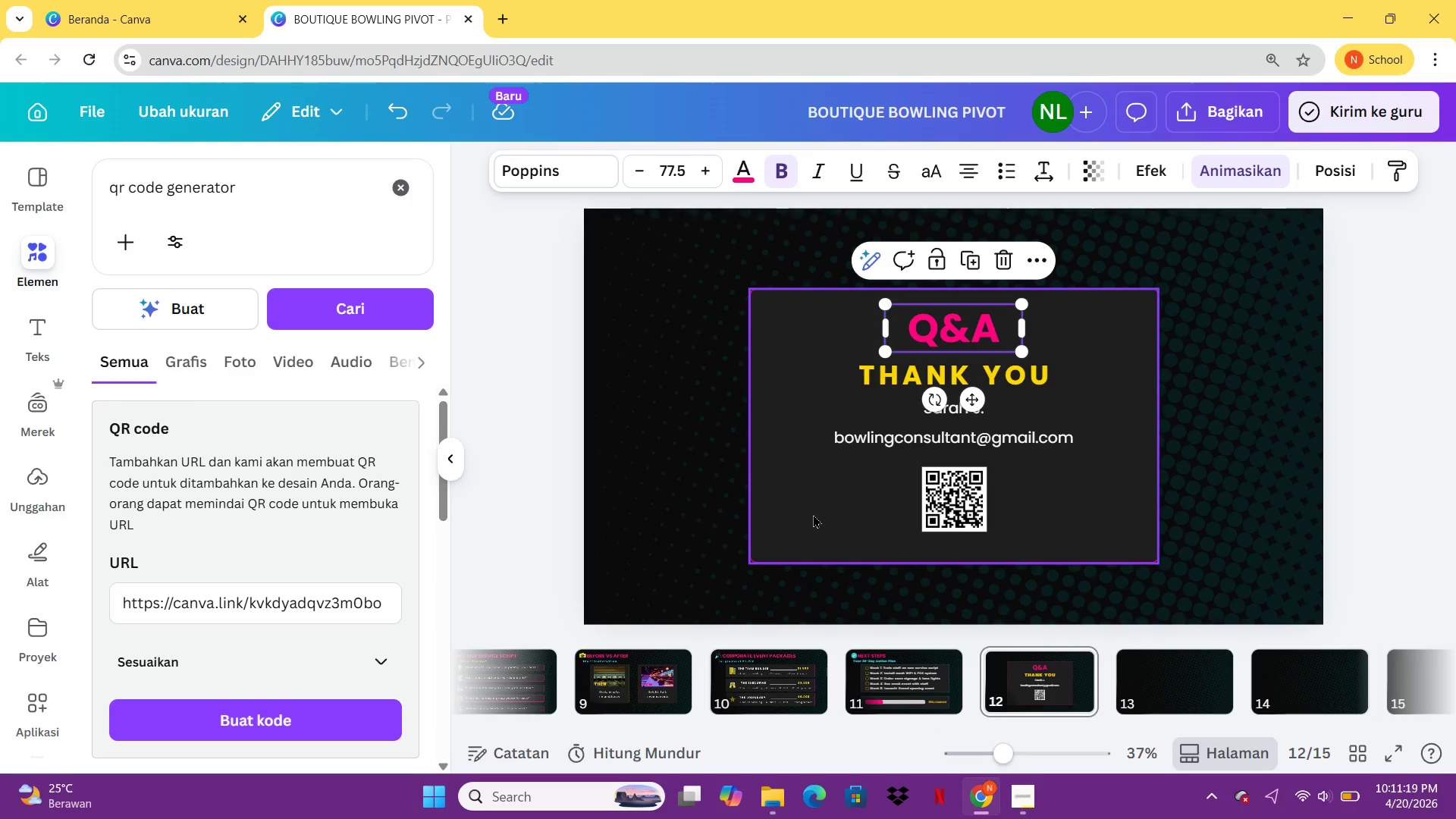 
left_click([813, 514])
 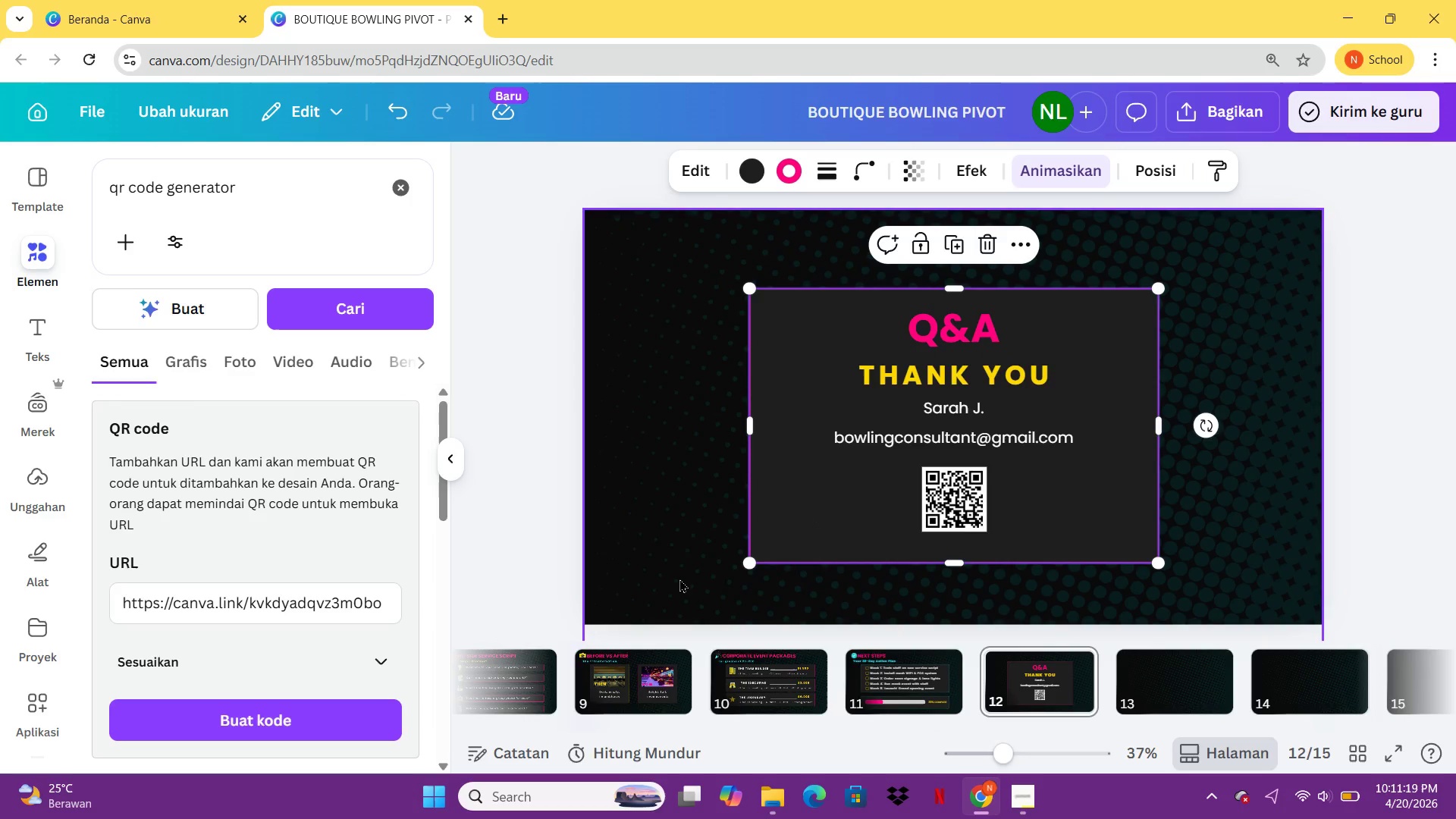 
left_click_drag(start_coordinate=[679, 579], to_coordinate=[1141, 315])
 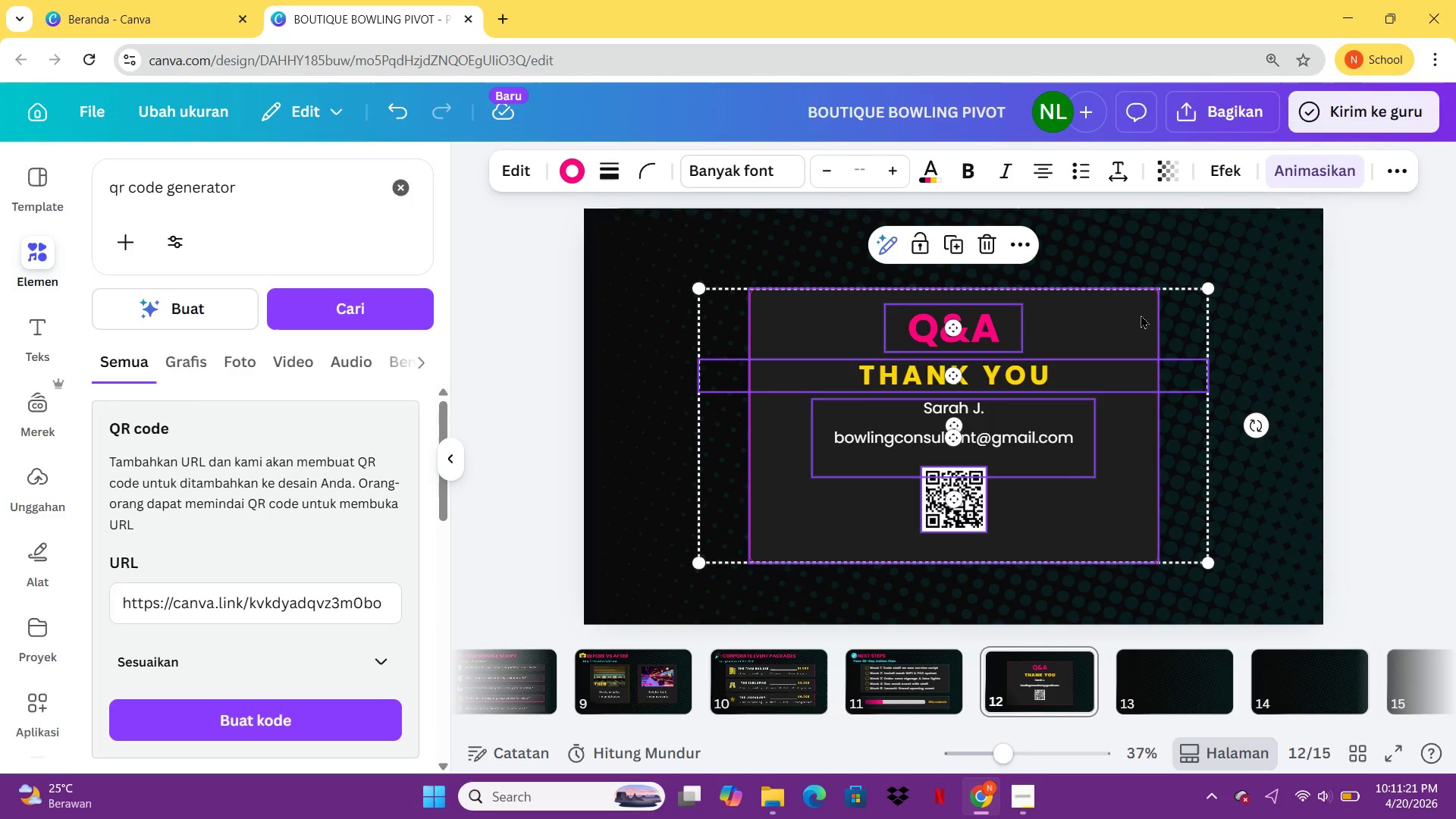 
key(Control+G)
 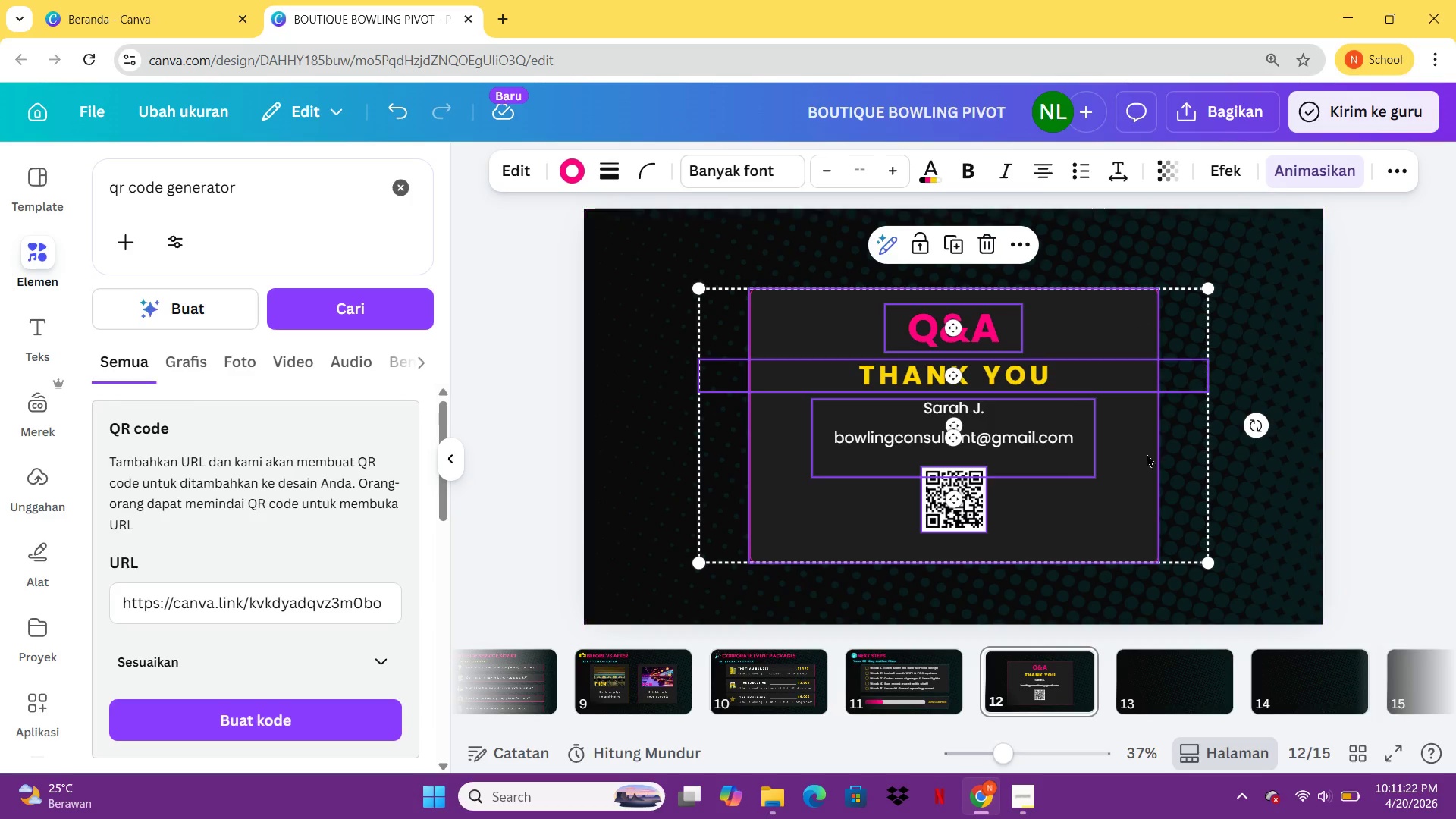 
left_click_drag(start_coordinate=[1125, 475], to_coordinate=[1121, 465])
 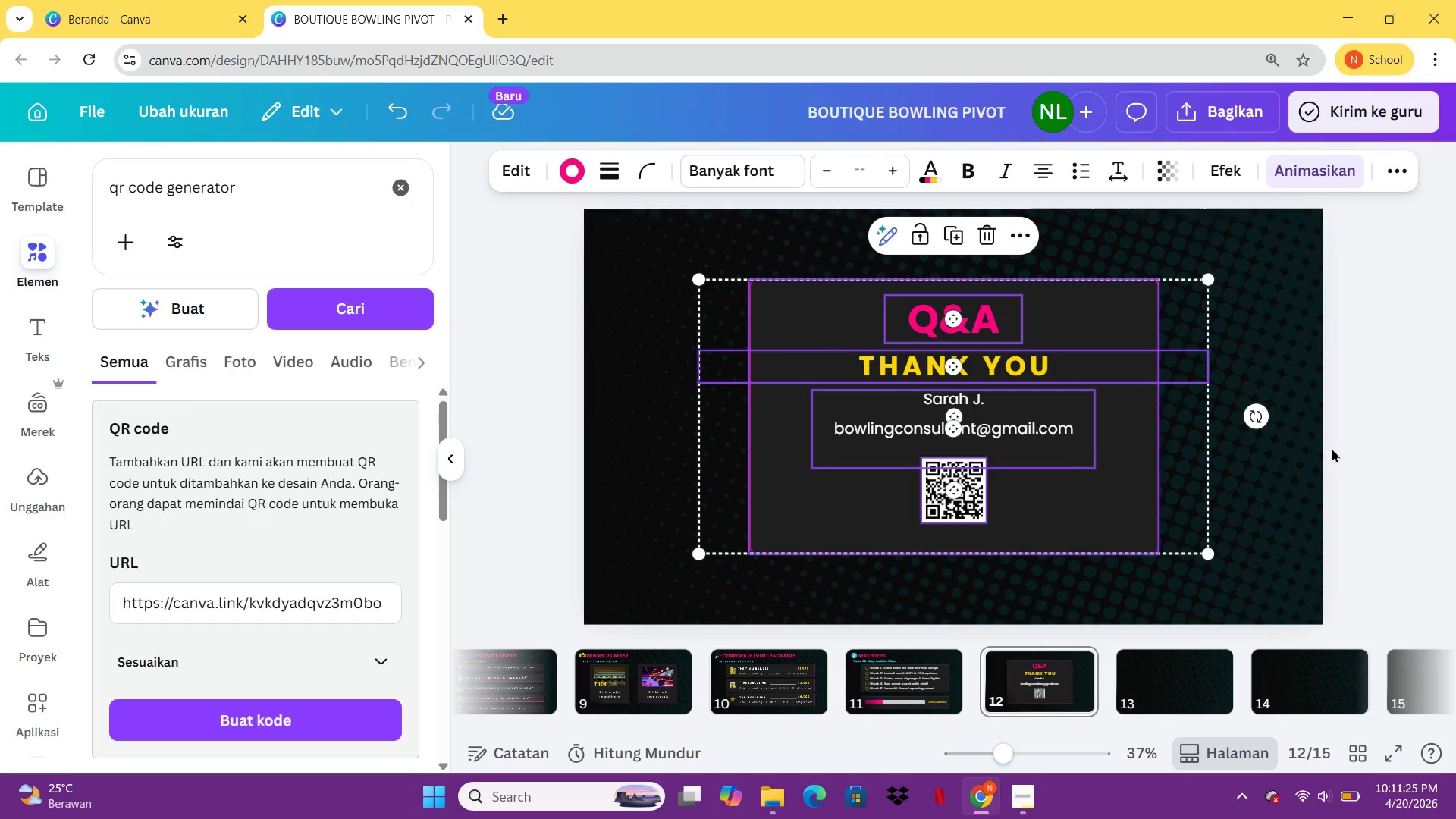 
left_click([1332, 448])
 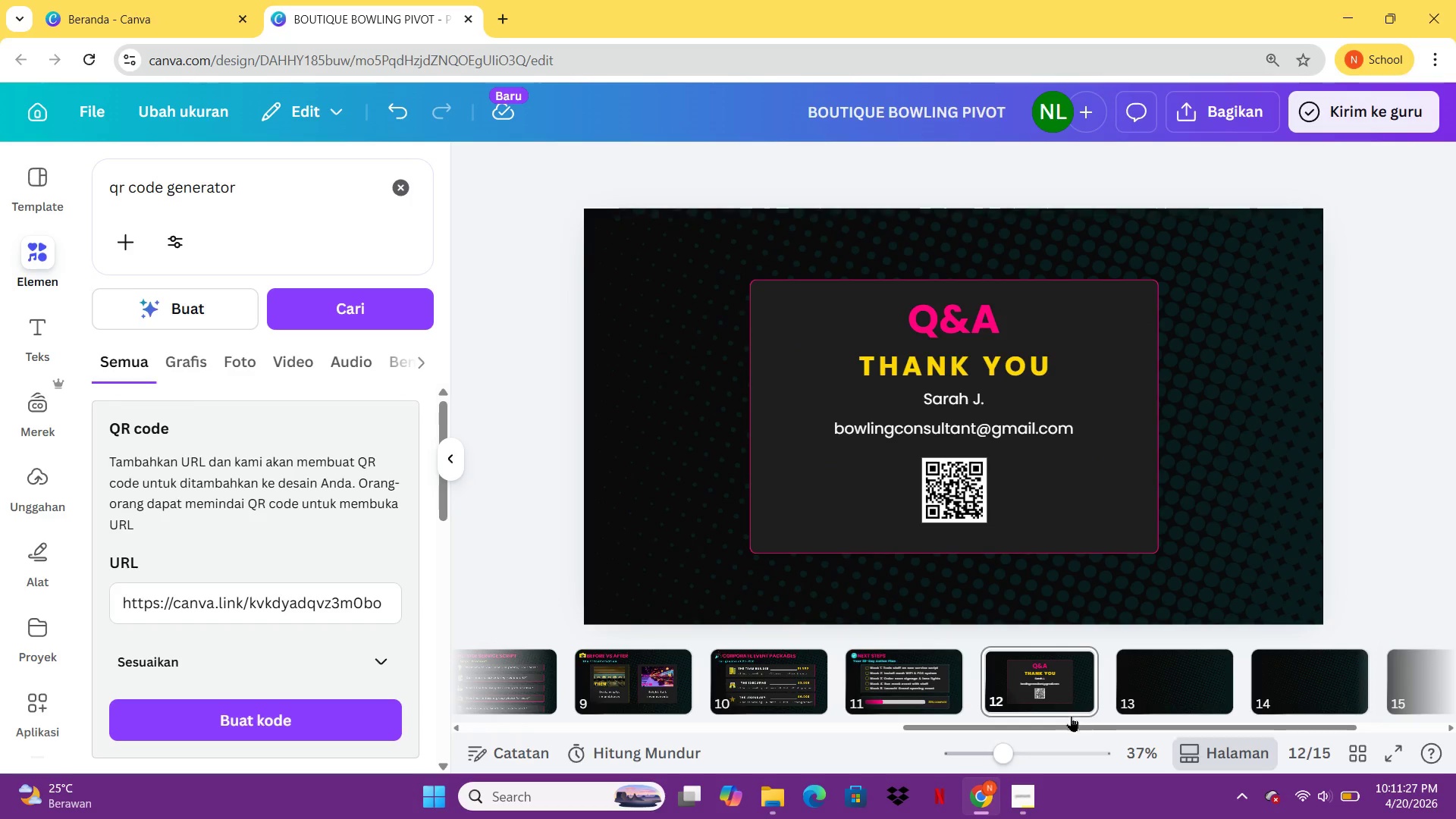 
left_click([1170, 707])
 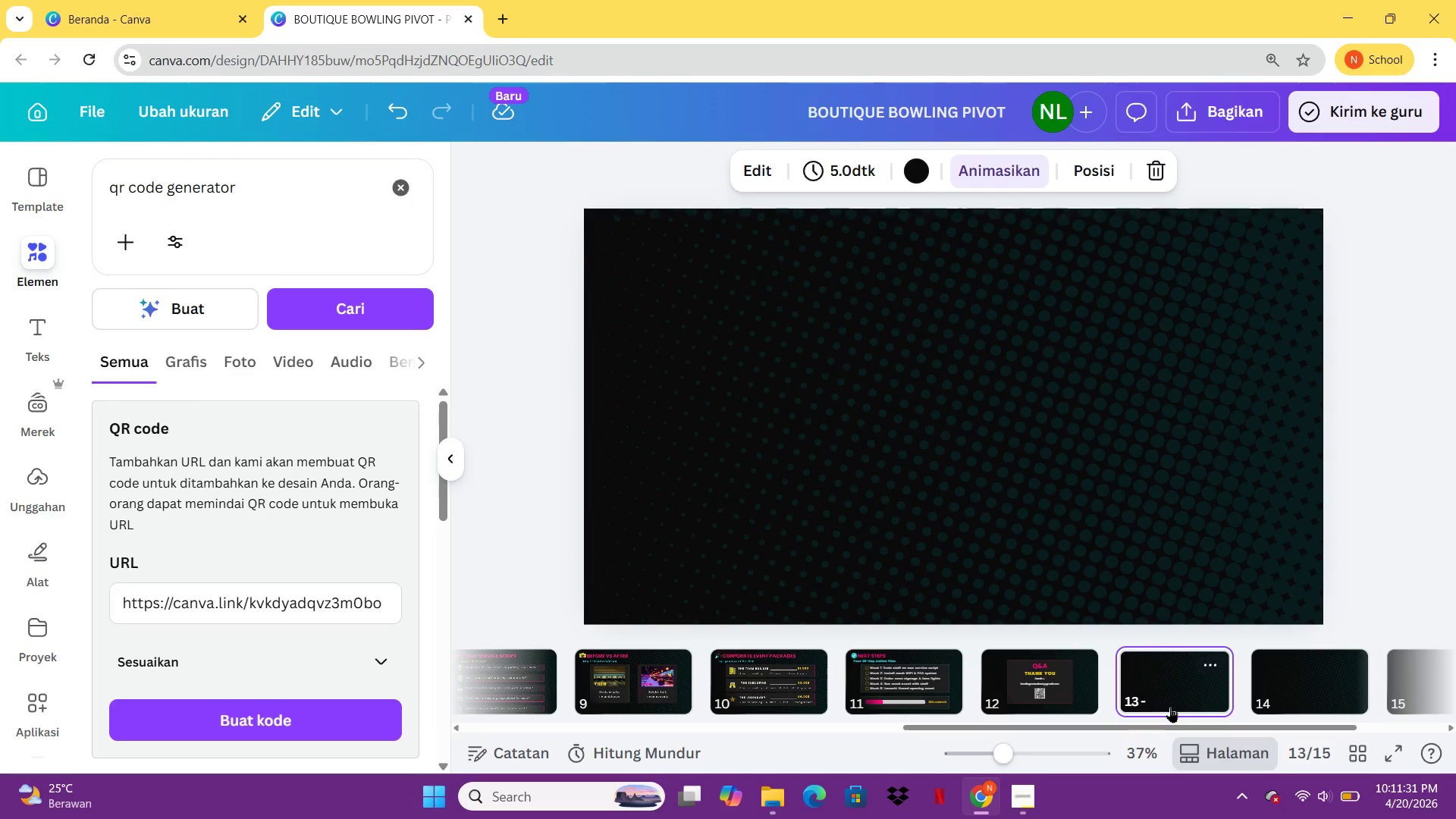 
wait(8.28)
 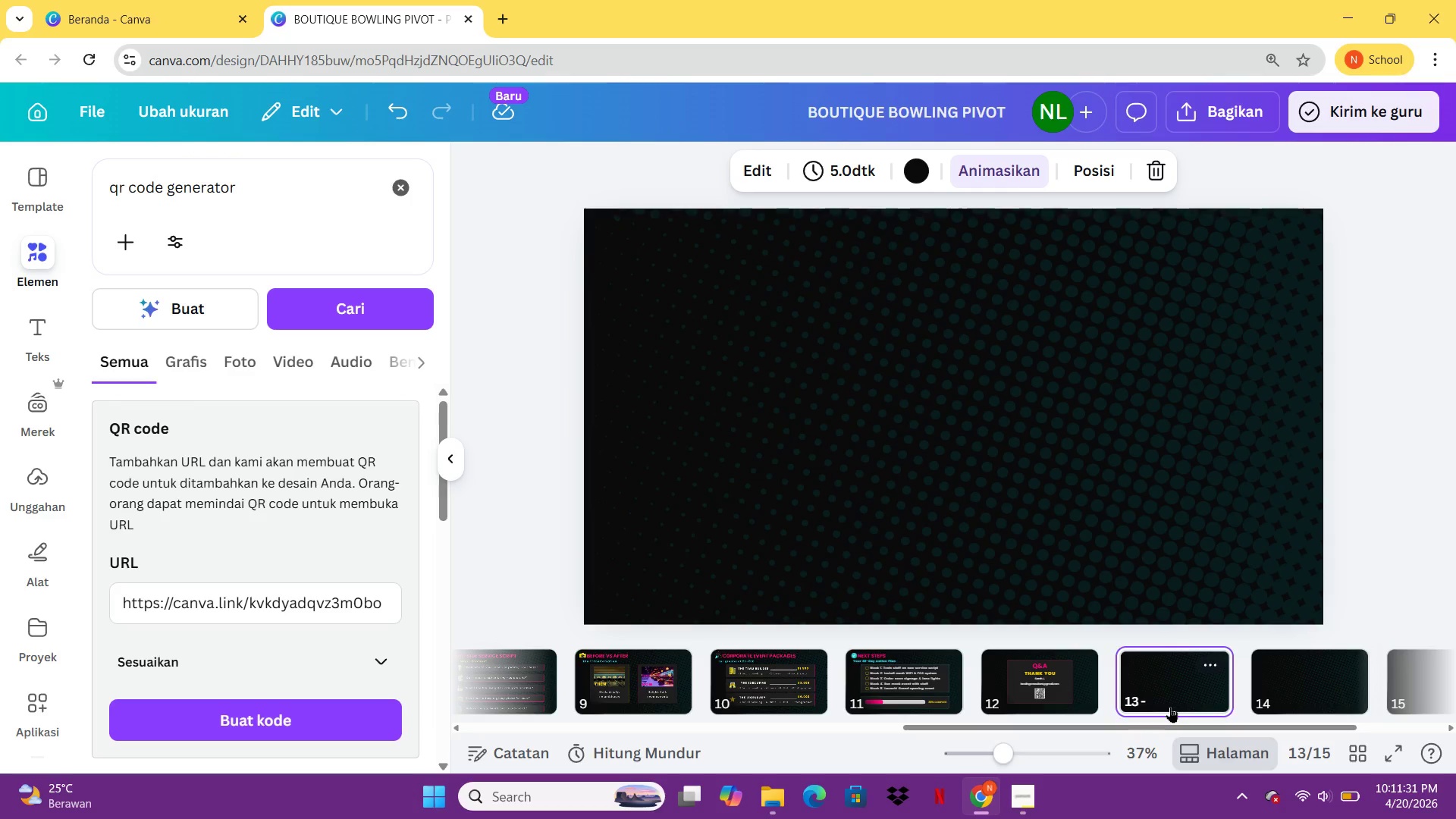 
left_click([915, 704])
 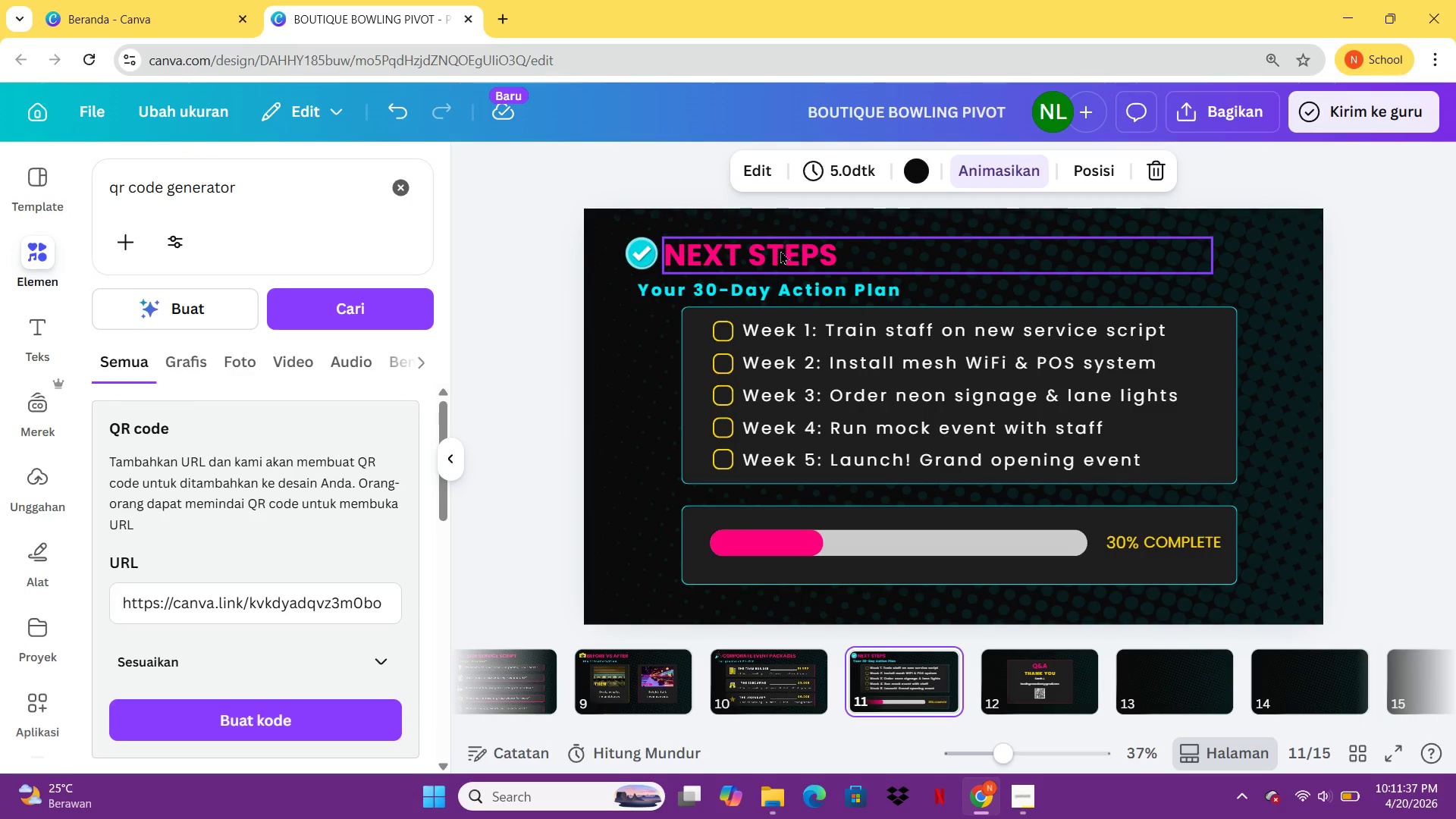 
left_click([780, 250])
 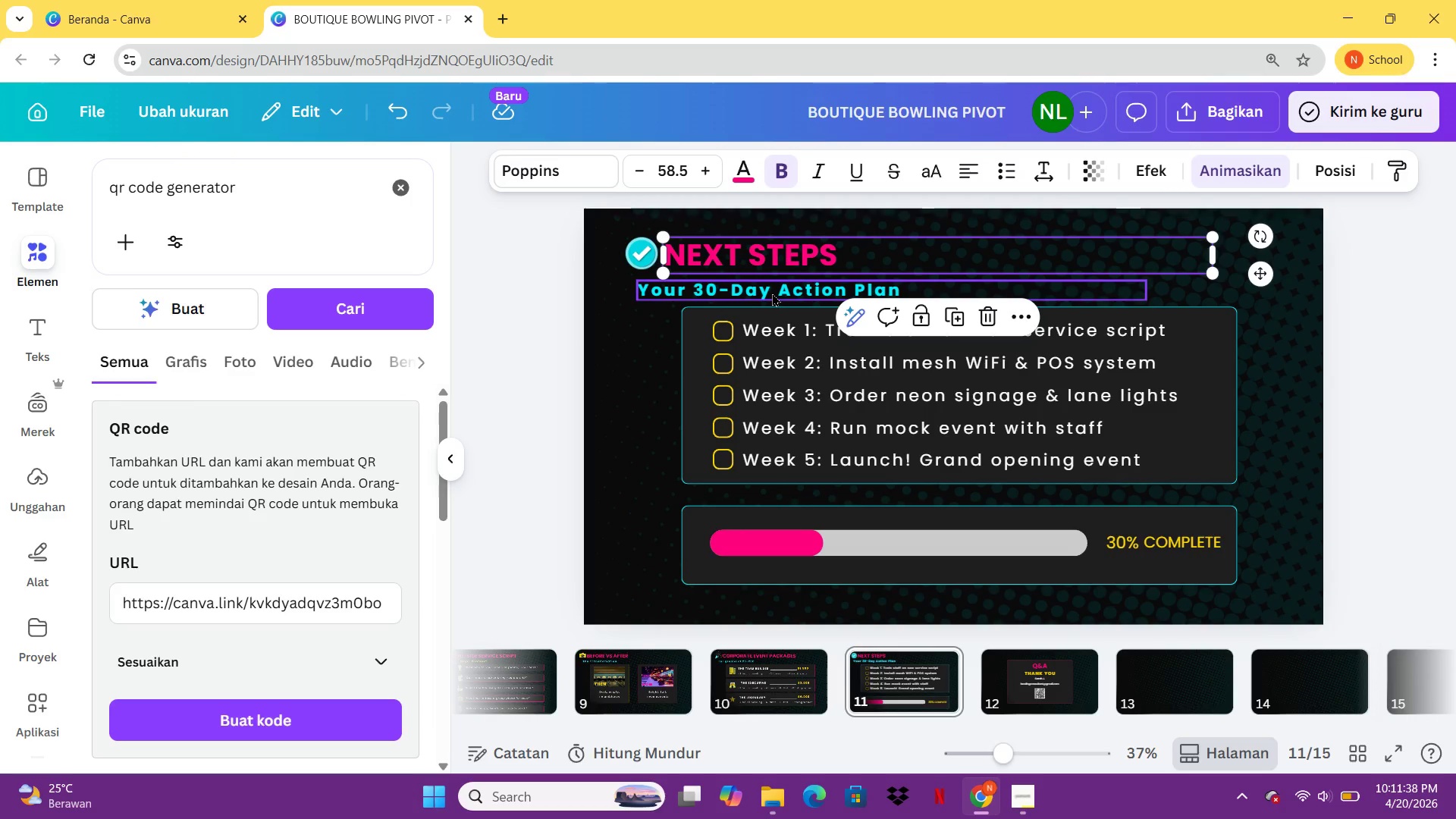 
key(Shift+ShiftLeft)
 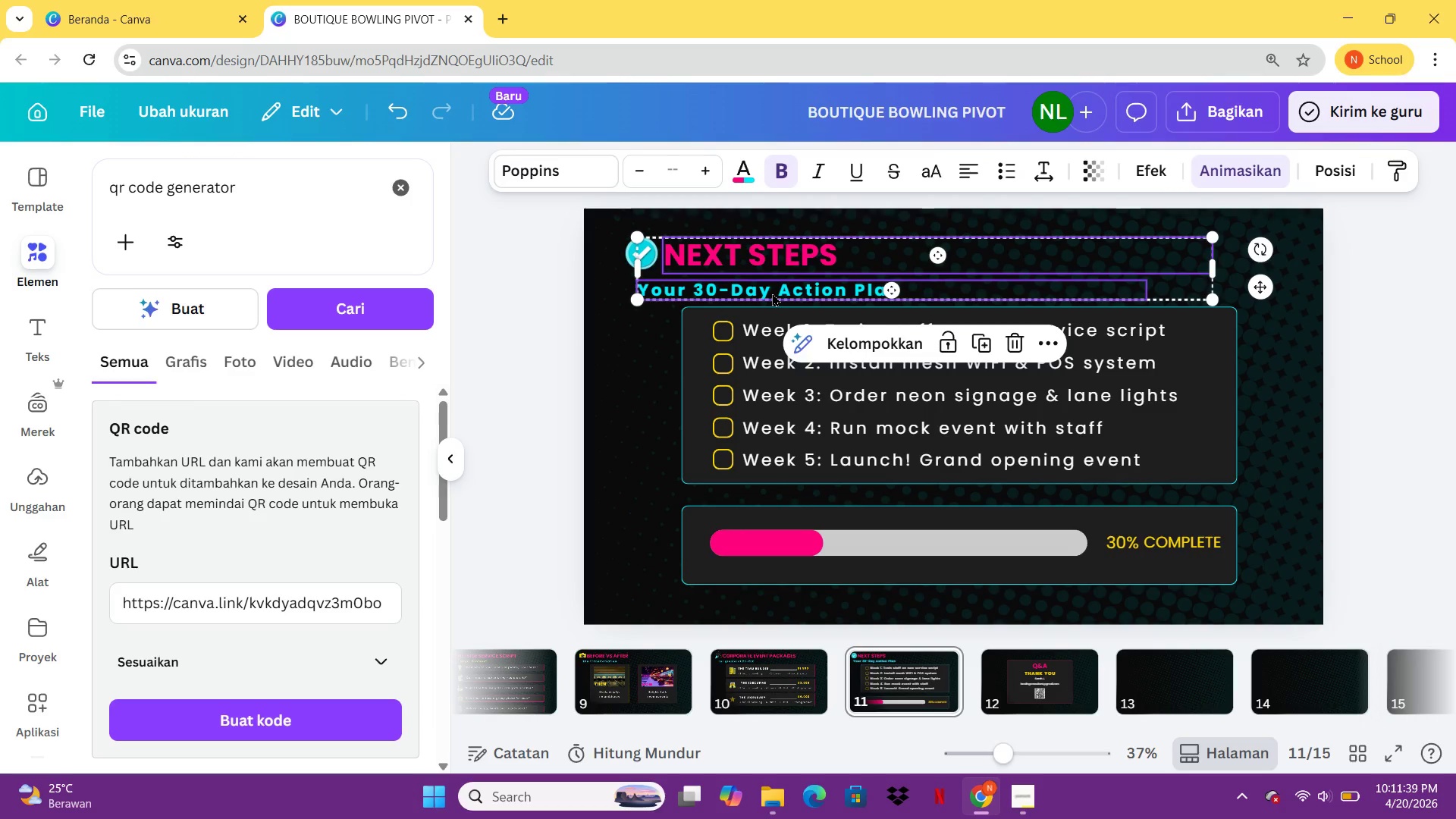 
left_click([772, 293])
 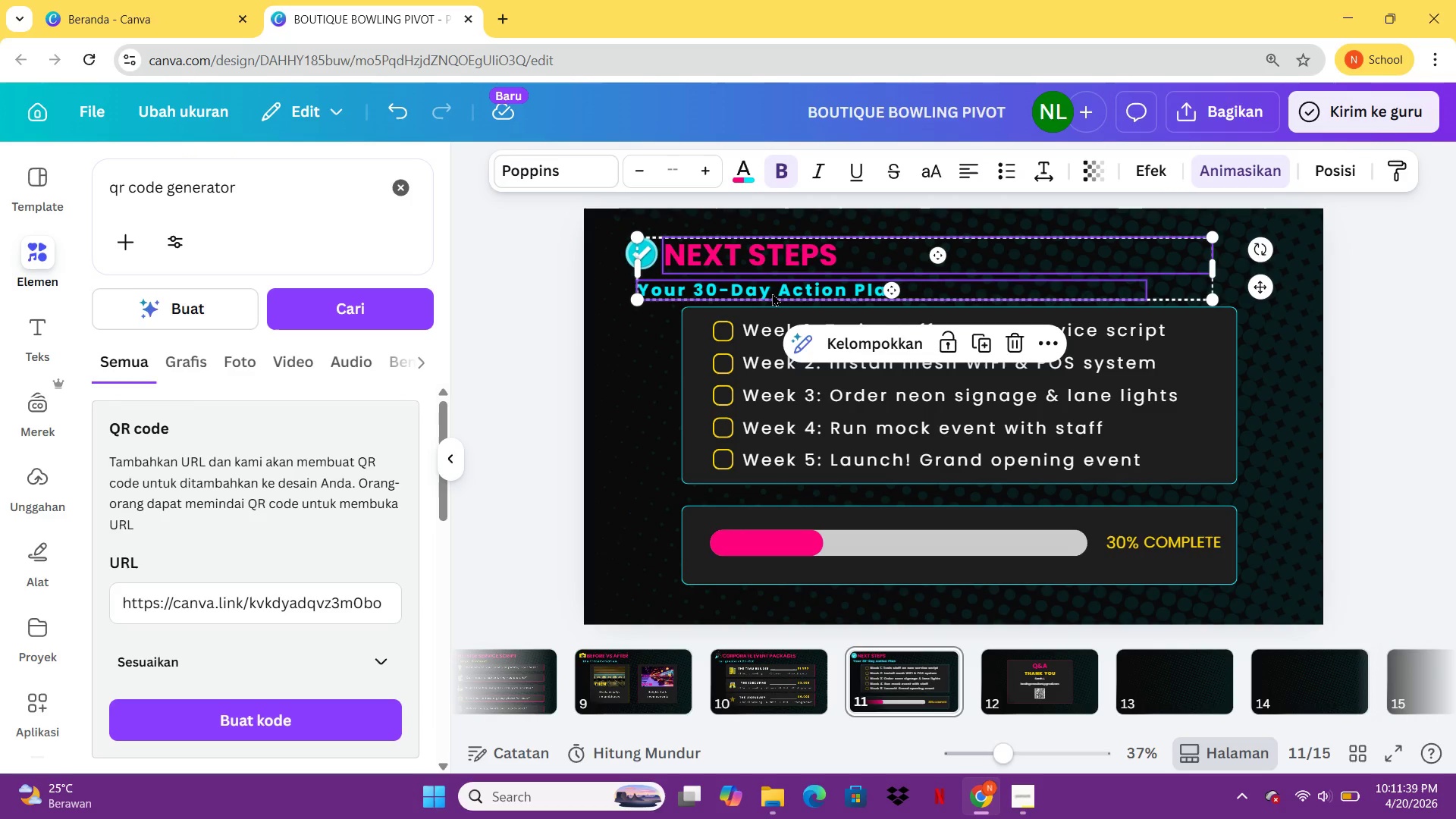 
key(Control+C)
 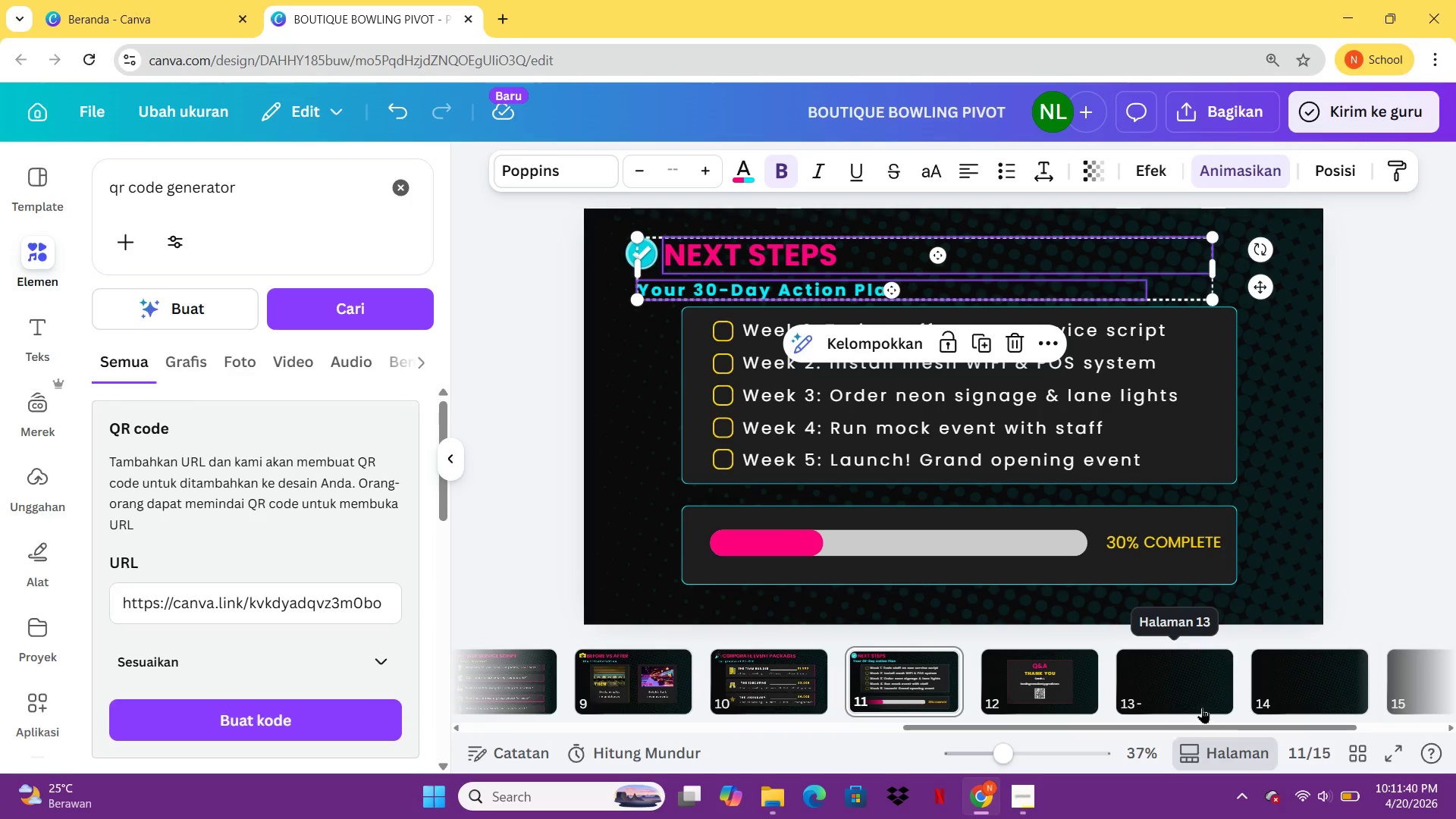 
left_click([1202, 708])
 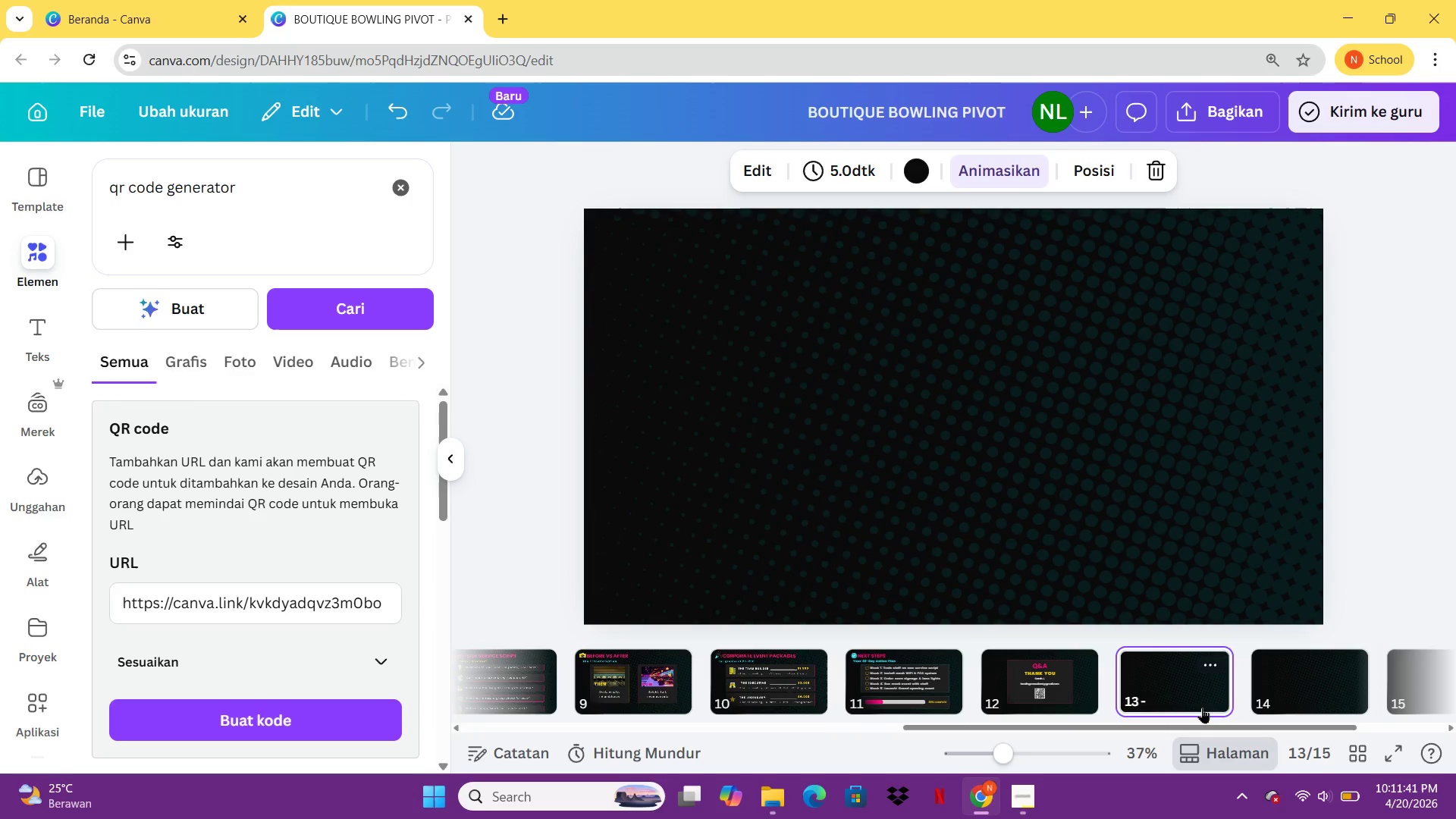 
key(Control+ControlLeft)
 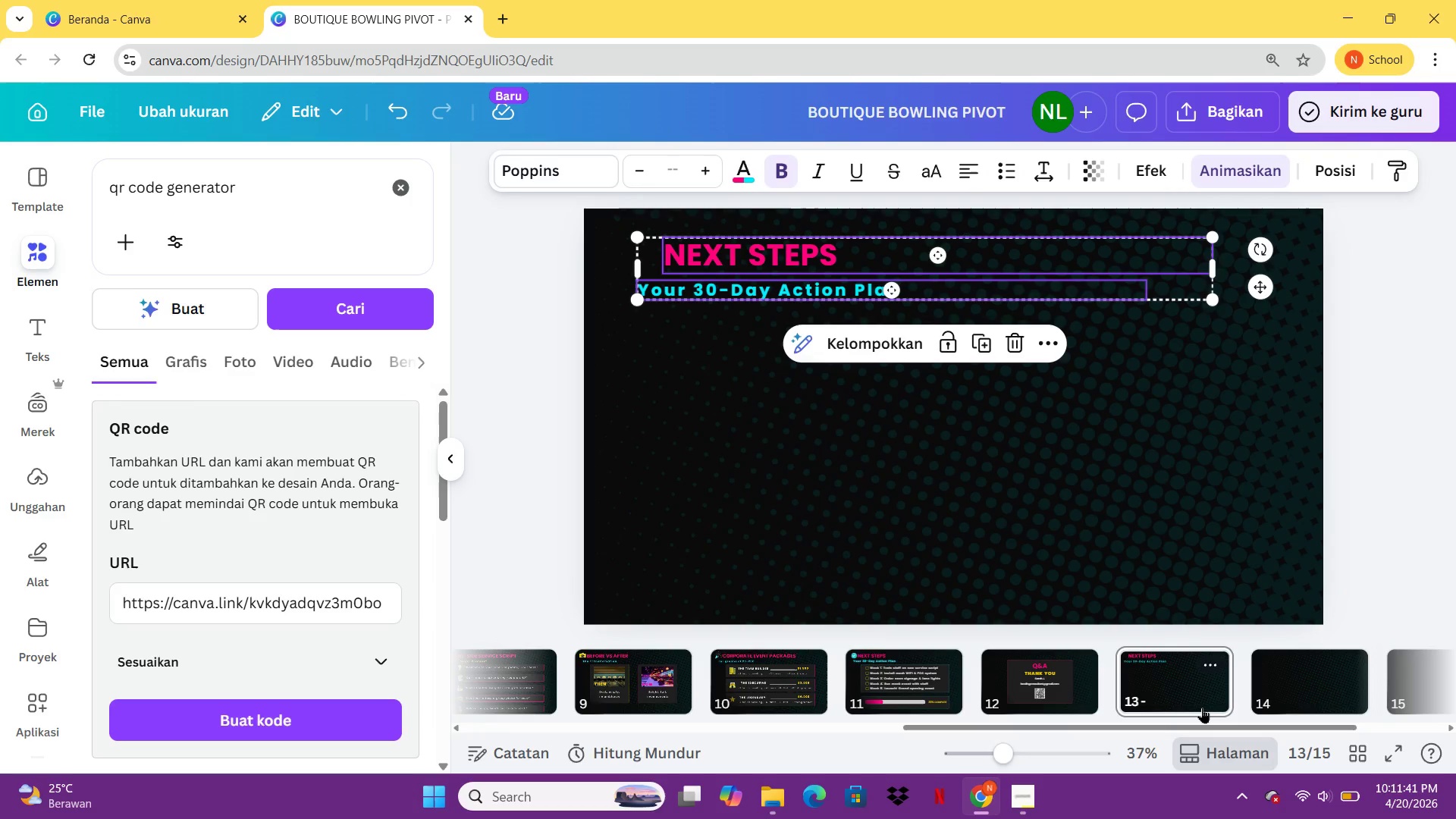 
key(Control+V)
 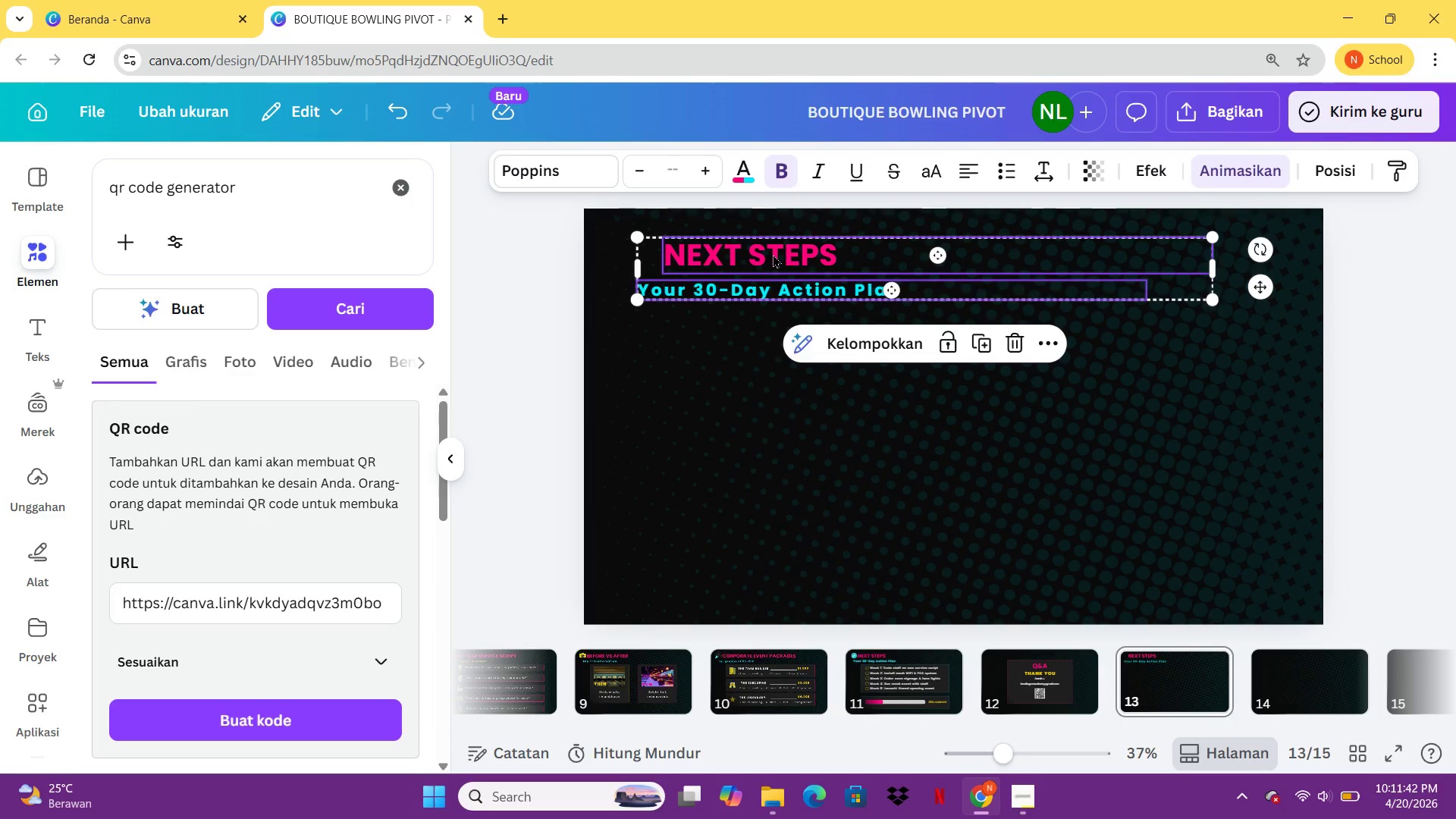 
double_click([773, 254])
 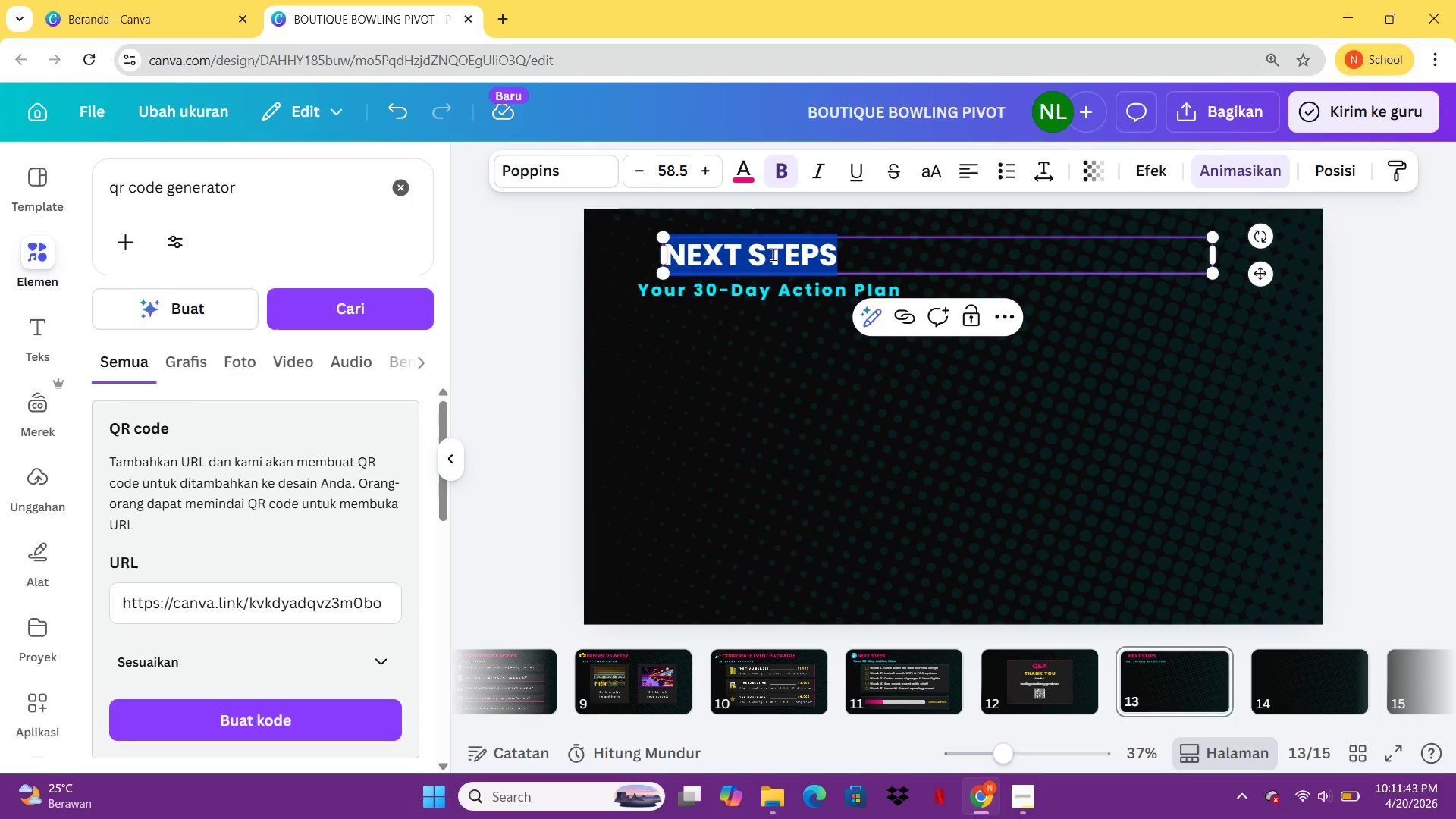 
key(Control+CapsLock)
 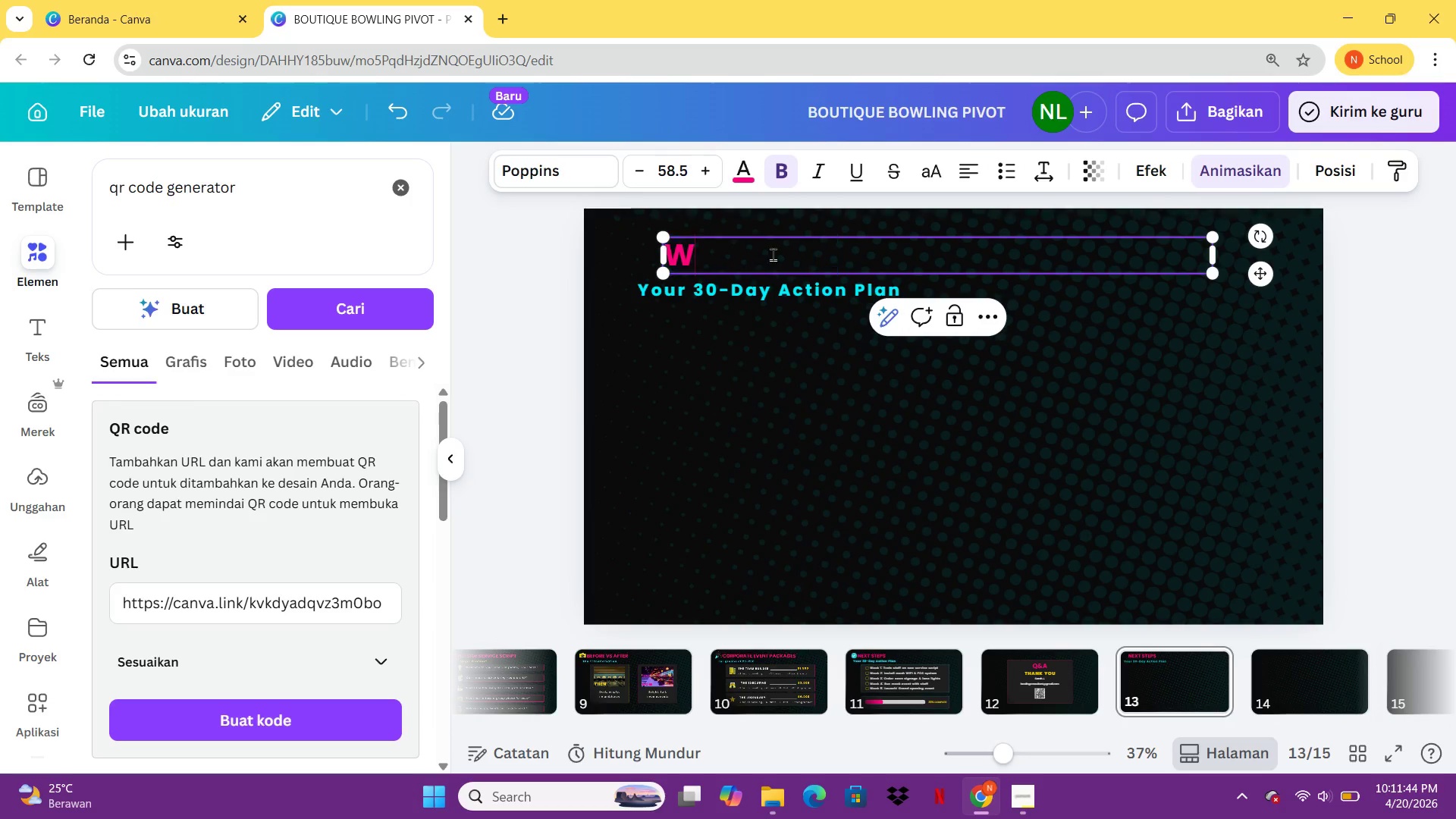 
key(Control+W)
 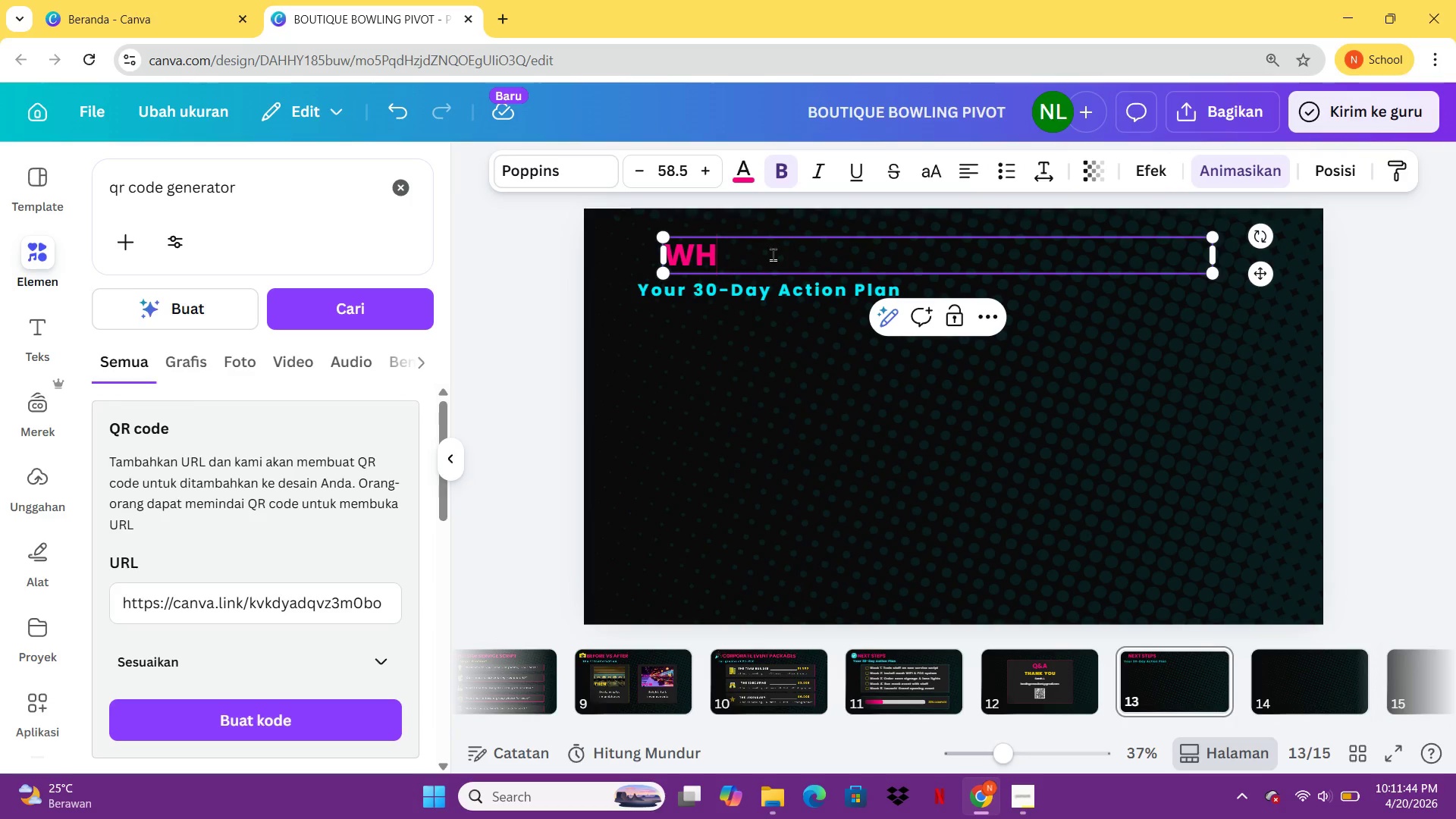 
type(HAT STAFF ARE SAYING)
 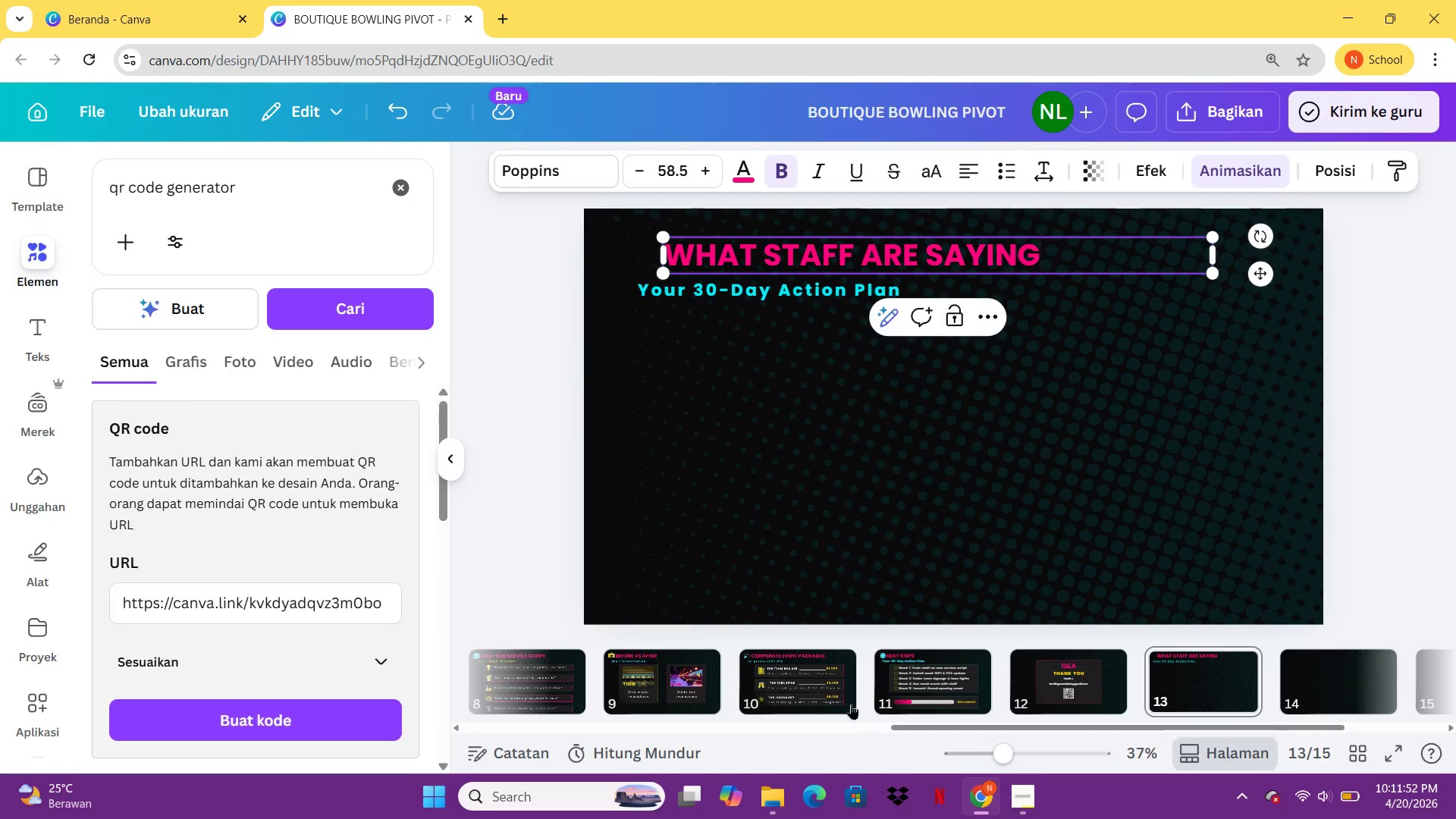 
left_click([888, 702])
 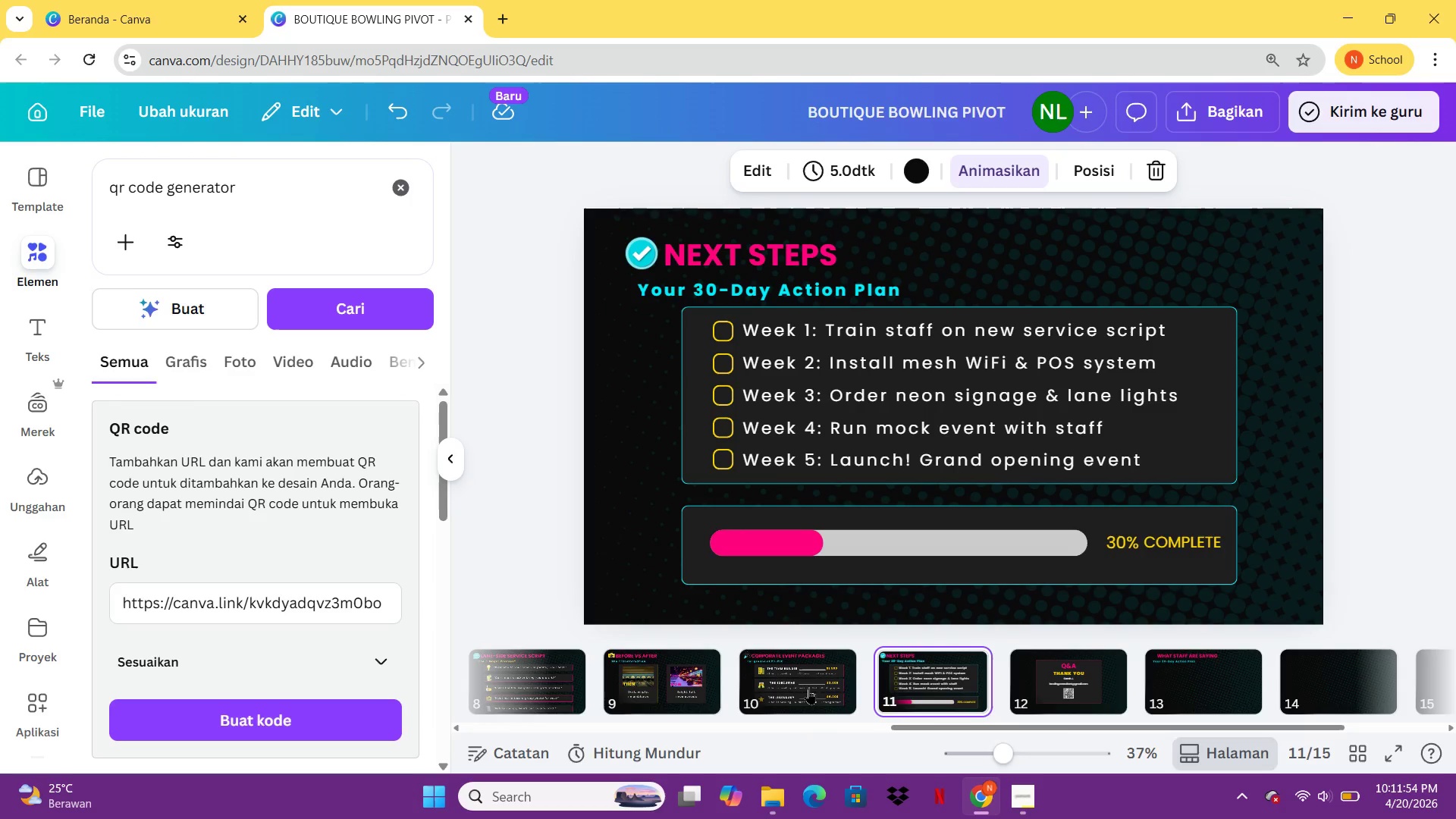 
left_click([808, 689])
 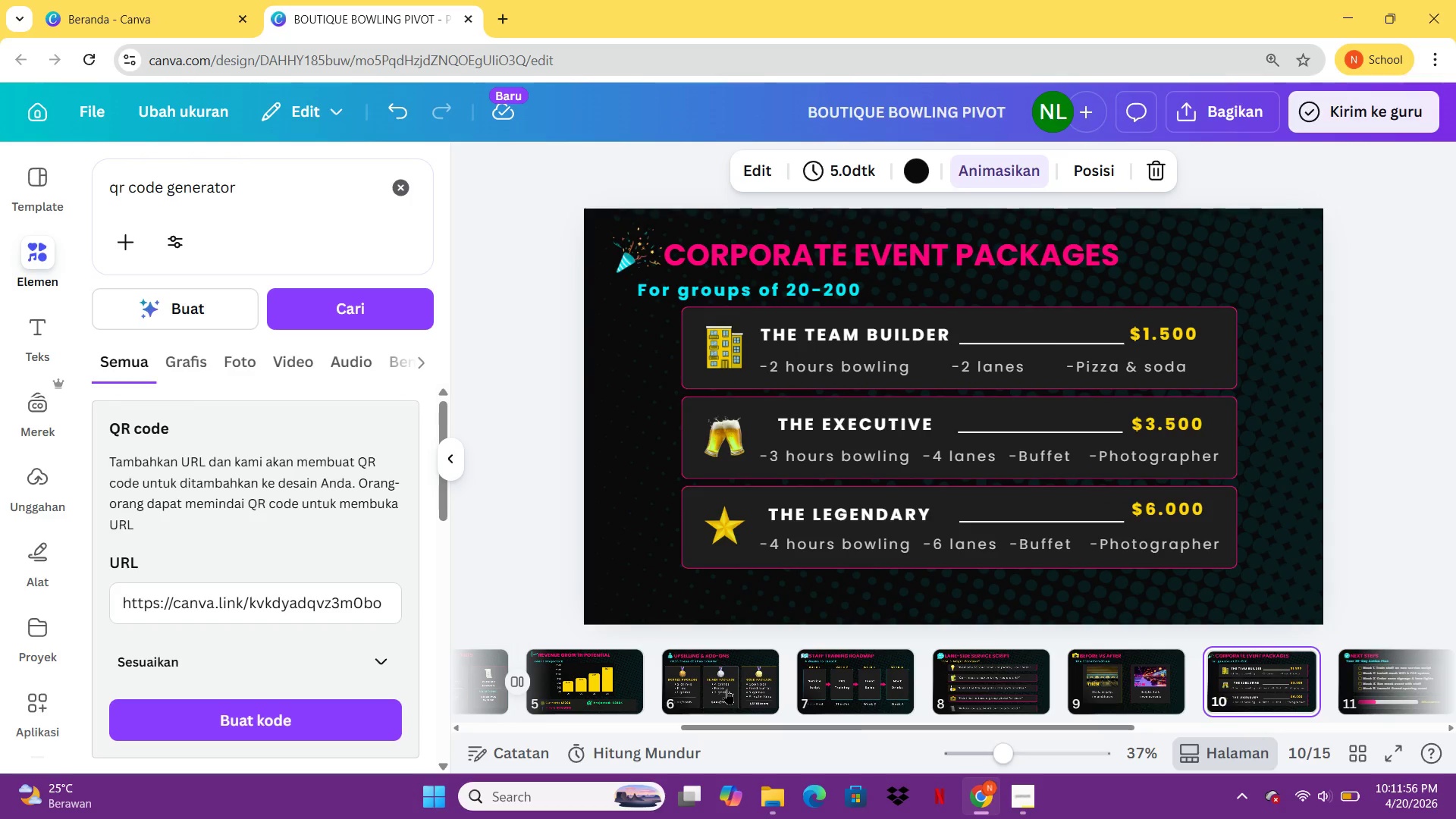 
left_click([987, 698])
 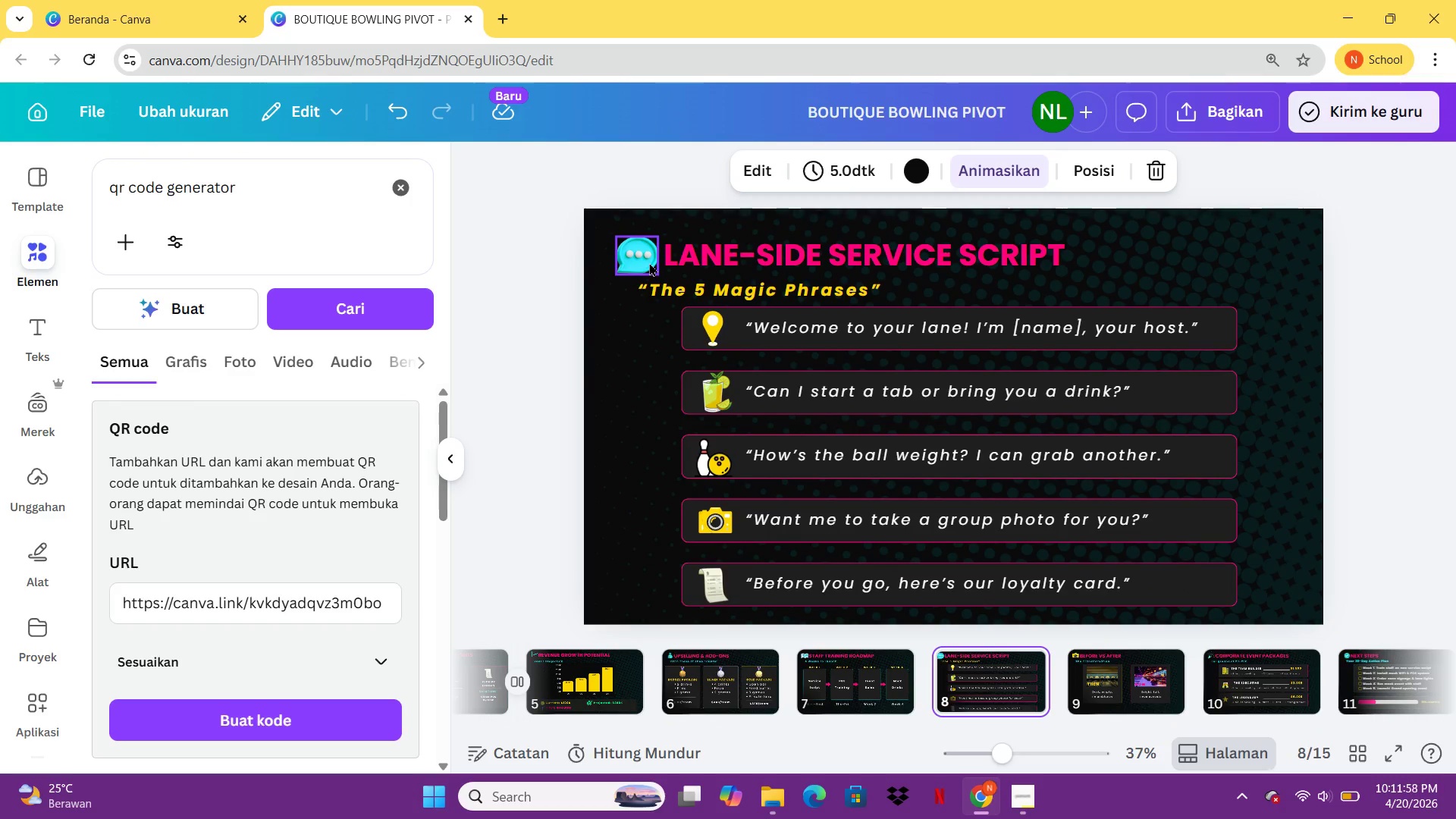 
left_click([649, 262])
 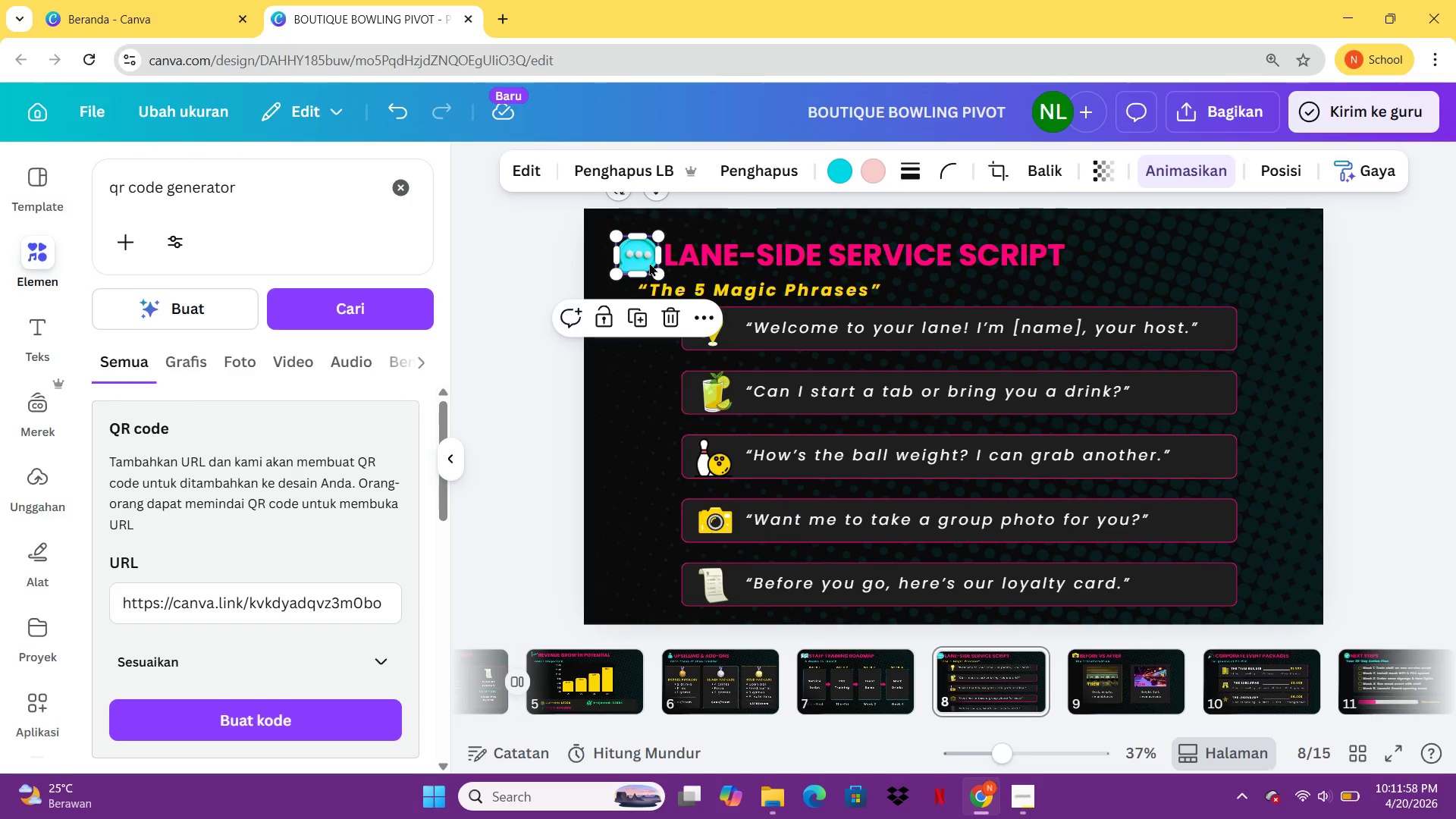 
key(Control+C)
 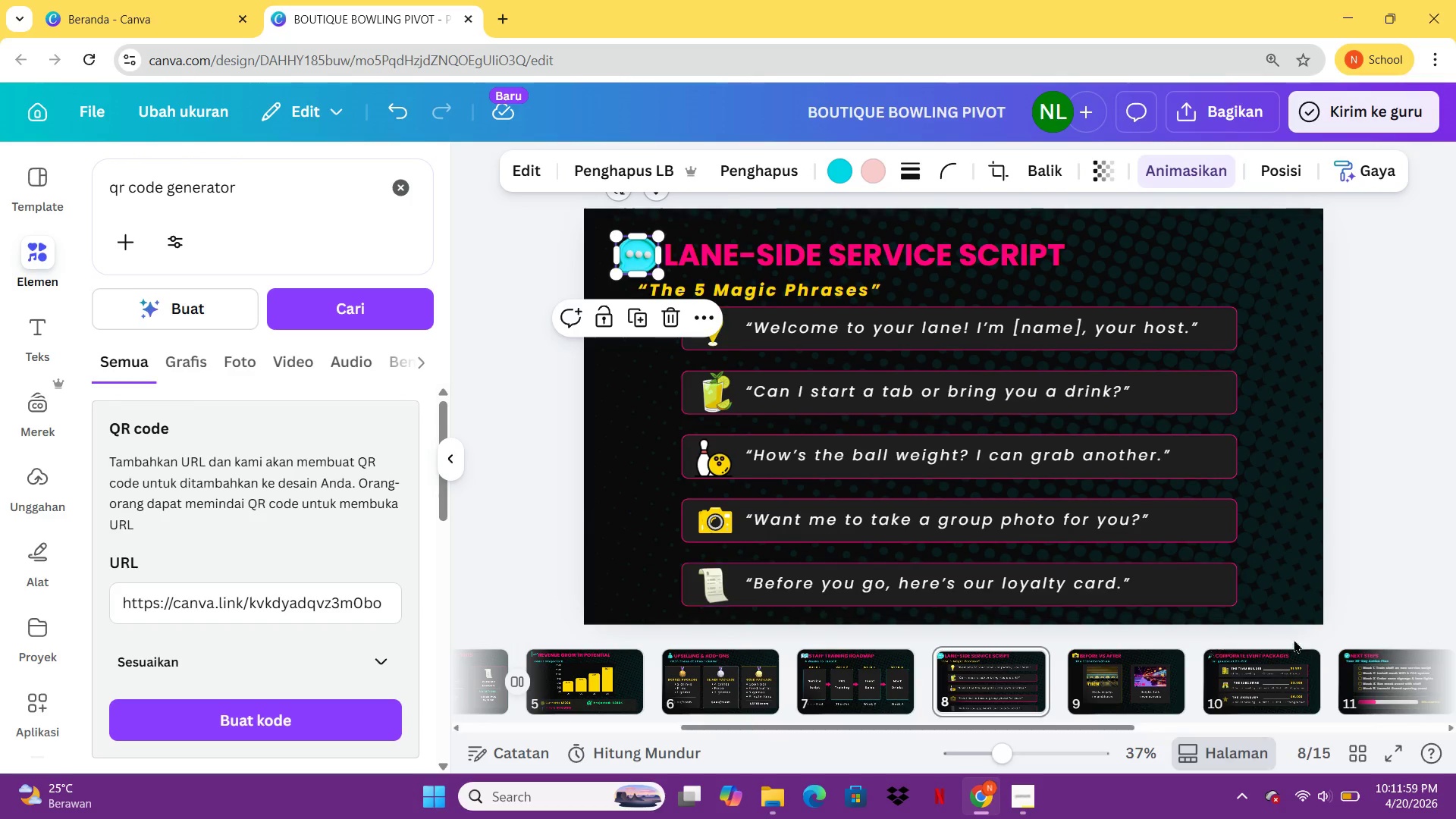 
mouse_move([1288, 661])
 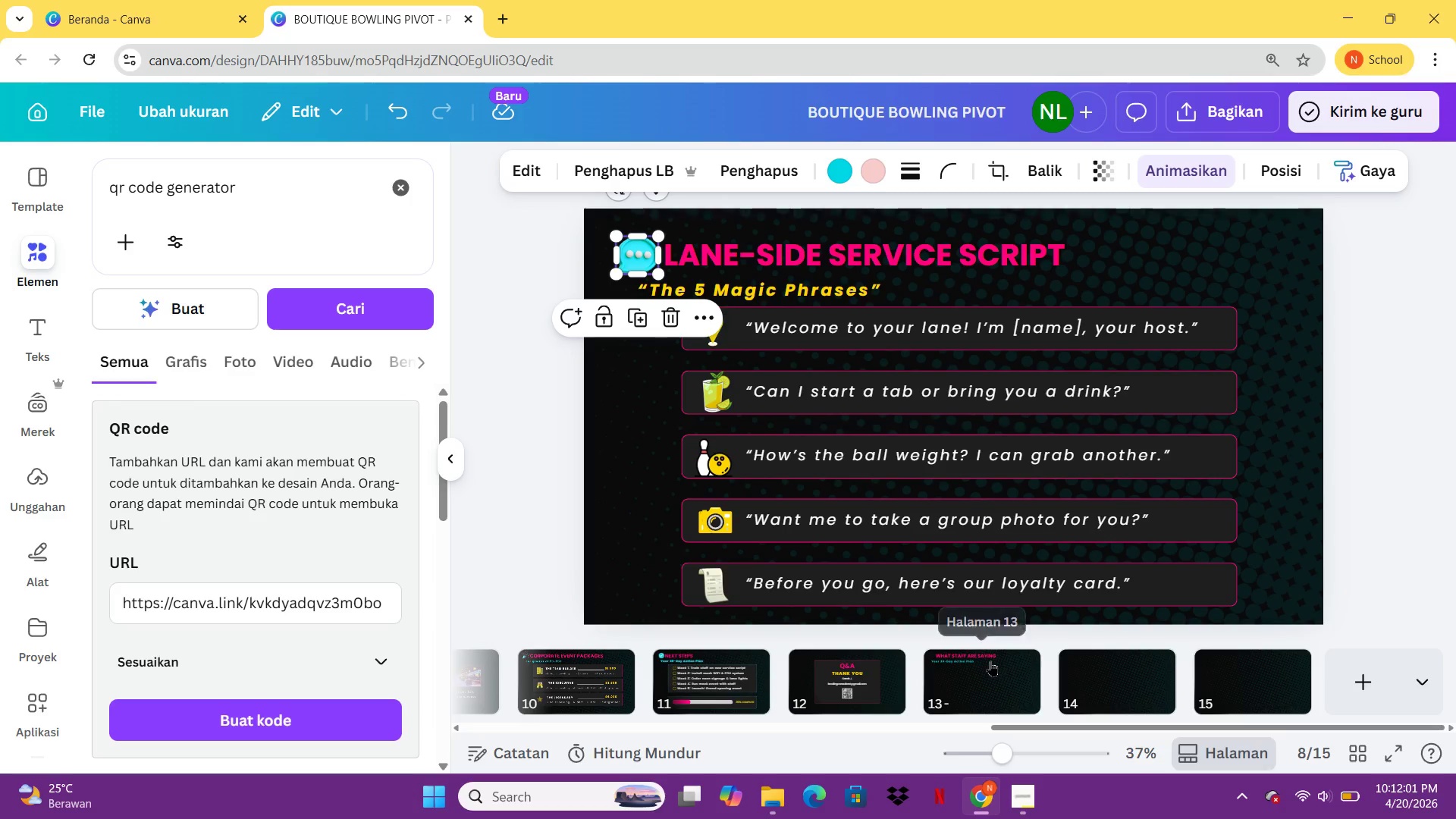 
left_click([990, 661])
 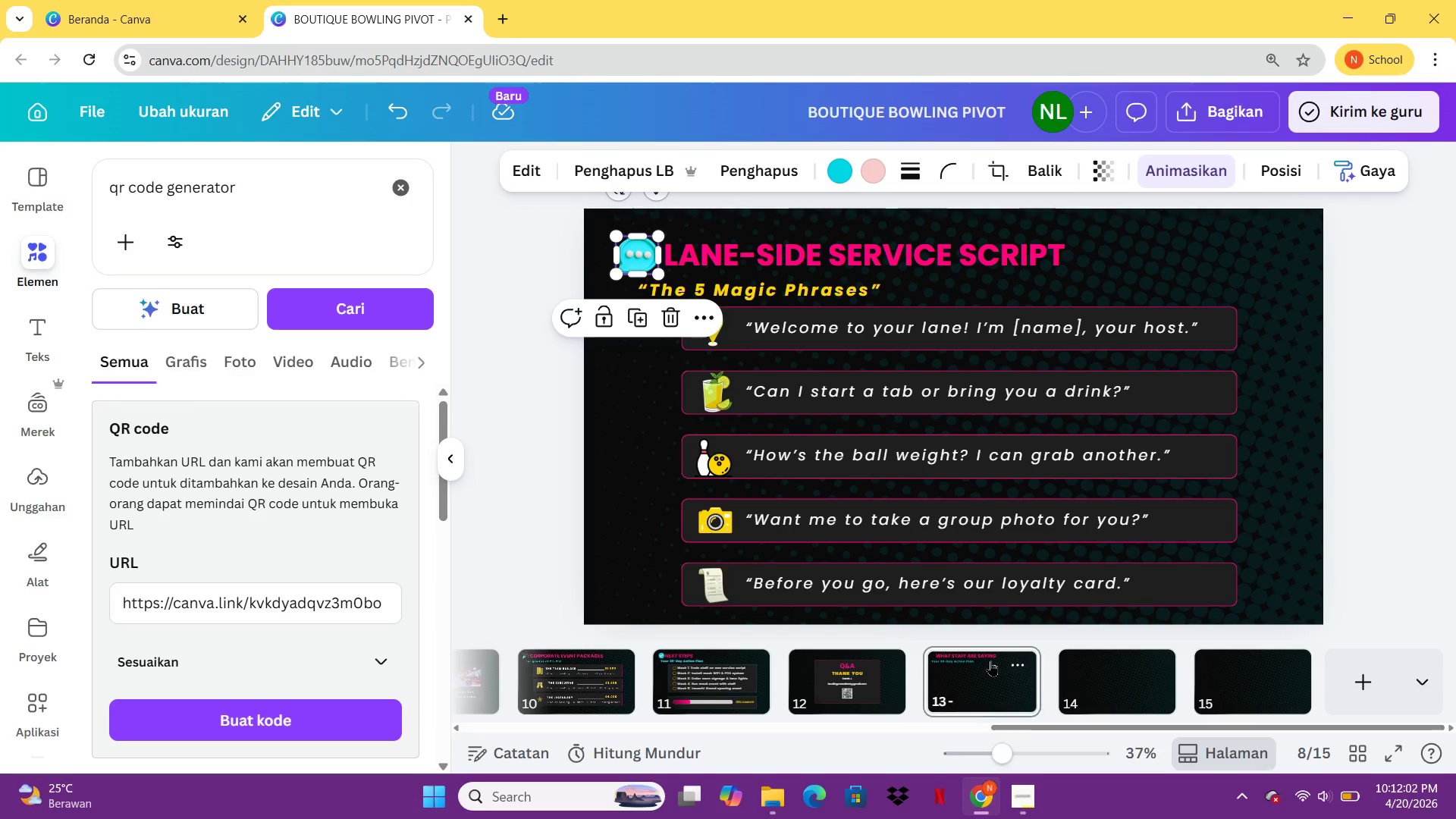 
key(Control+ControlLeft)
 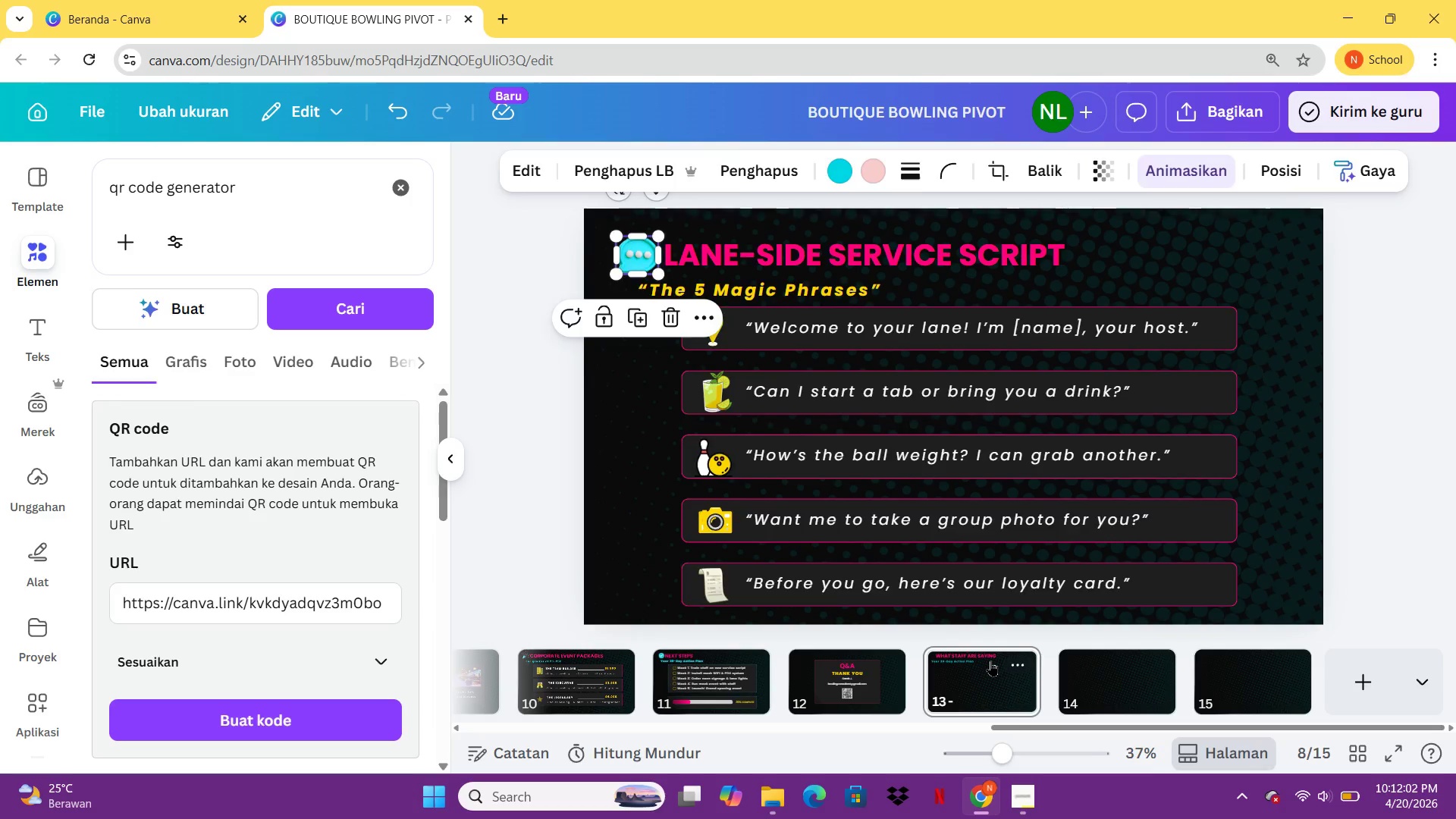 
key(Control+V)
 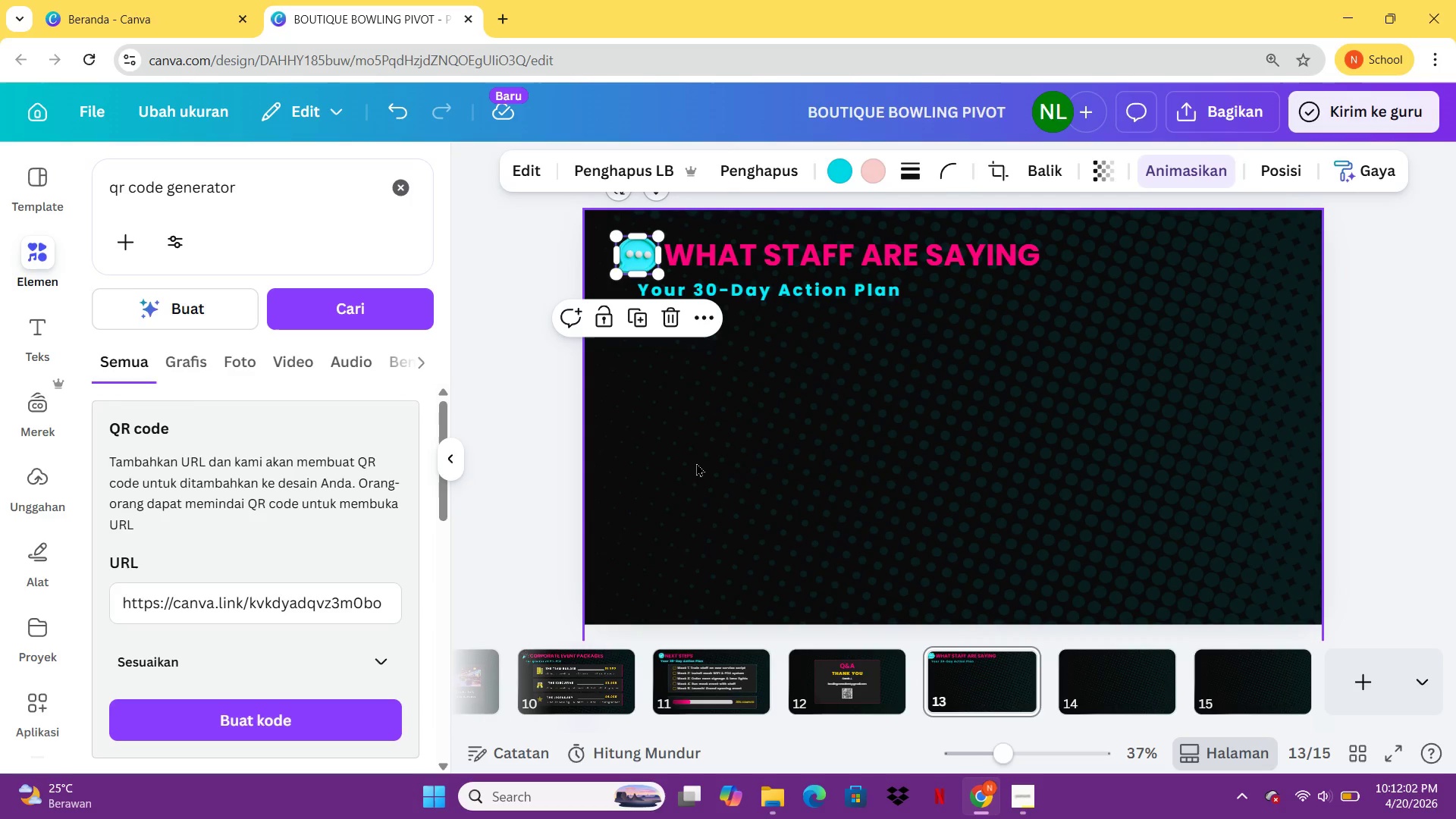 
left_click([696, 463])
 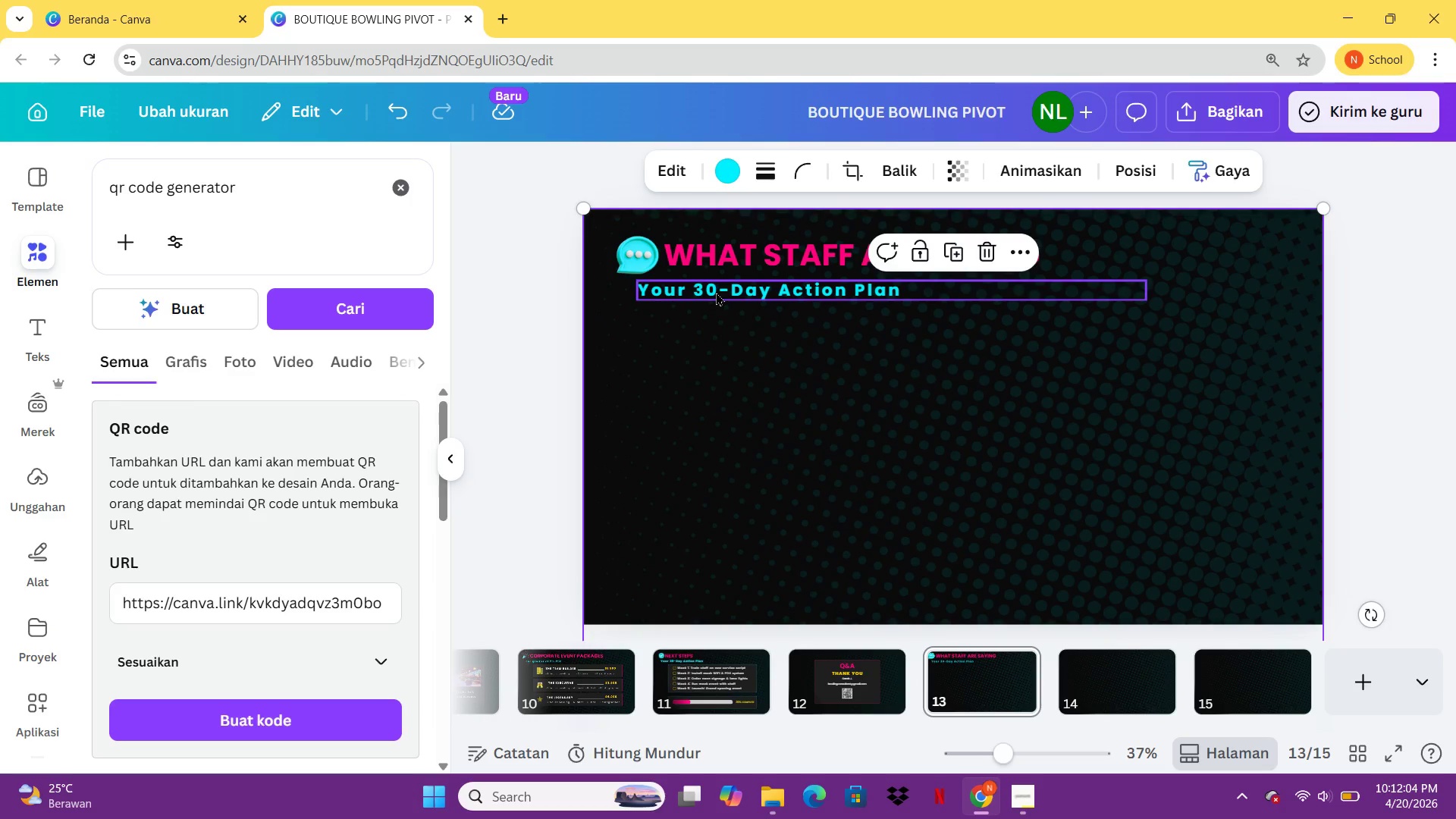 
double_click([716, 292])
 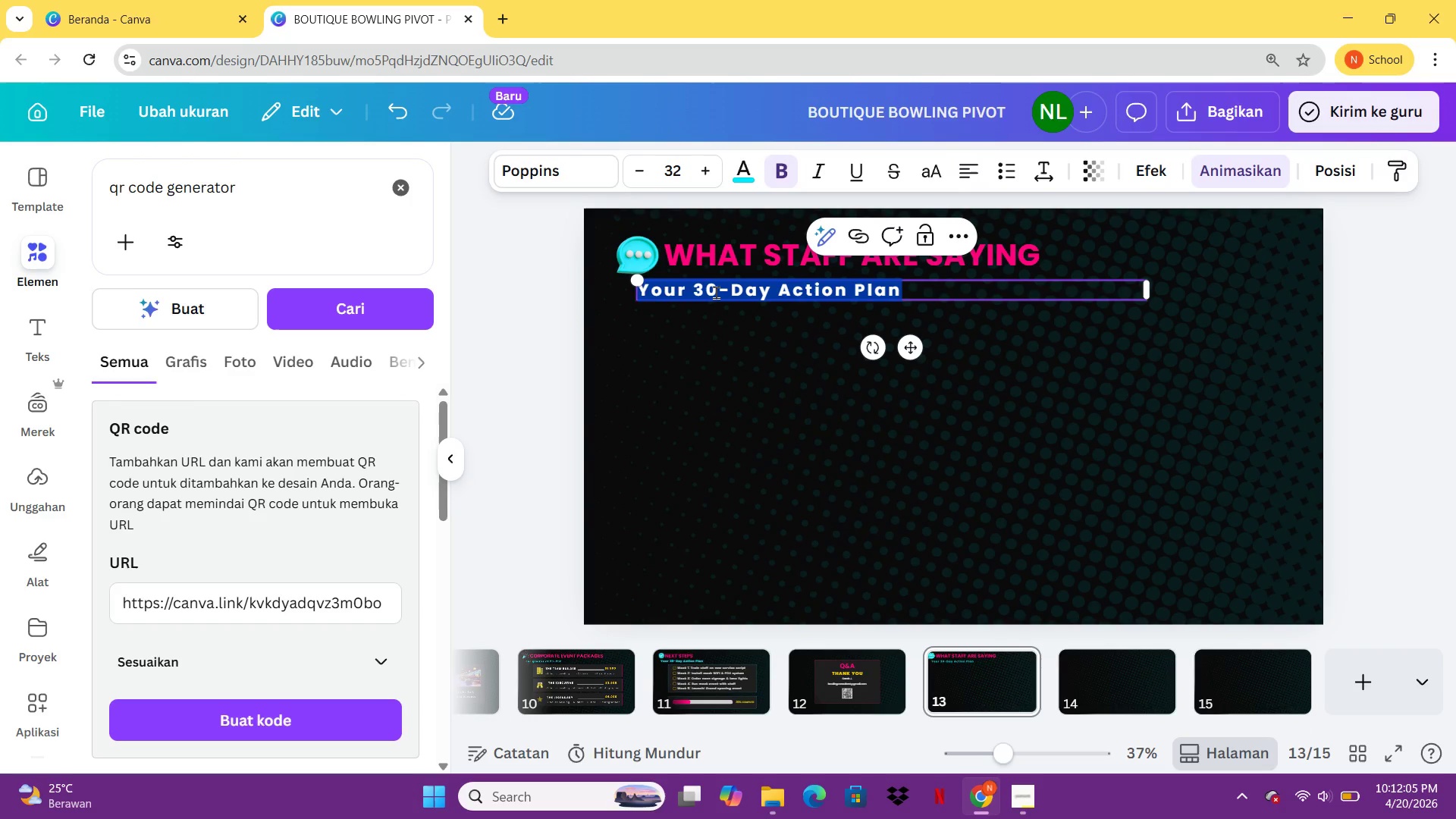 
type(Real feedback for)
key(Backspace)
key(Backspace)
type(rom our team)
 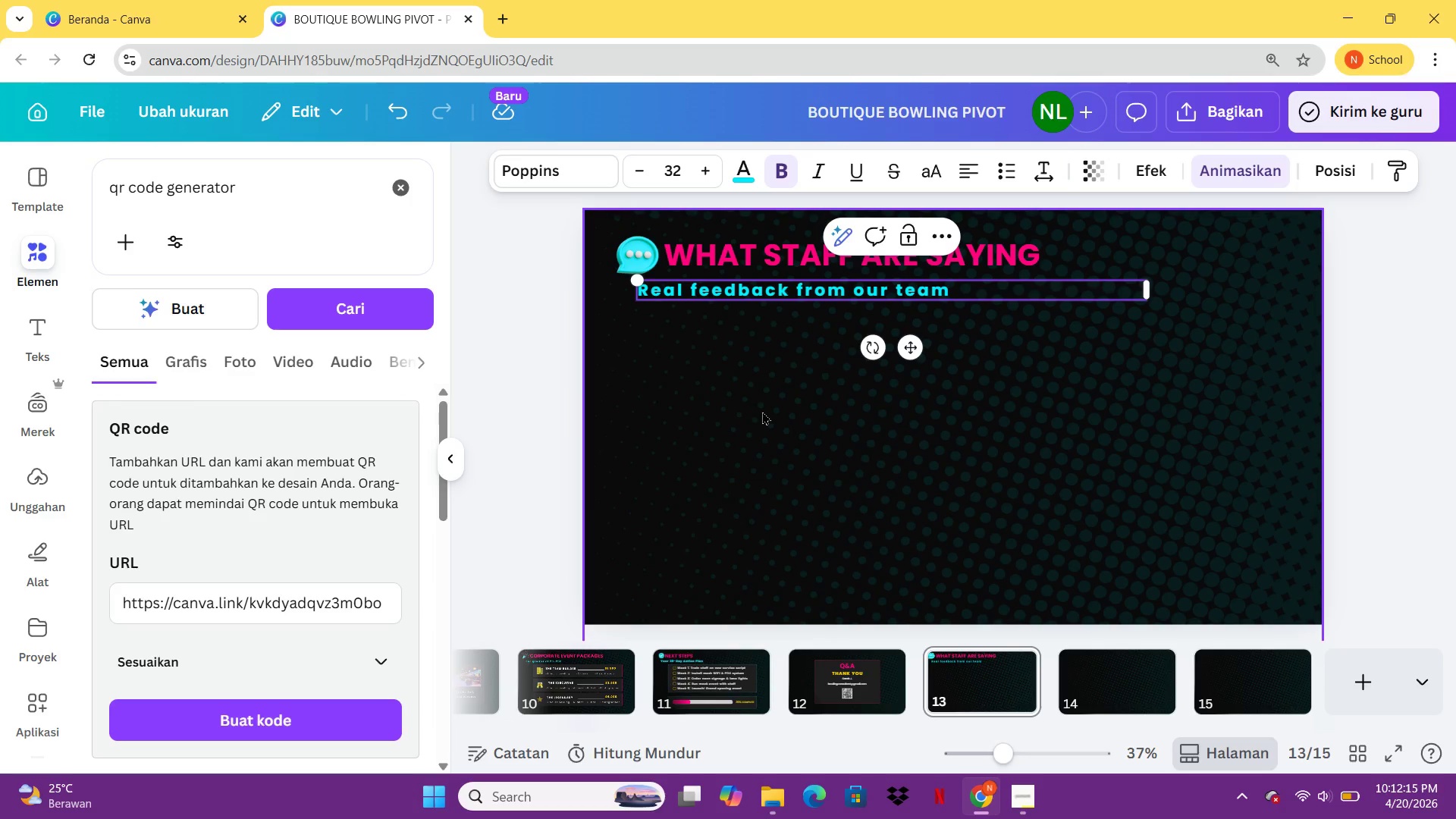 
left_click([762, 411])
 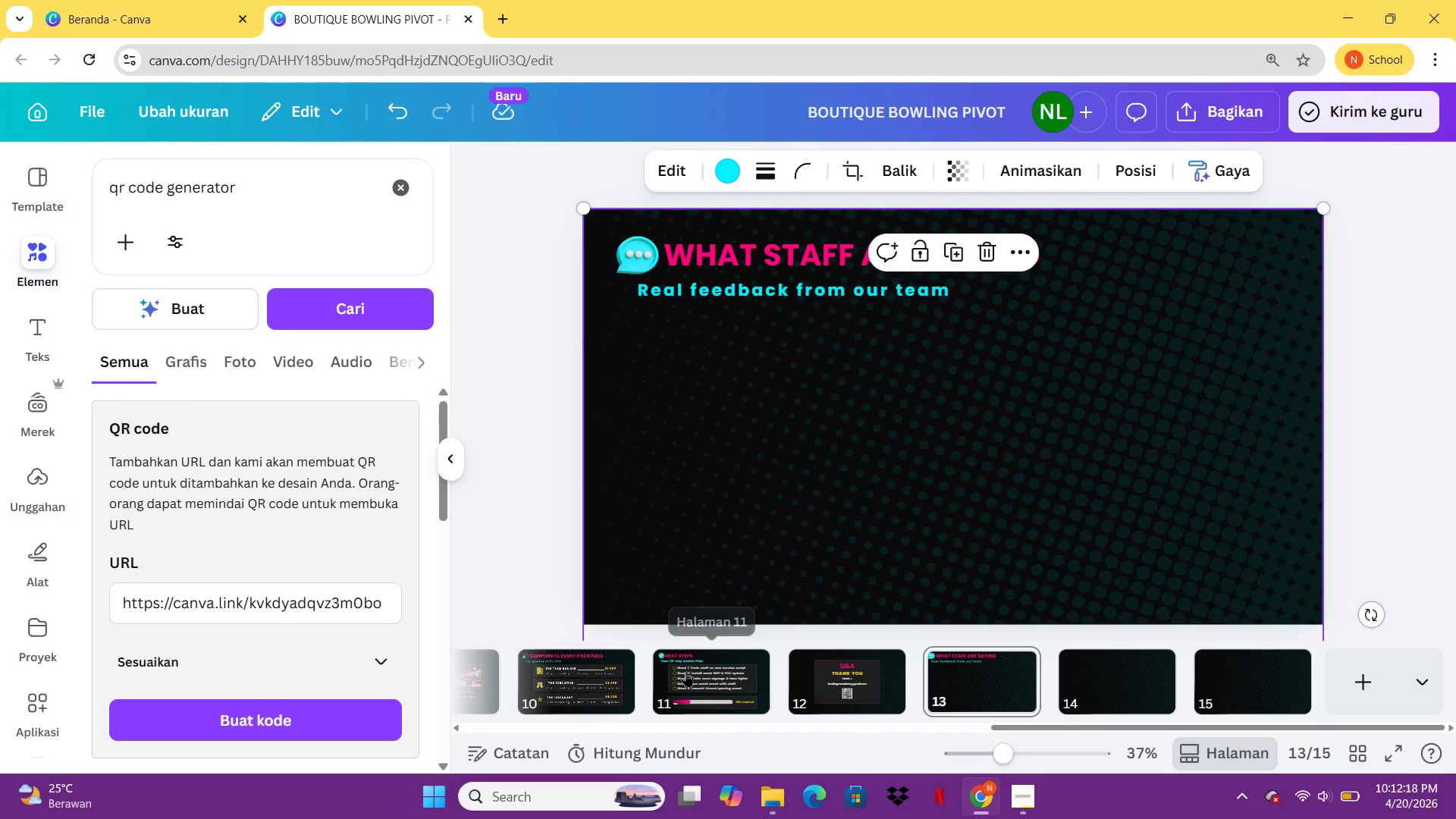 
left_click([613, 681])
 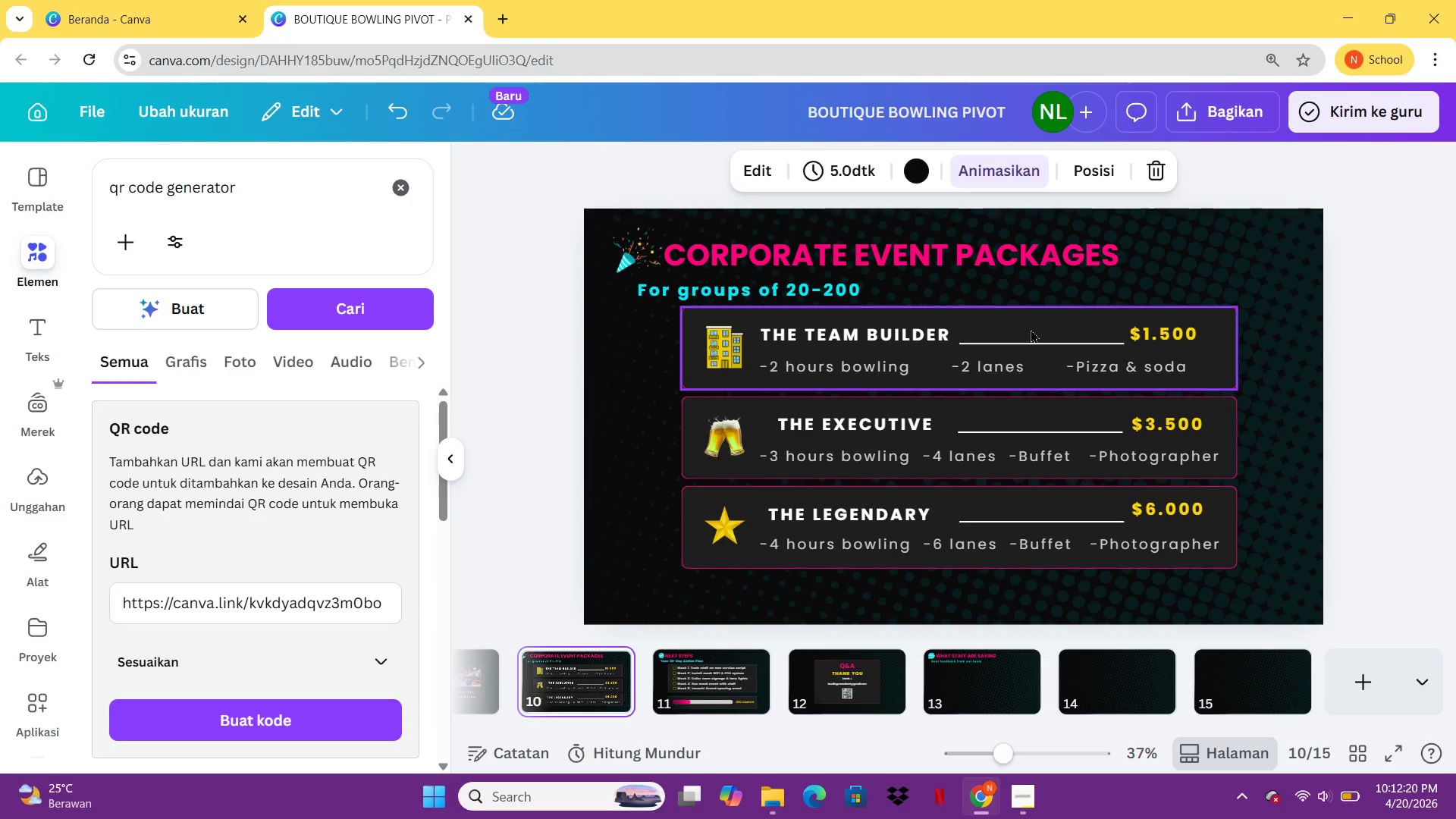 
left_click([1031, 329])
 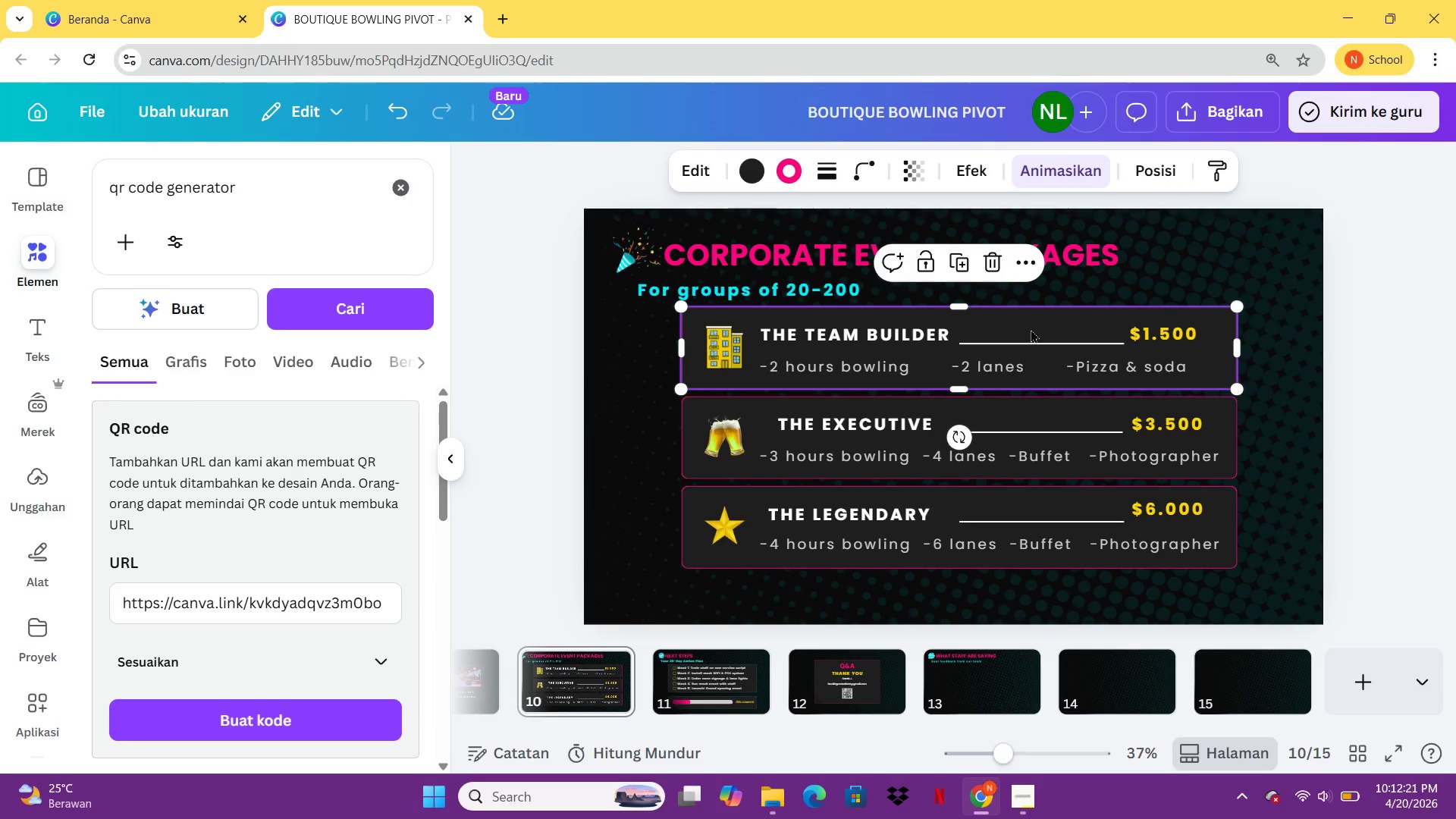 
key(Control+C)
 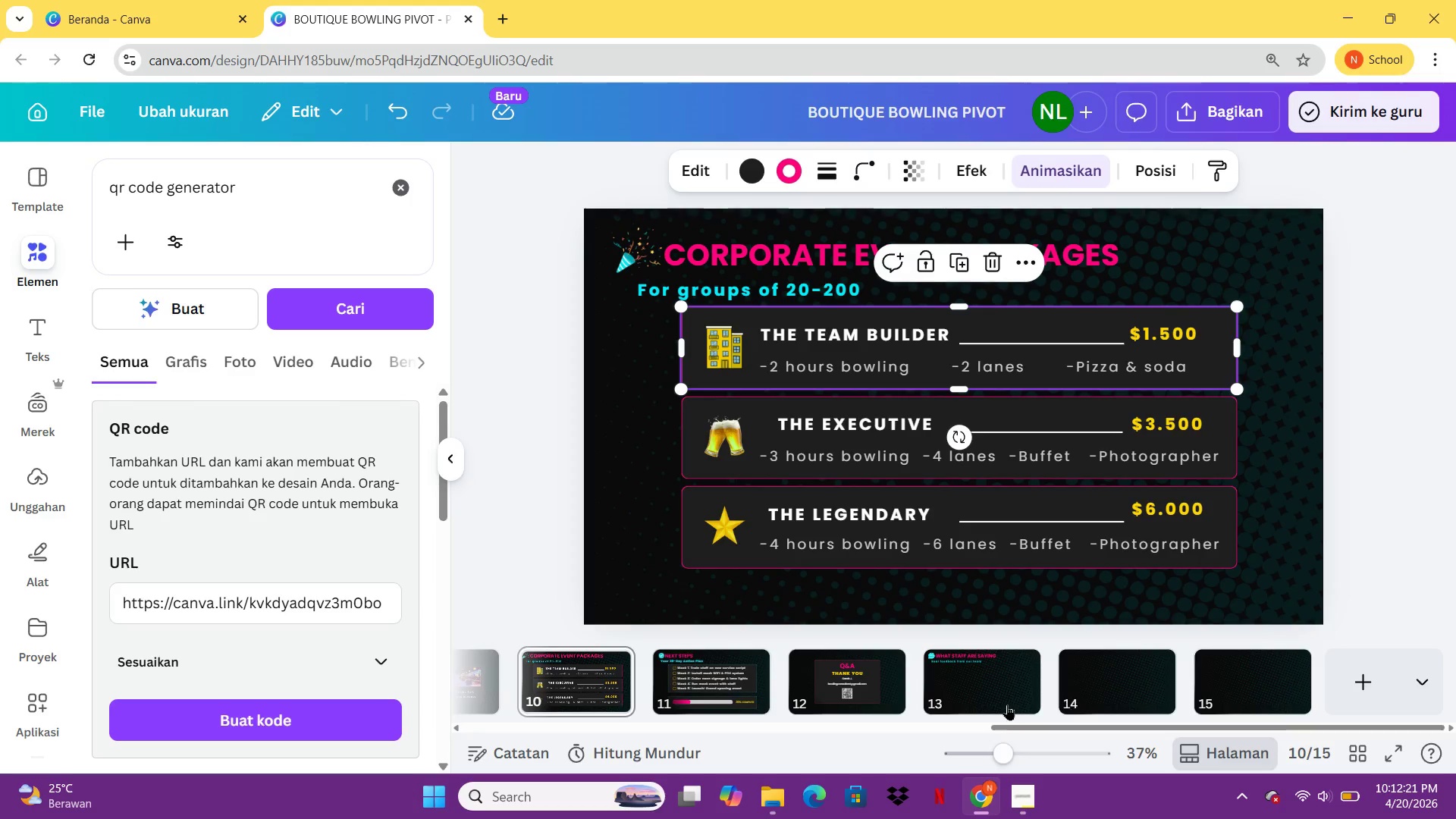 
left_click([1007, 704])
 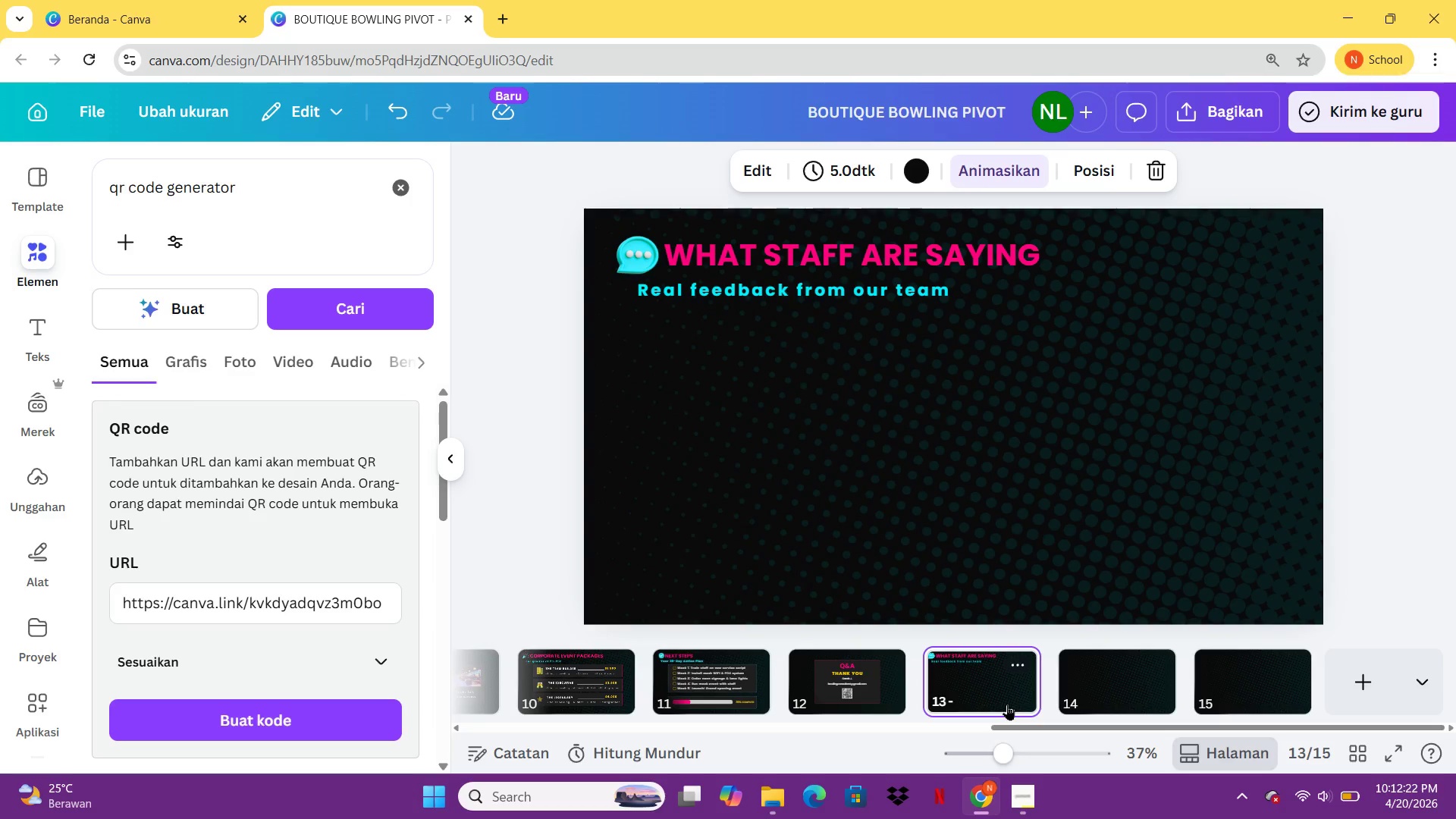 
key(Control+ControlLeft)
 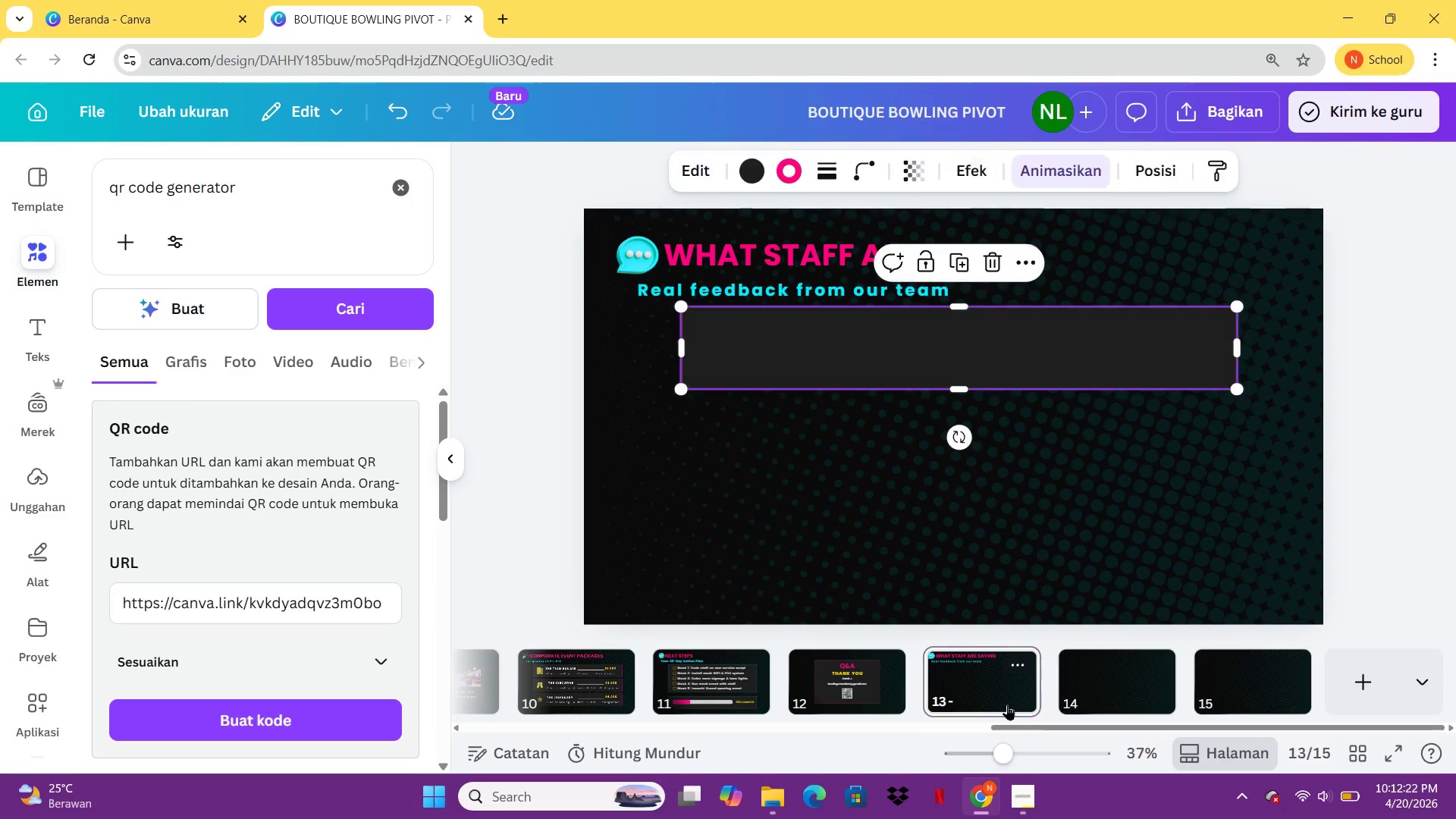 
key(Control+V)
 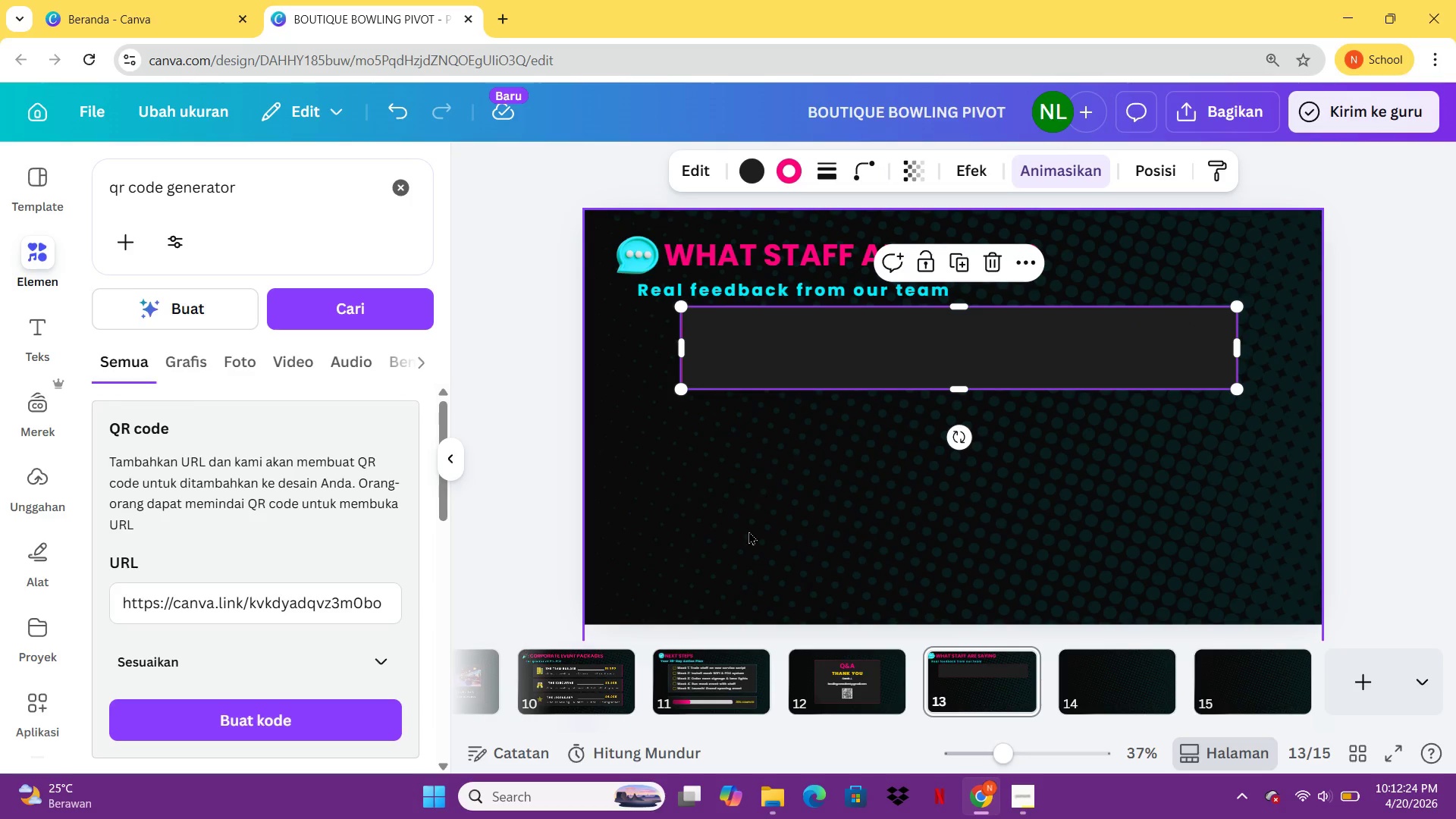 
key(Control+C)
 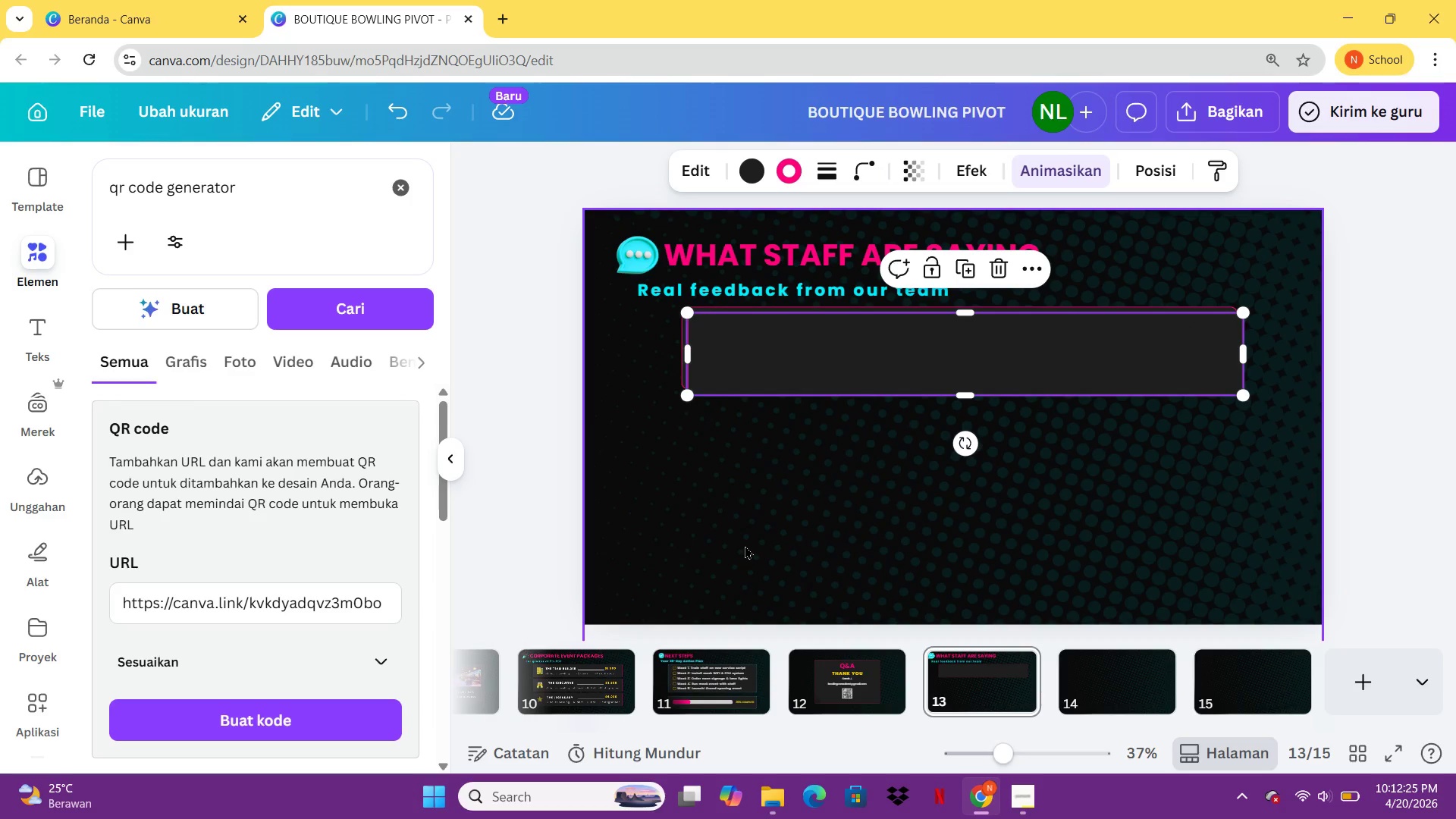 
key(Control+V)
 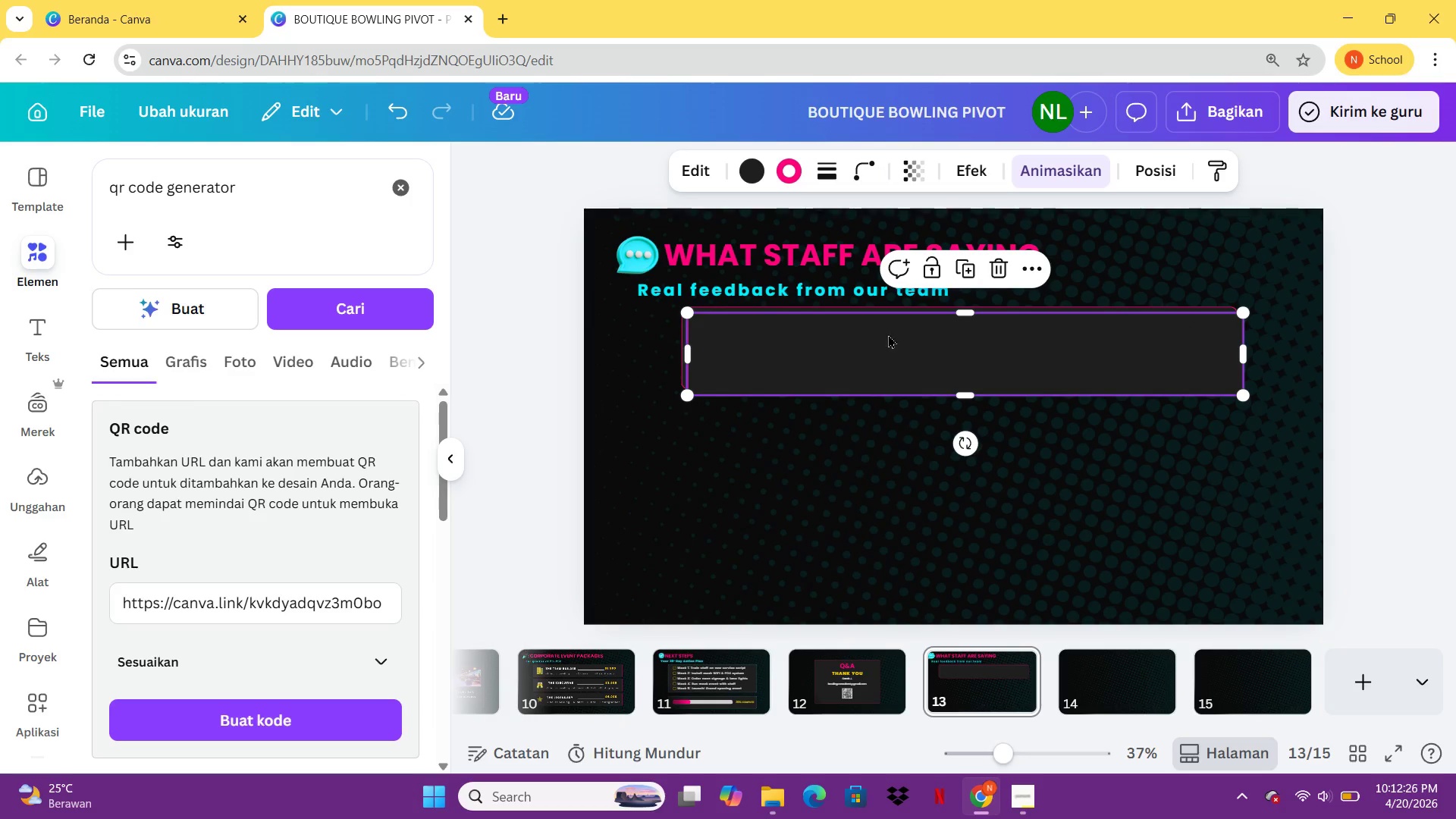 
left_click_drag(start_coordinate=[888, 334], to_coordinate=[886, 437])
 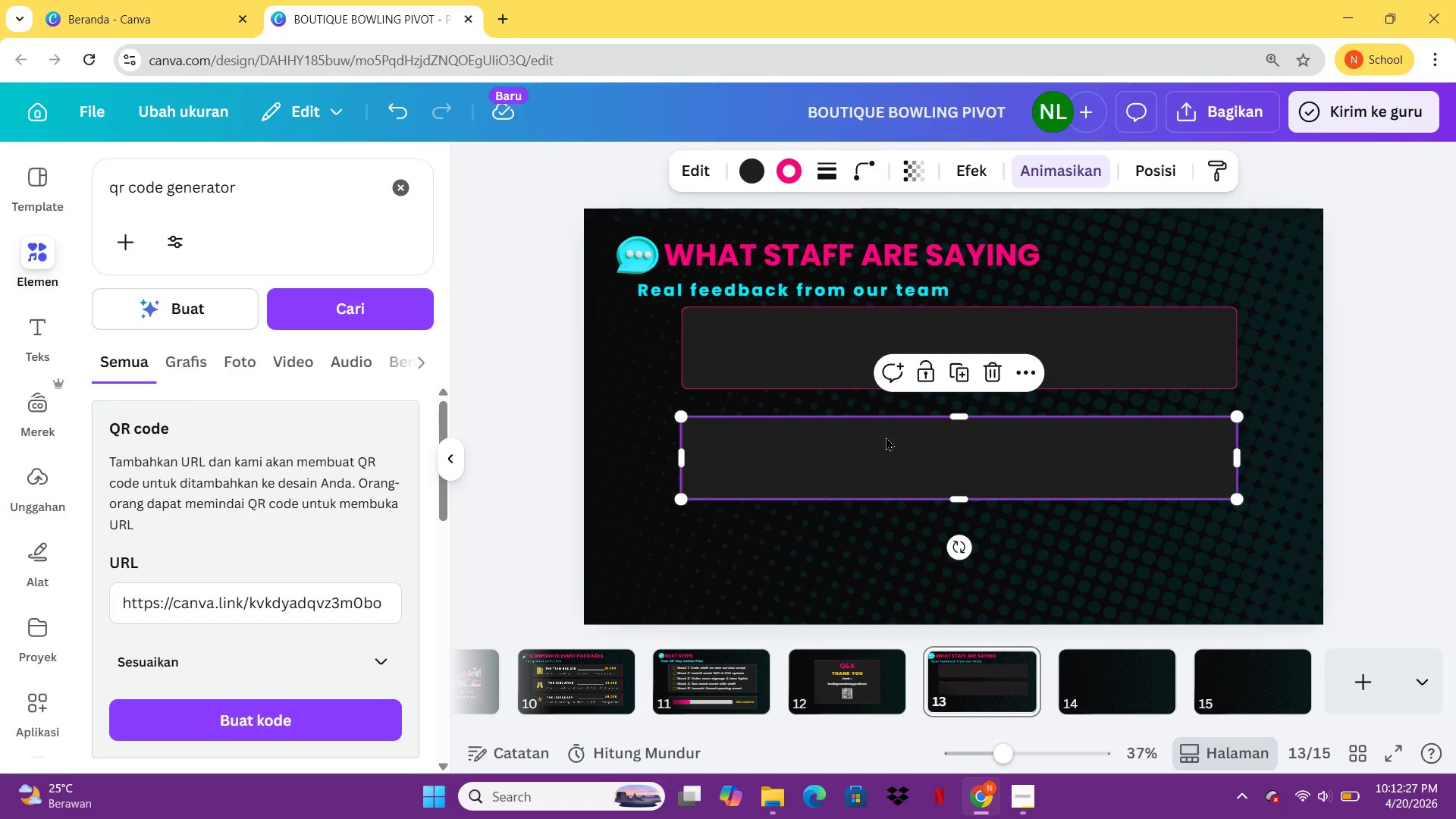 
key(Control+C)
 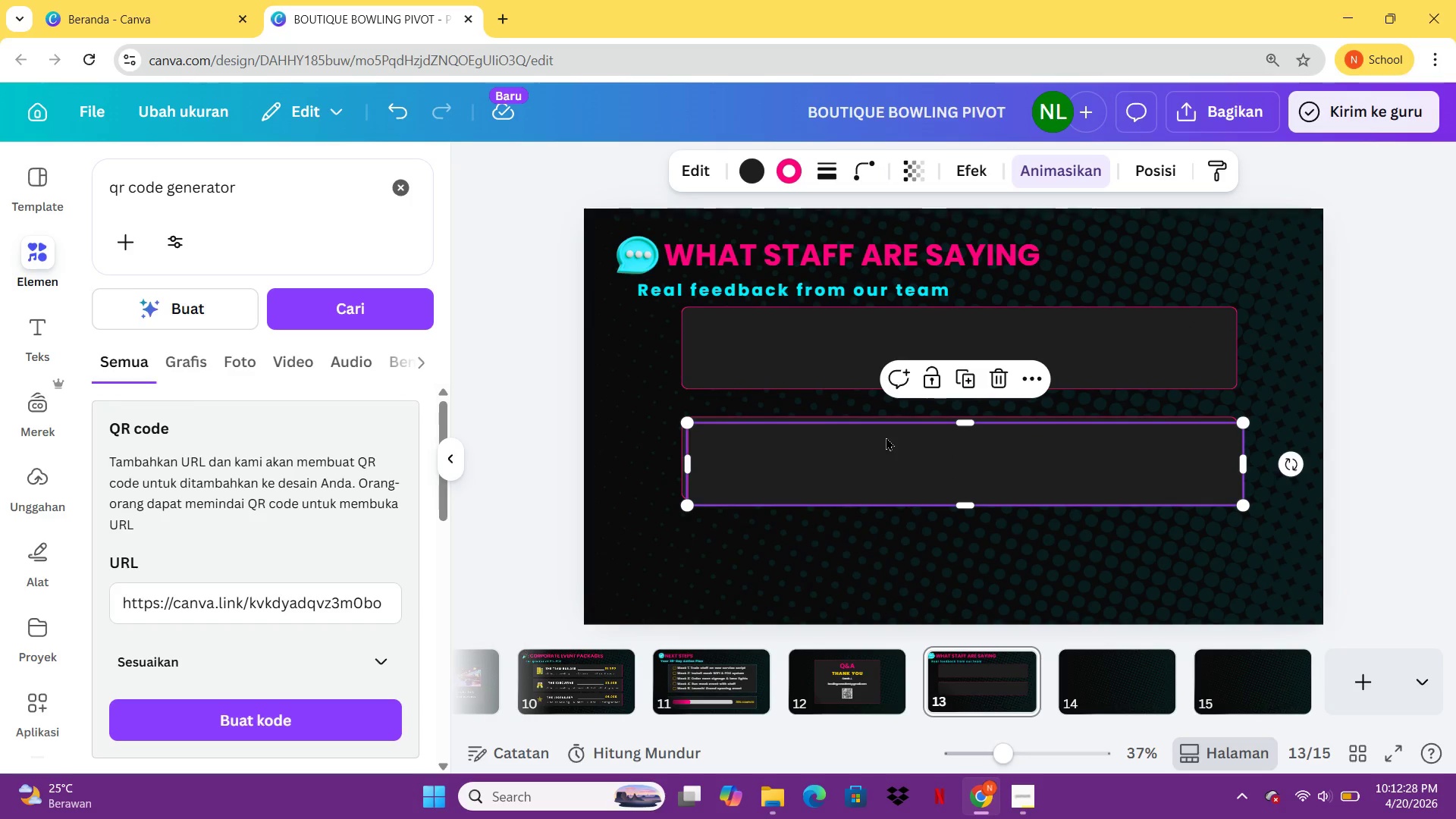 
key(Control+V)
 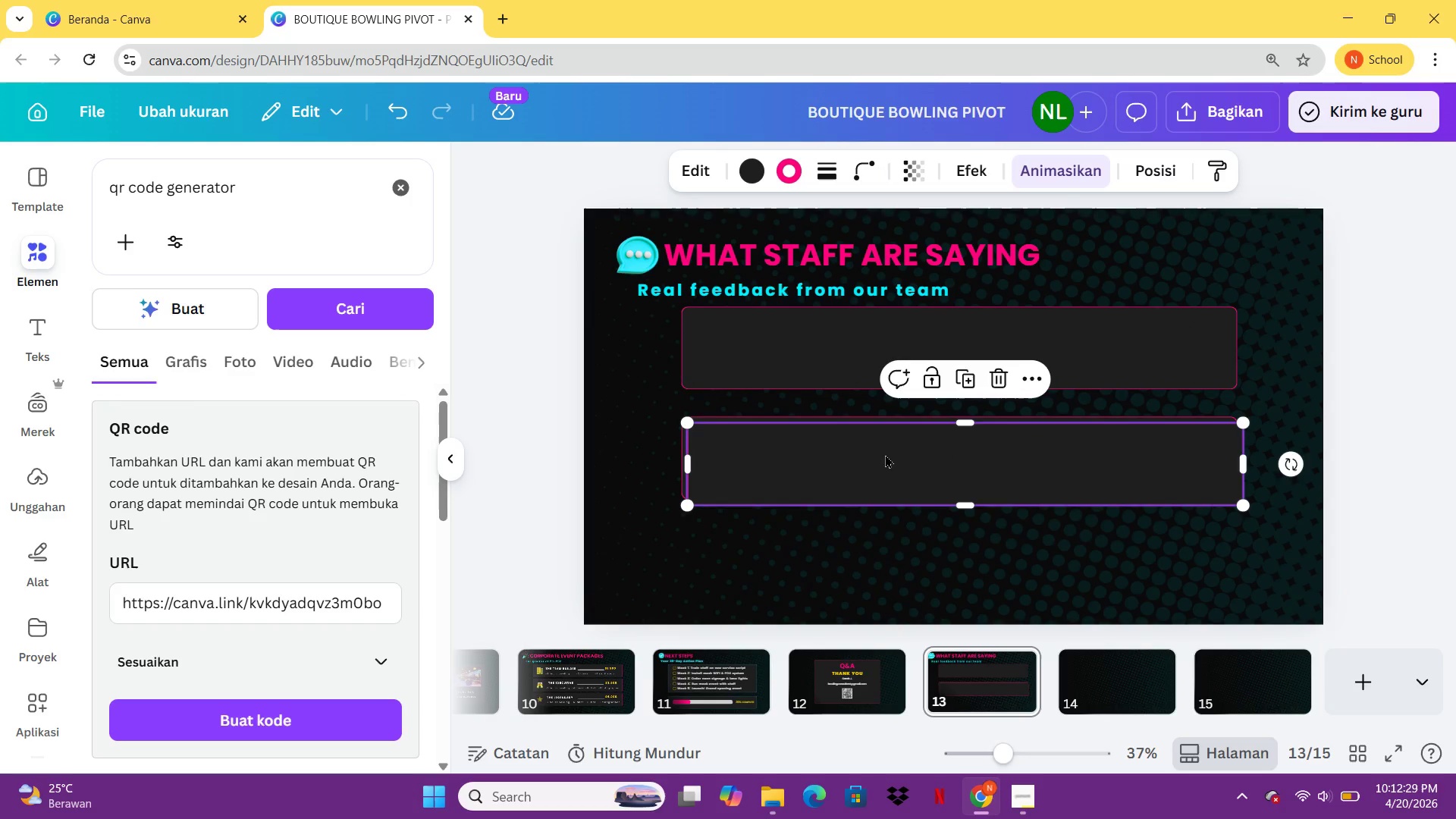 
left_click_drag(start_coordinate=[886, 437], to_coordinate=[883, 542])
 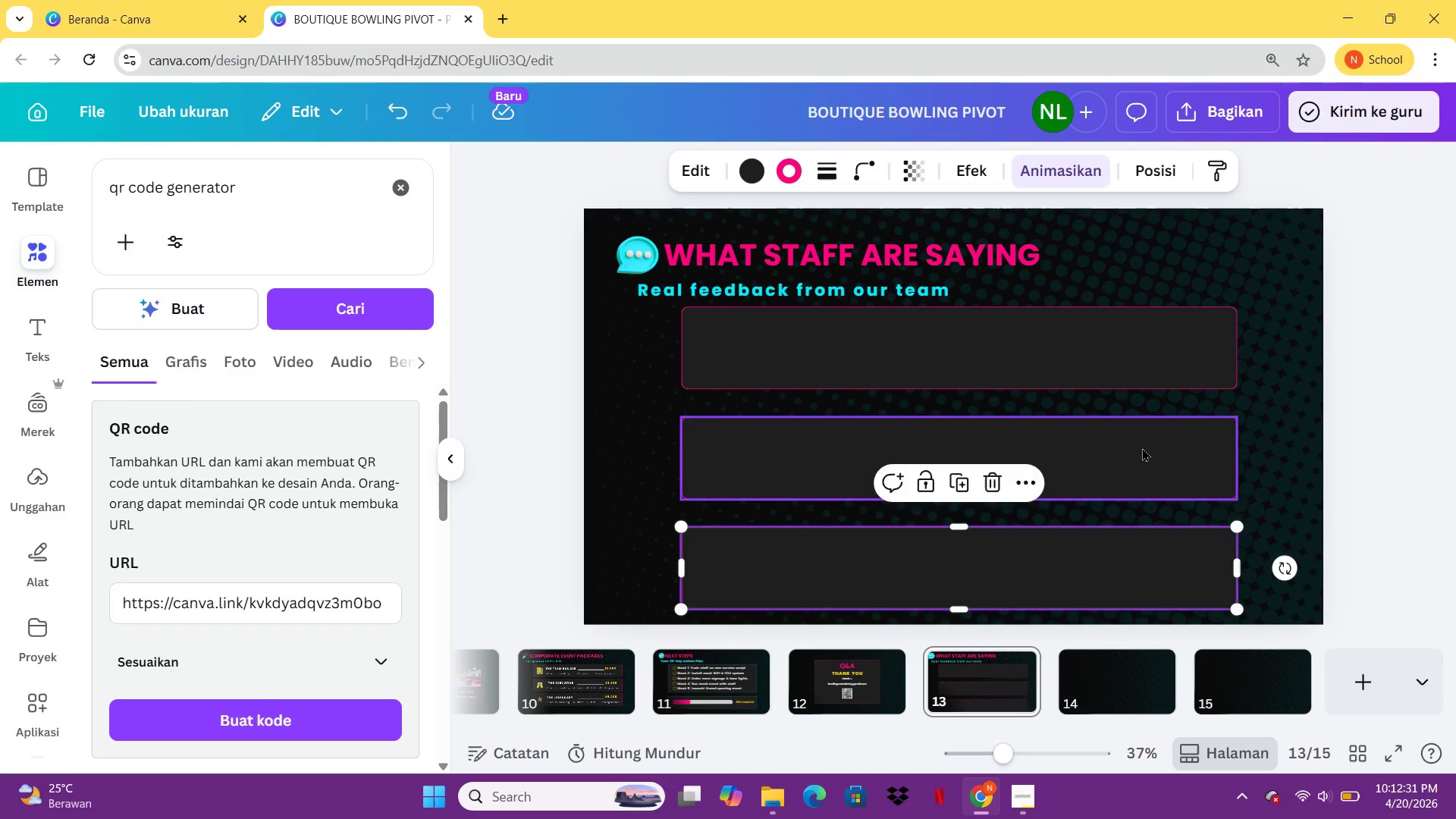 
left_click_drag(start_coordinate=[1142, 447], to_coordinate=[1142, 437])
 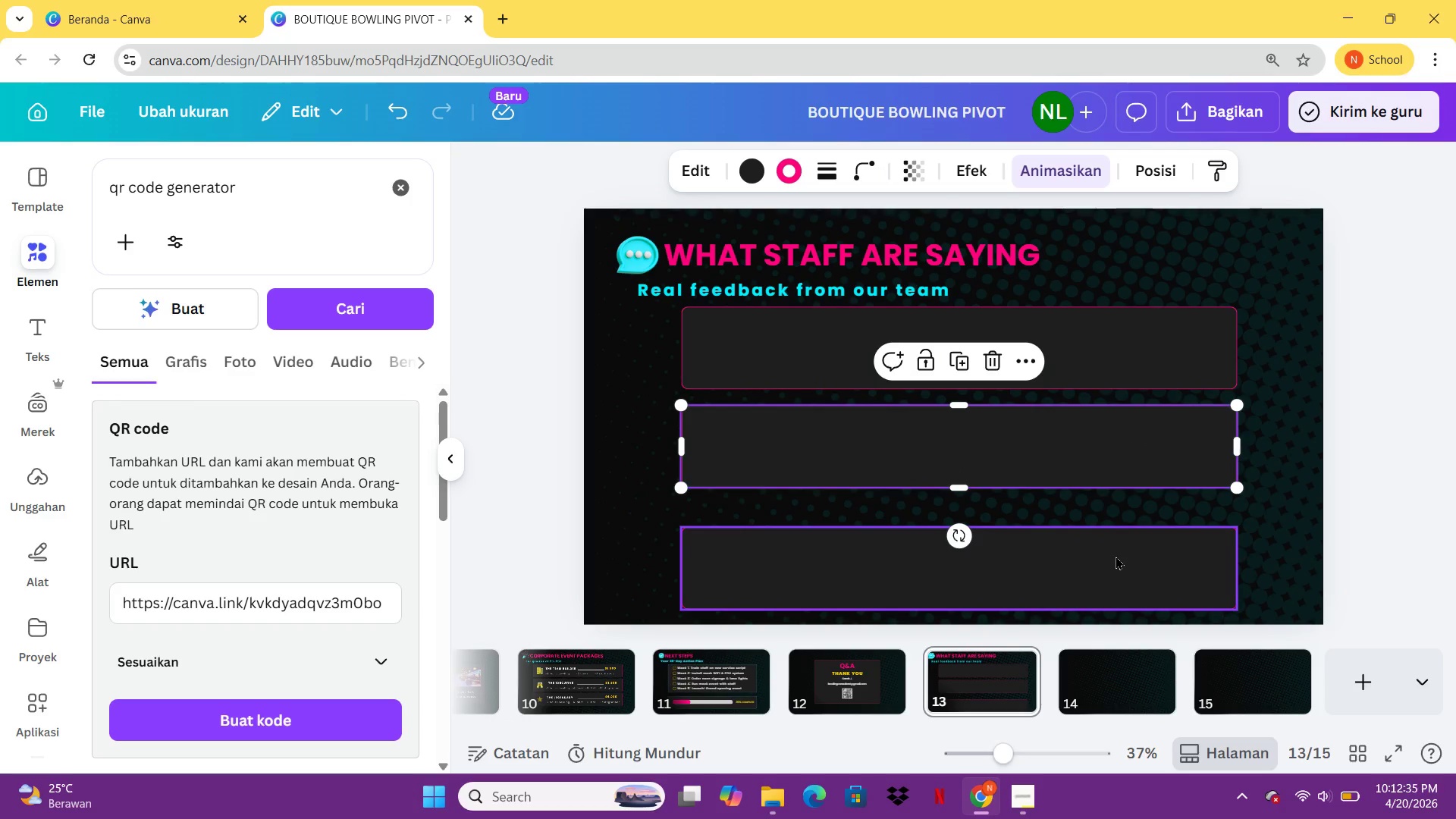 
left_click_drag(start_coordinate=[1116, 556], to_coordinate=[1114, 535])
 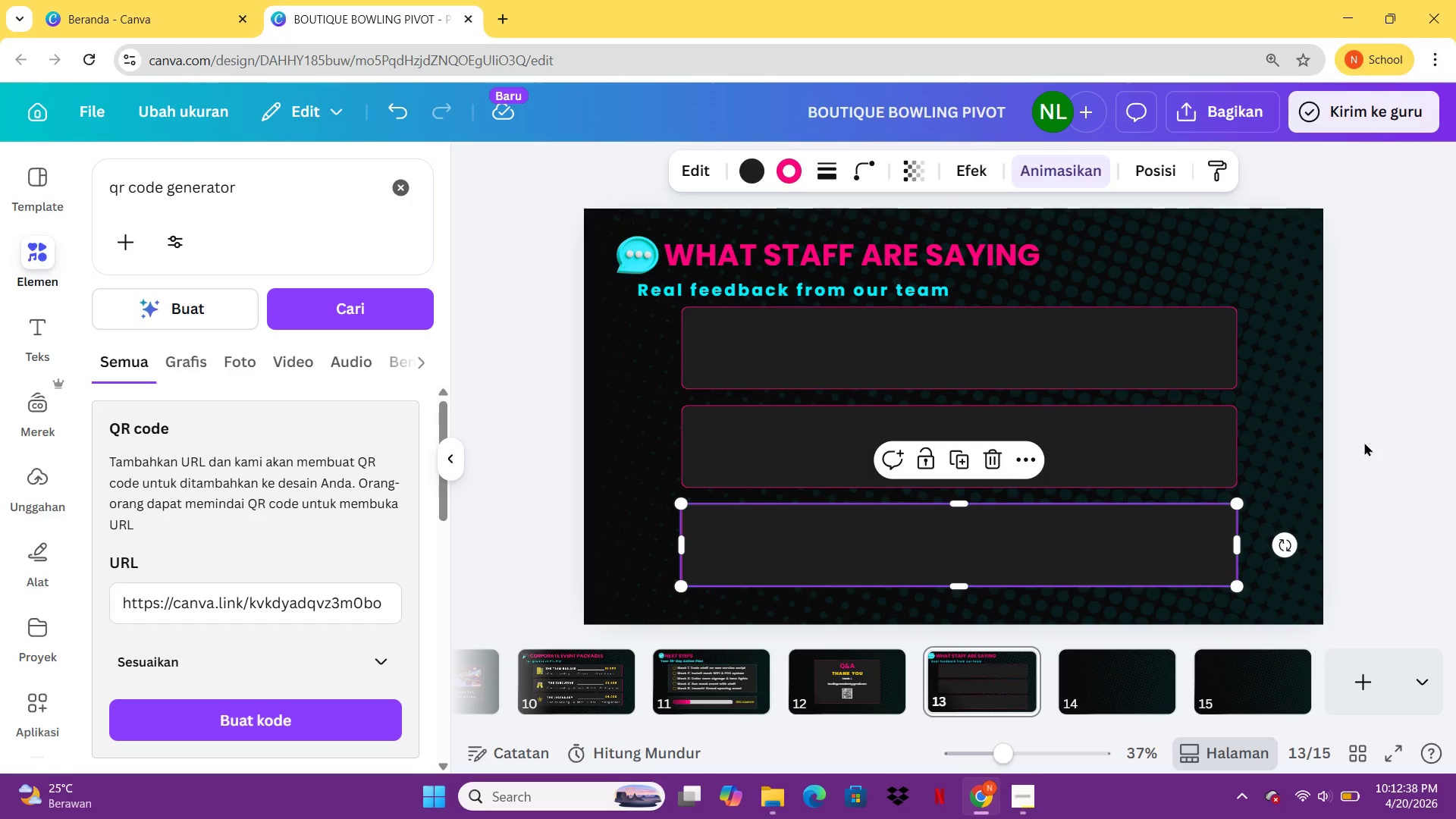 
left_click([1364, 442])
 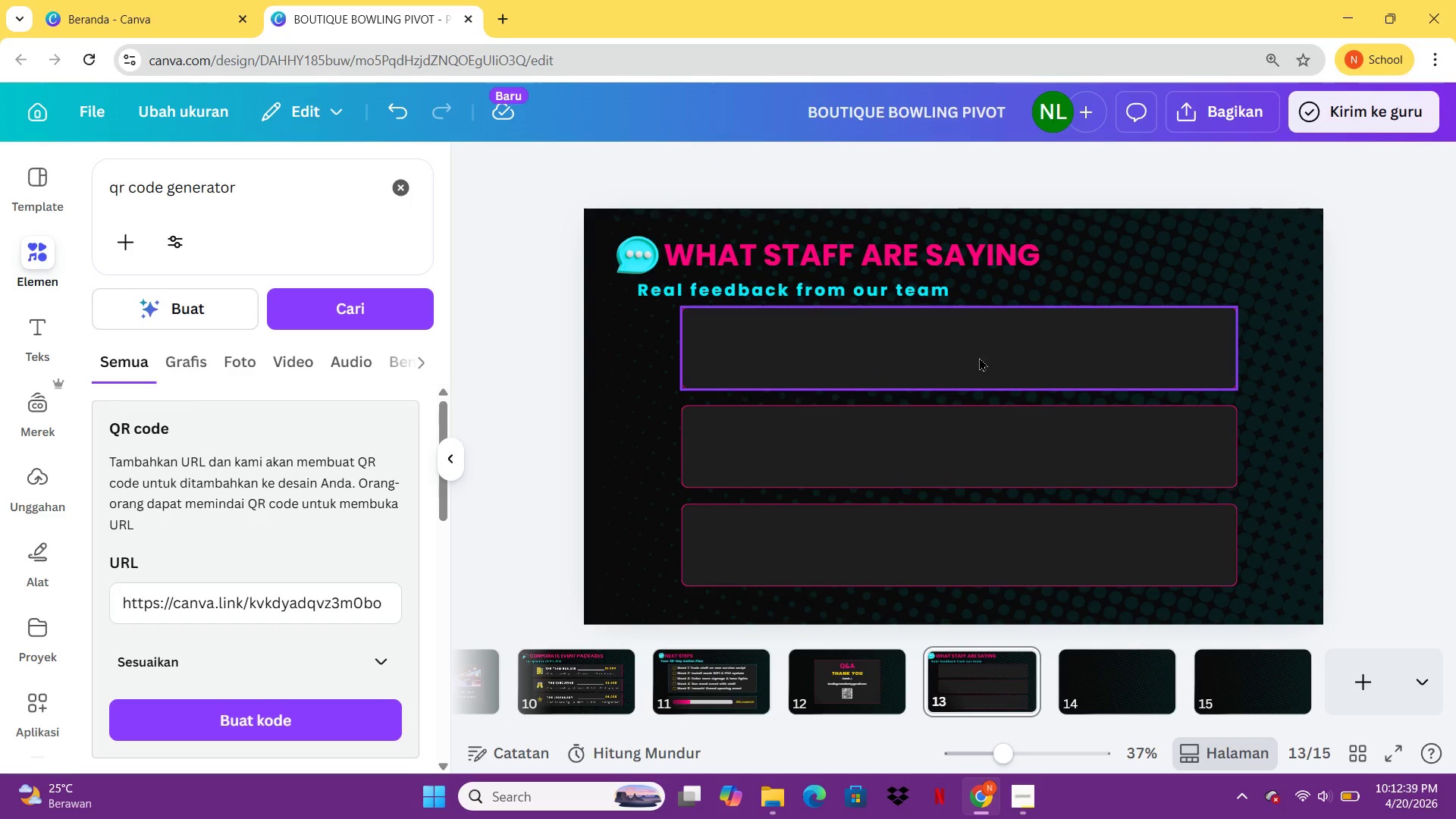 
left_click([979, 357])
 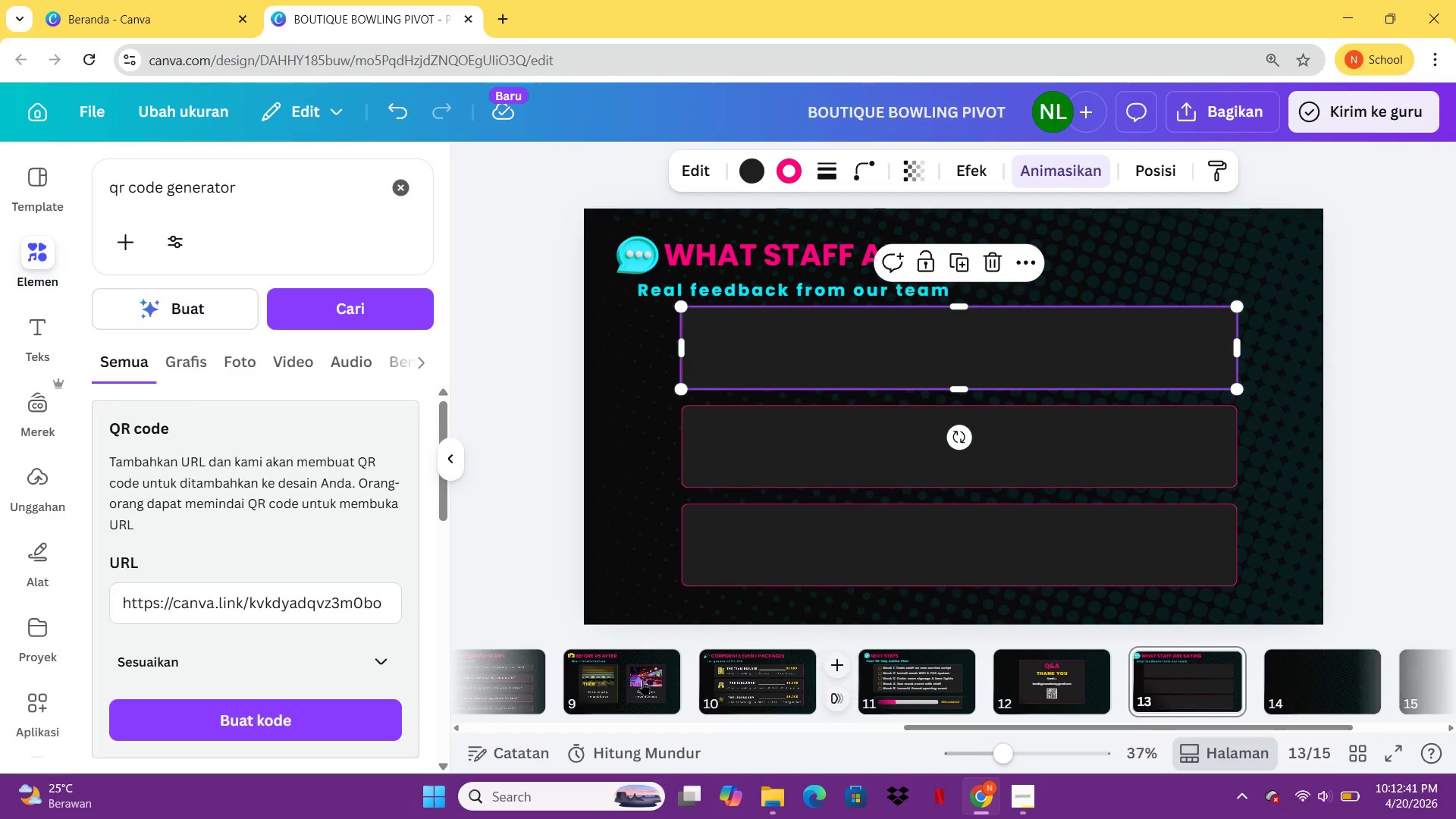 
left_click([746, 673])
 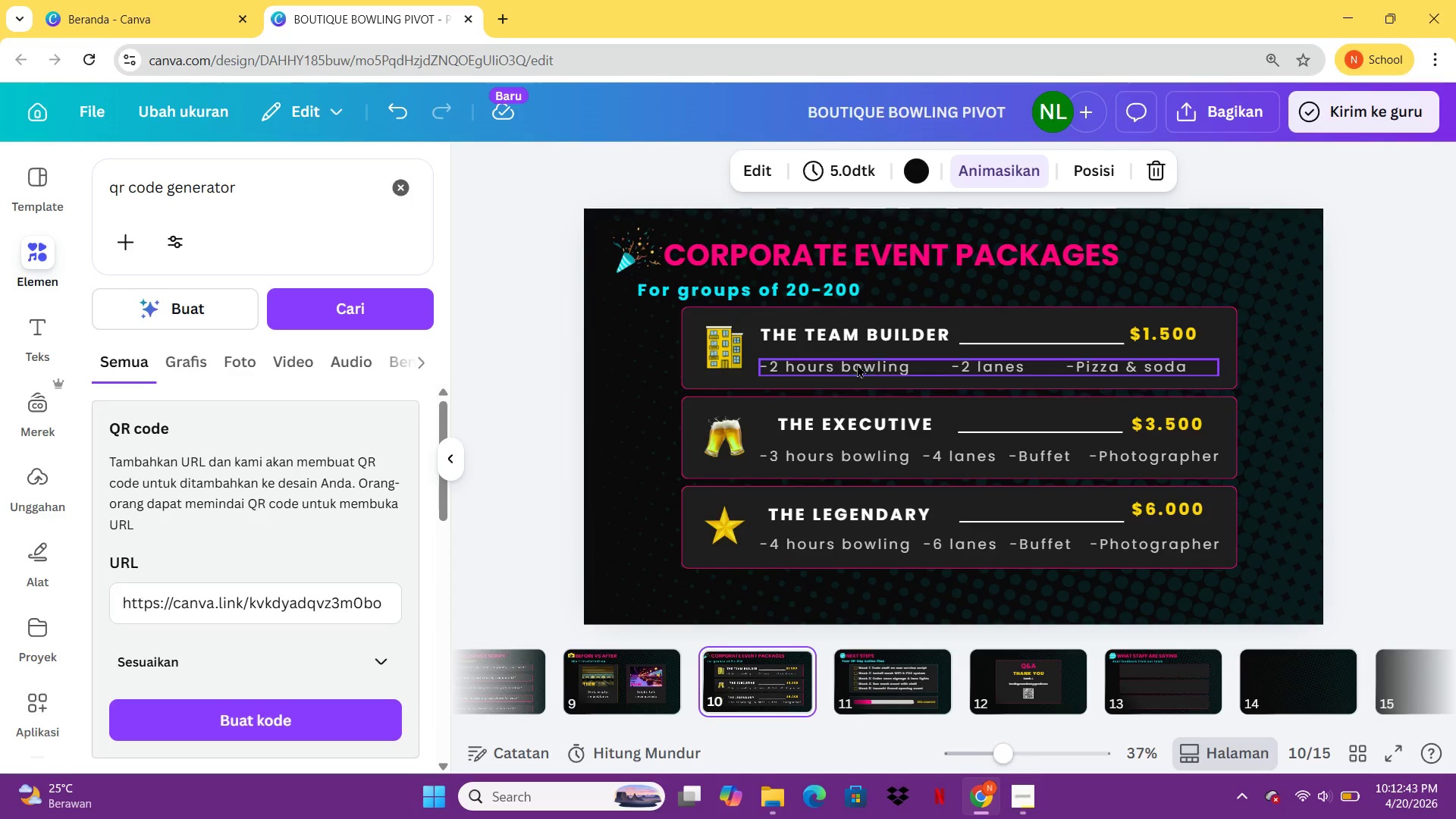 
left_click([857, 368])
 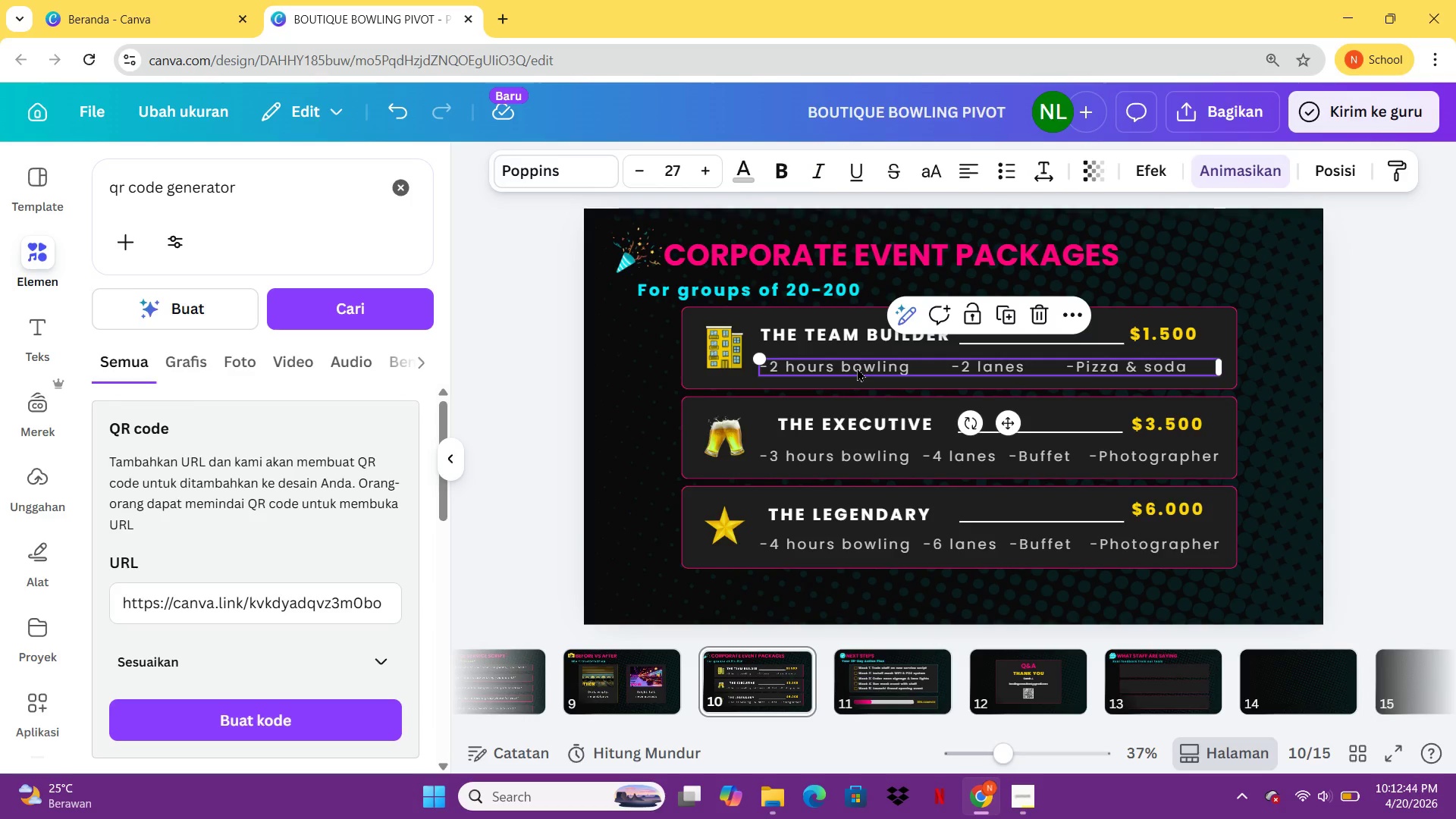 
key(Control+ControlLeft)
 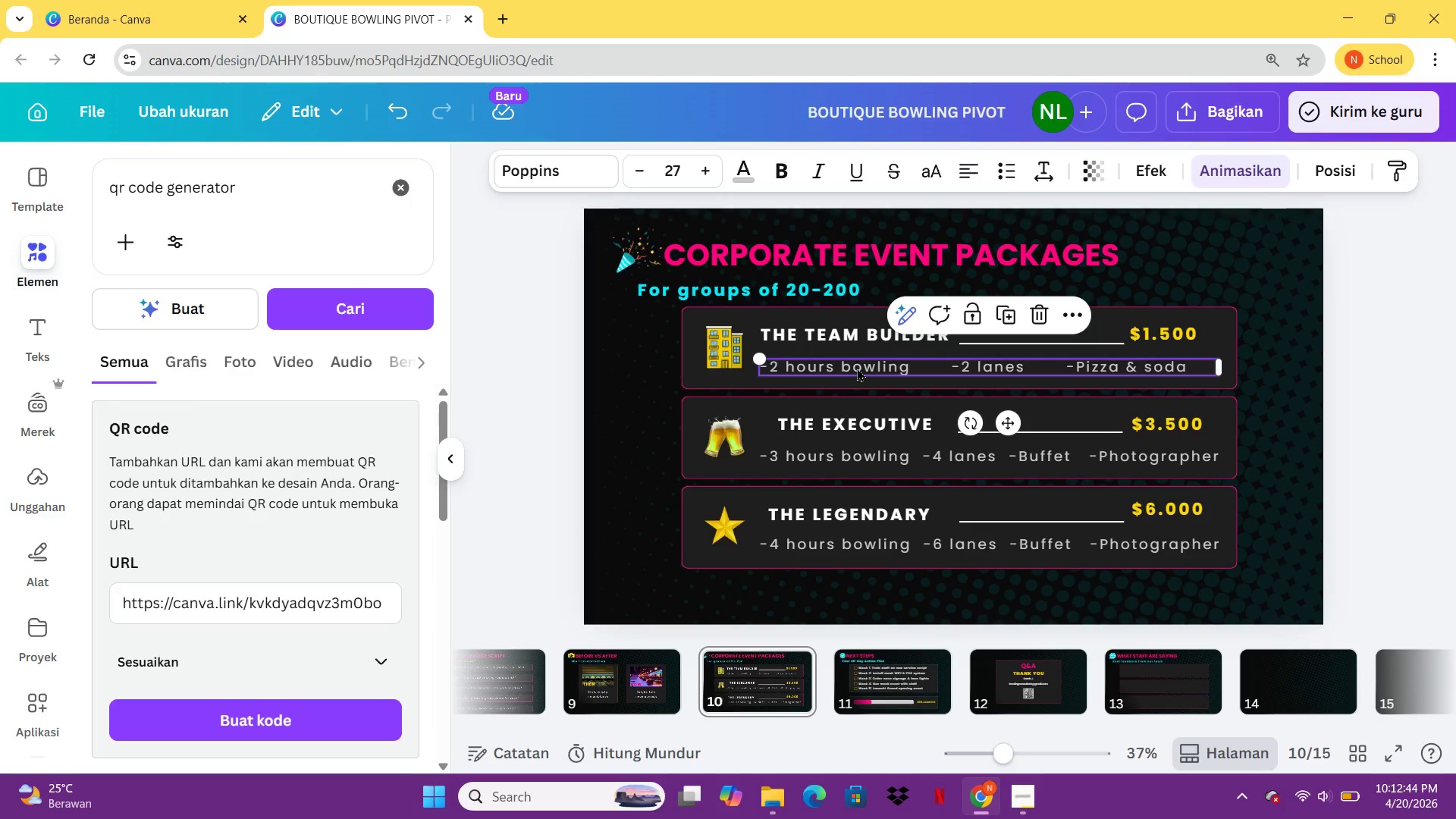 
key(Control+C)
 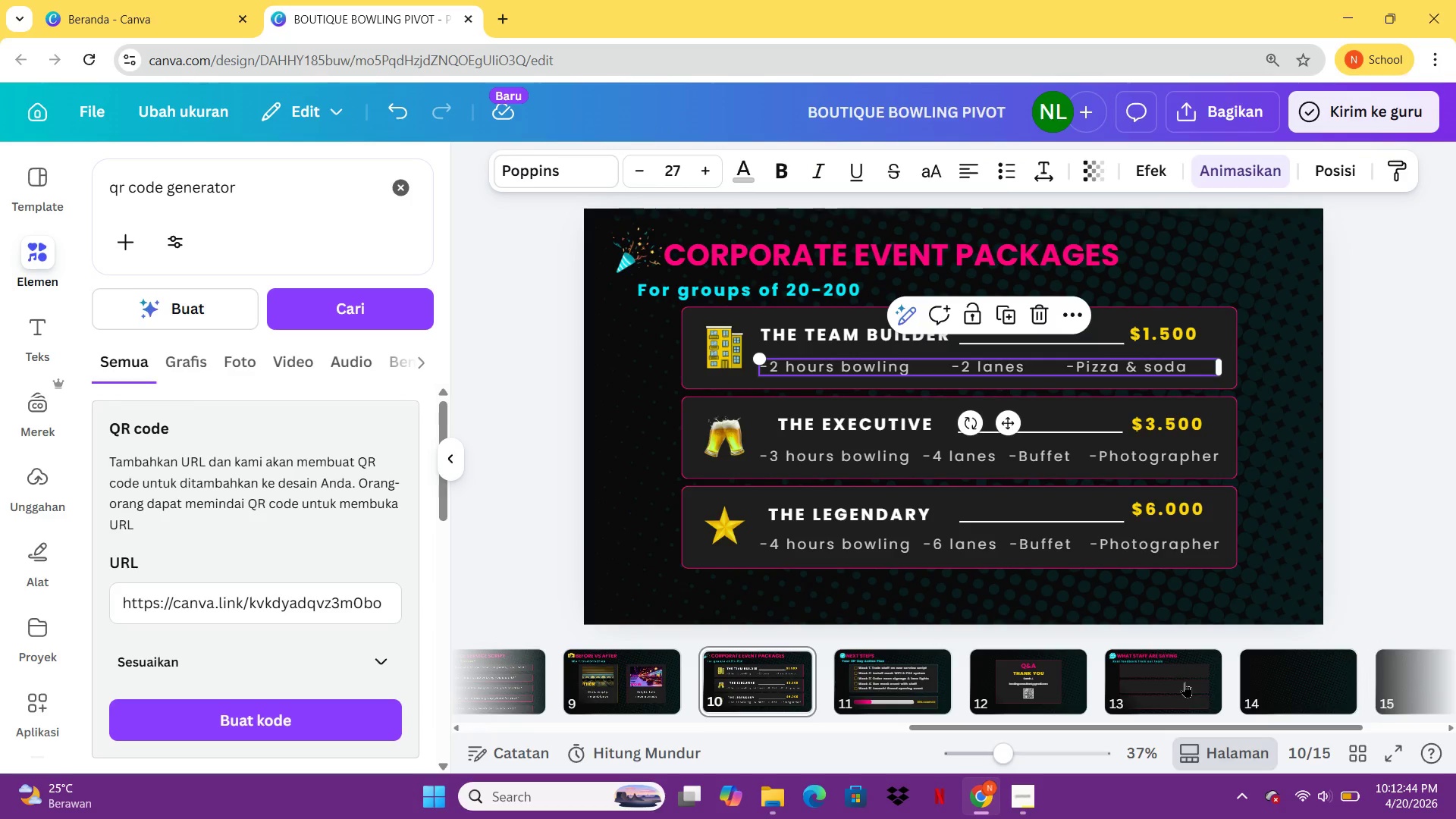 
left_click([1185, 682])
 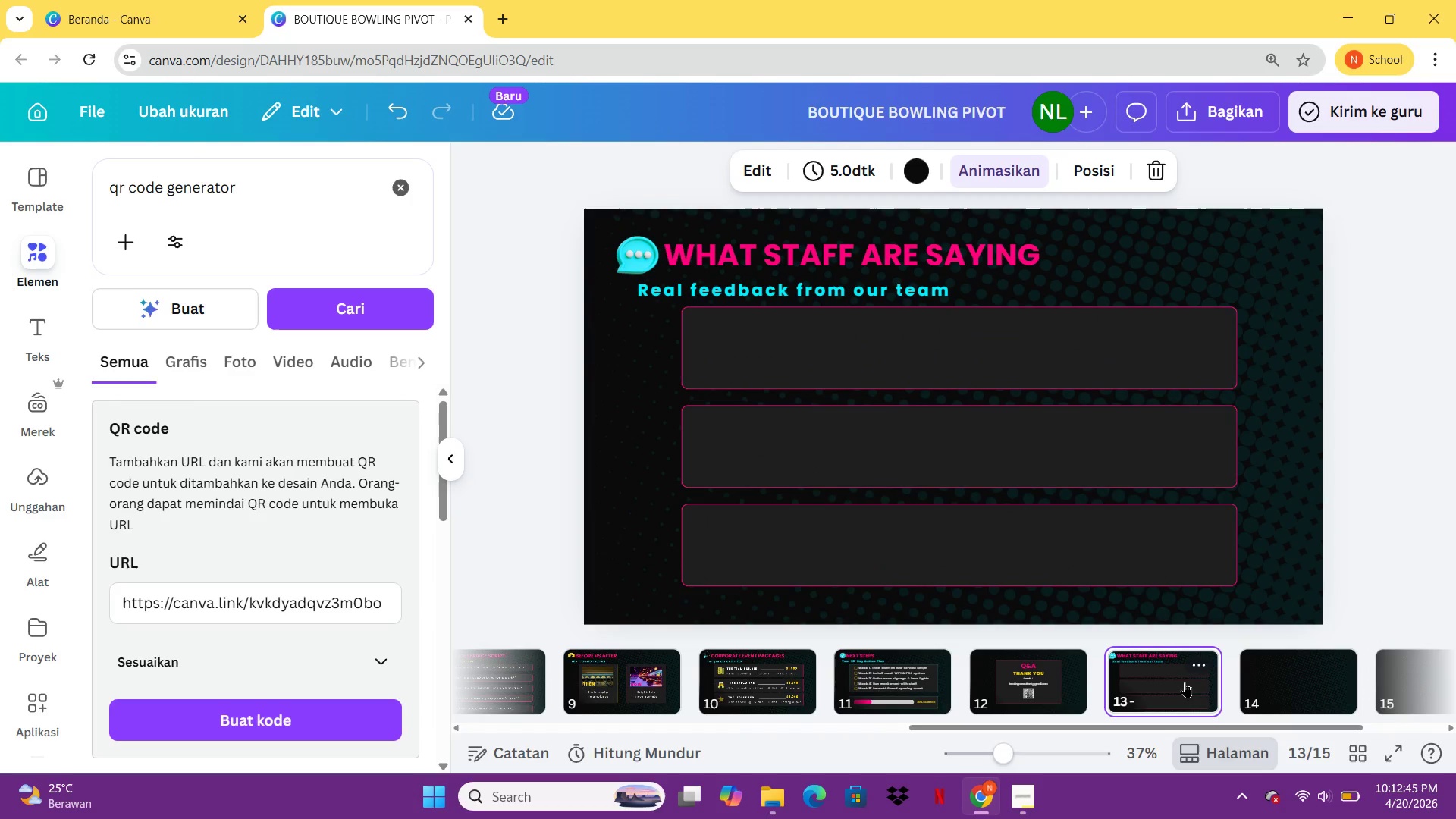 
key(Control+V)
 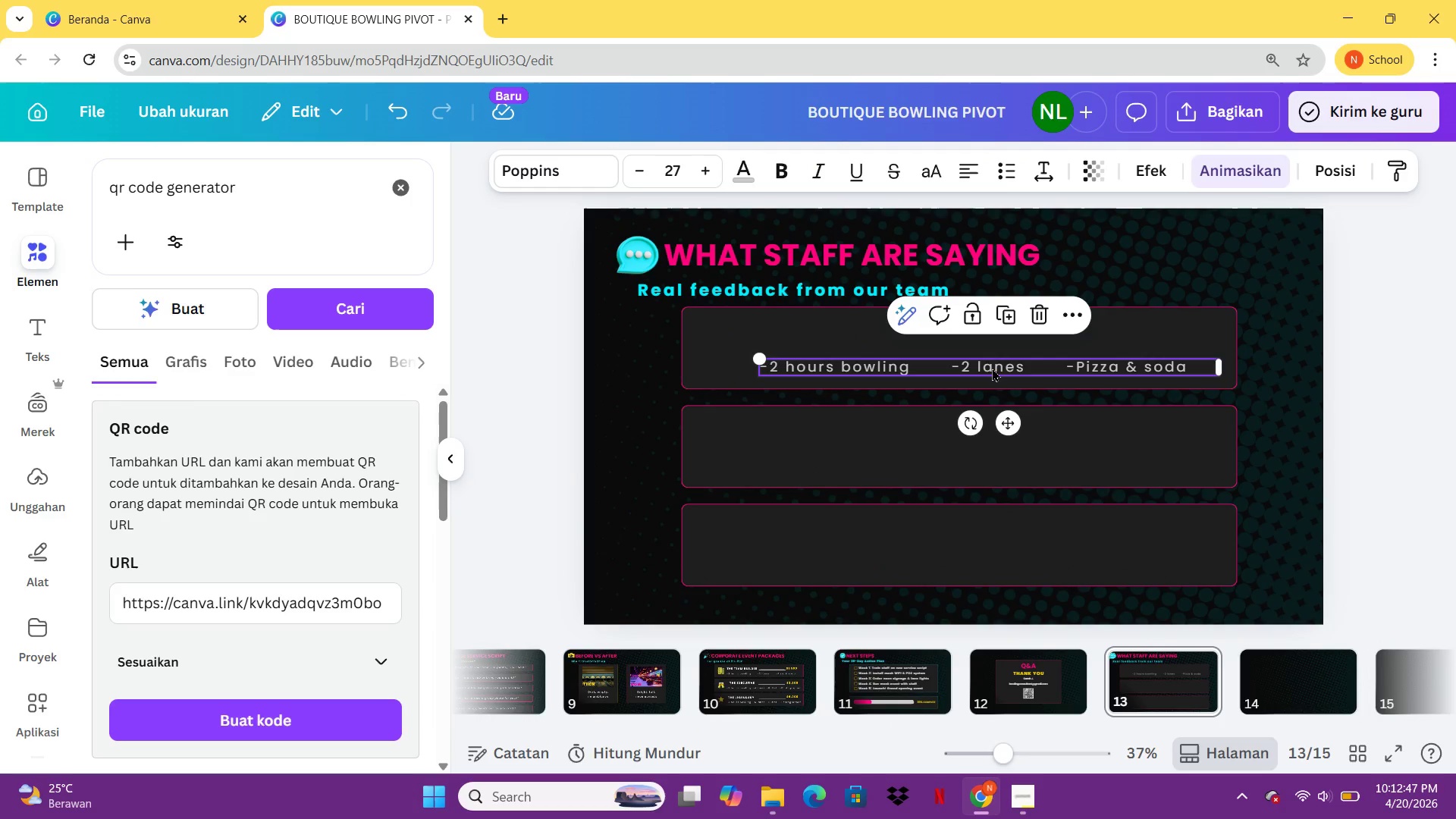 
double_click([992, 368])
 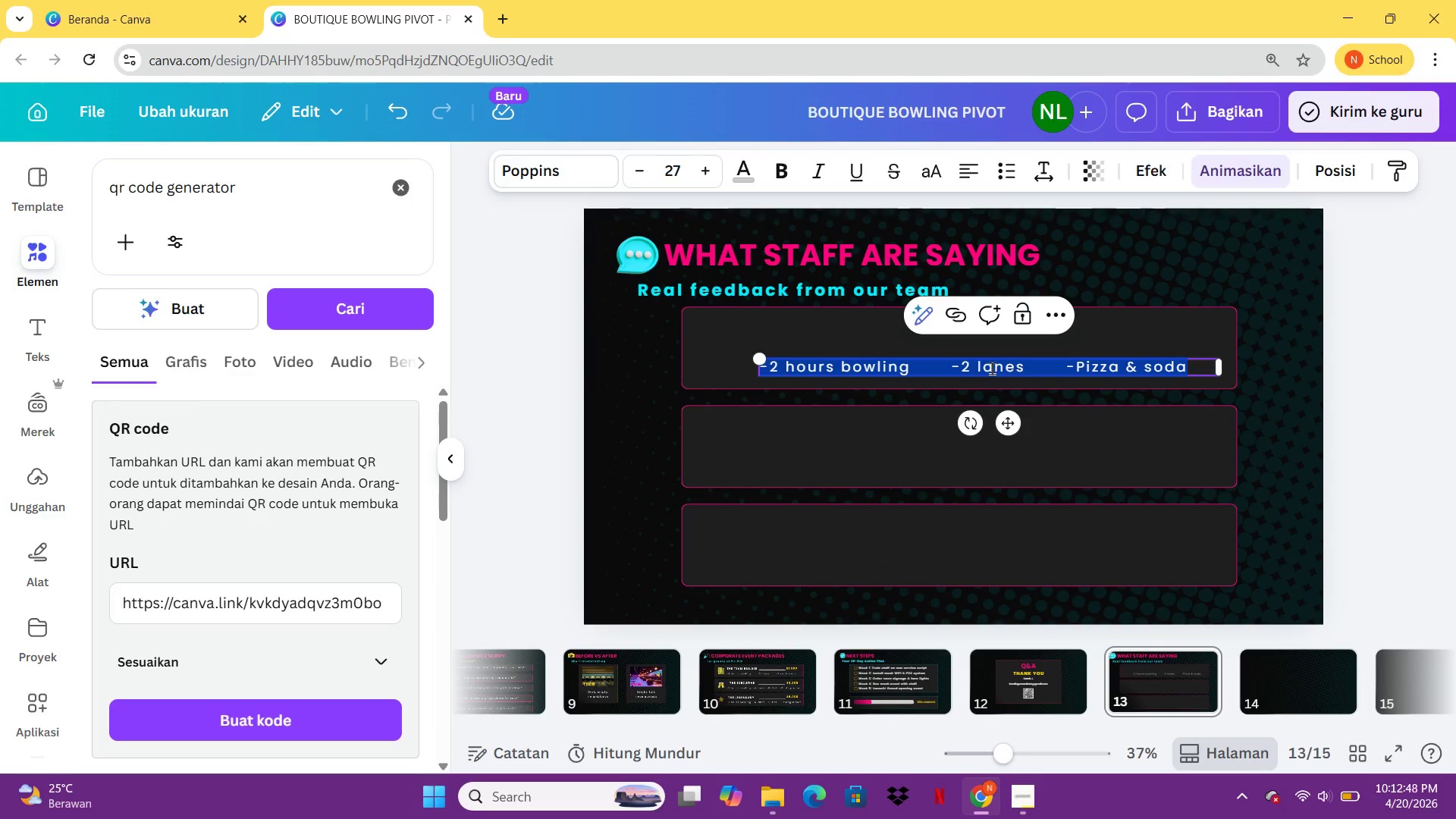 
type("The new system is actually)
 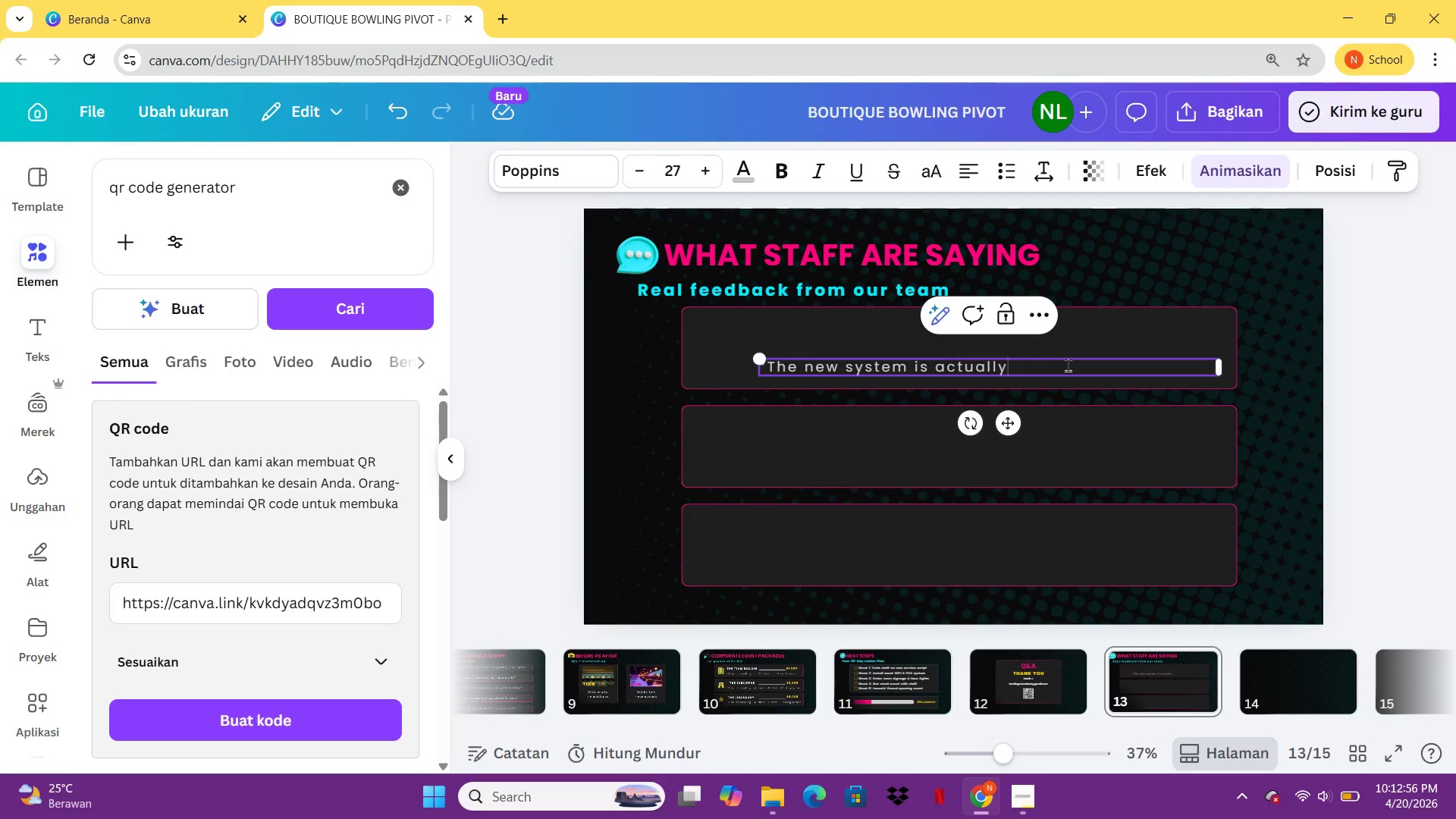 
type( R)
key(Backspace)
type(EASIER than the old")
key(Backspace)
type(.")
 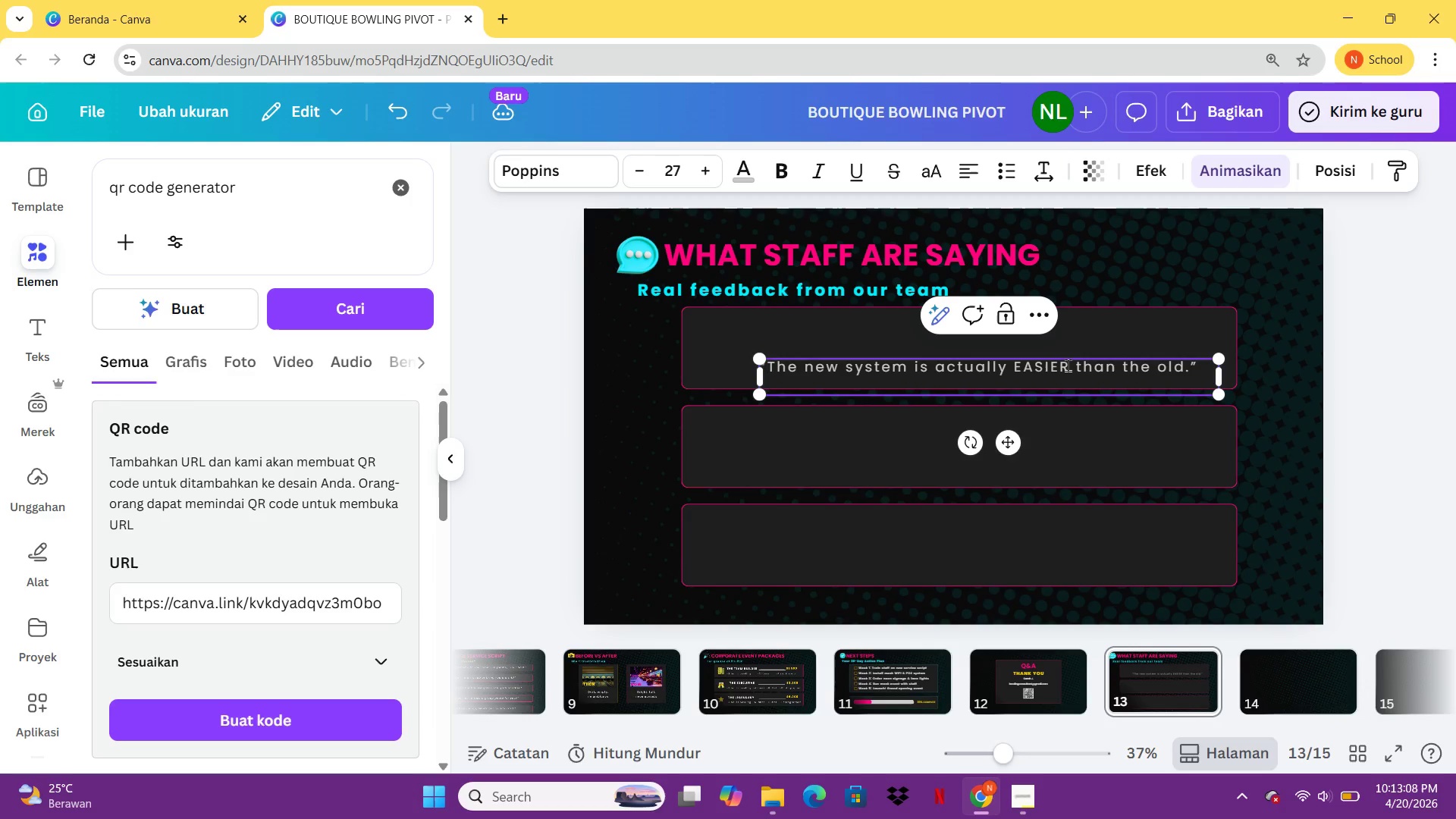 
 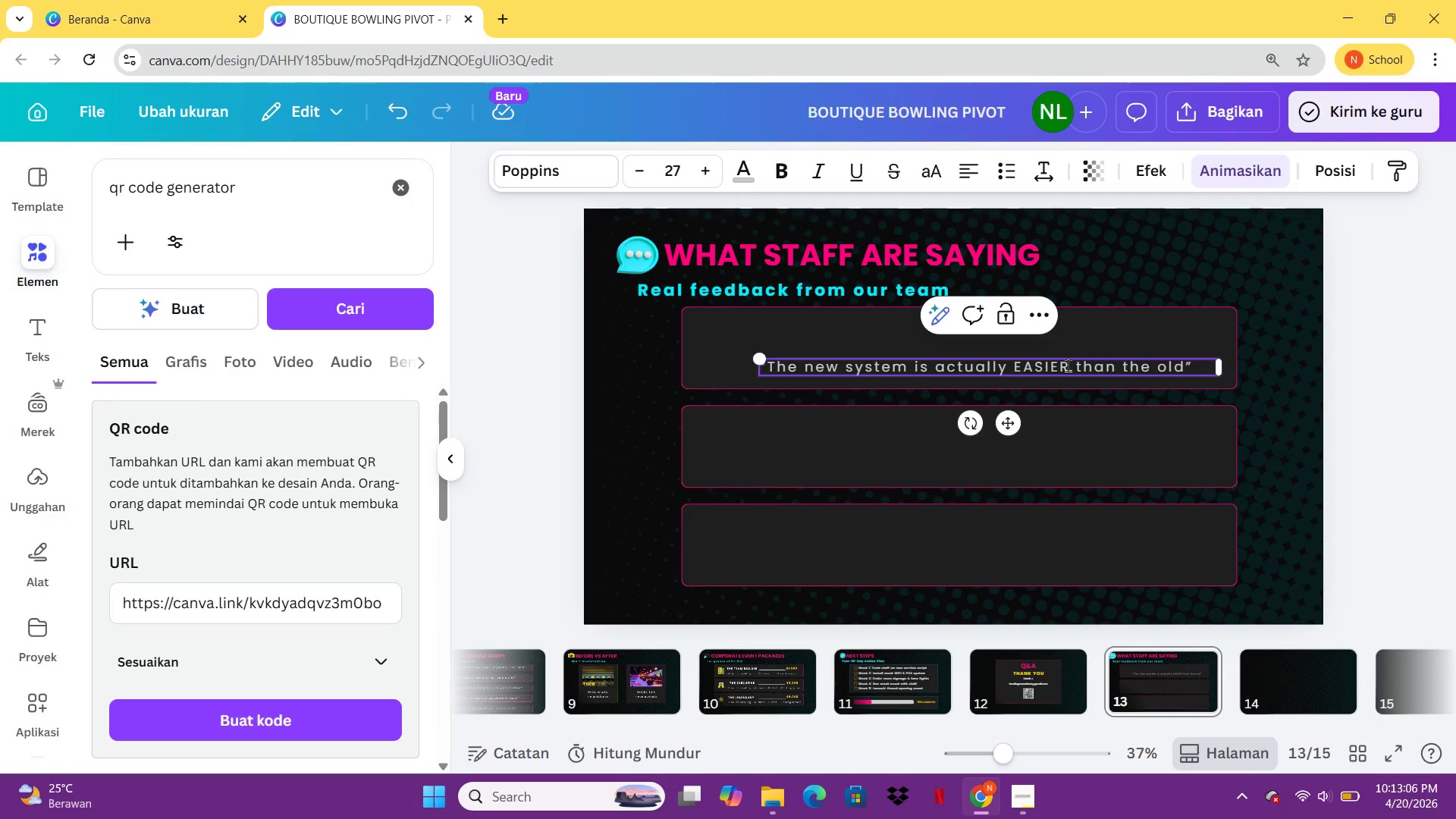 
key(Enter)
 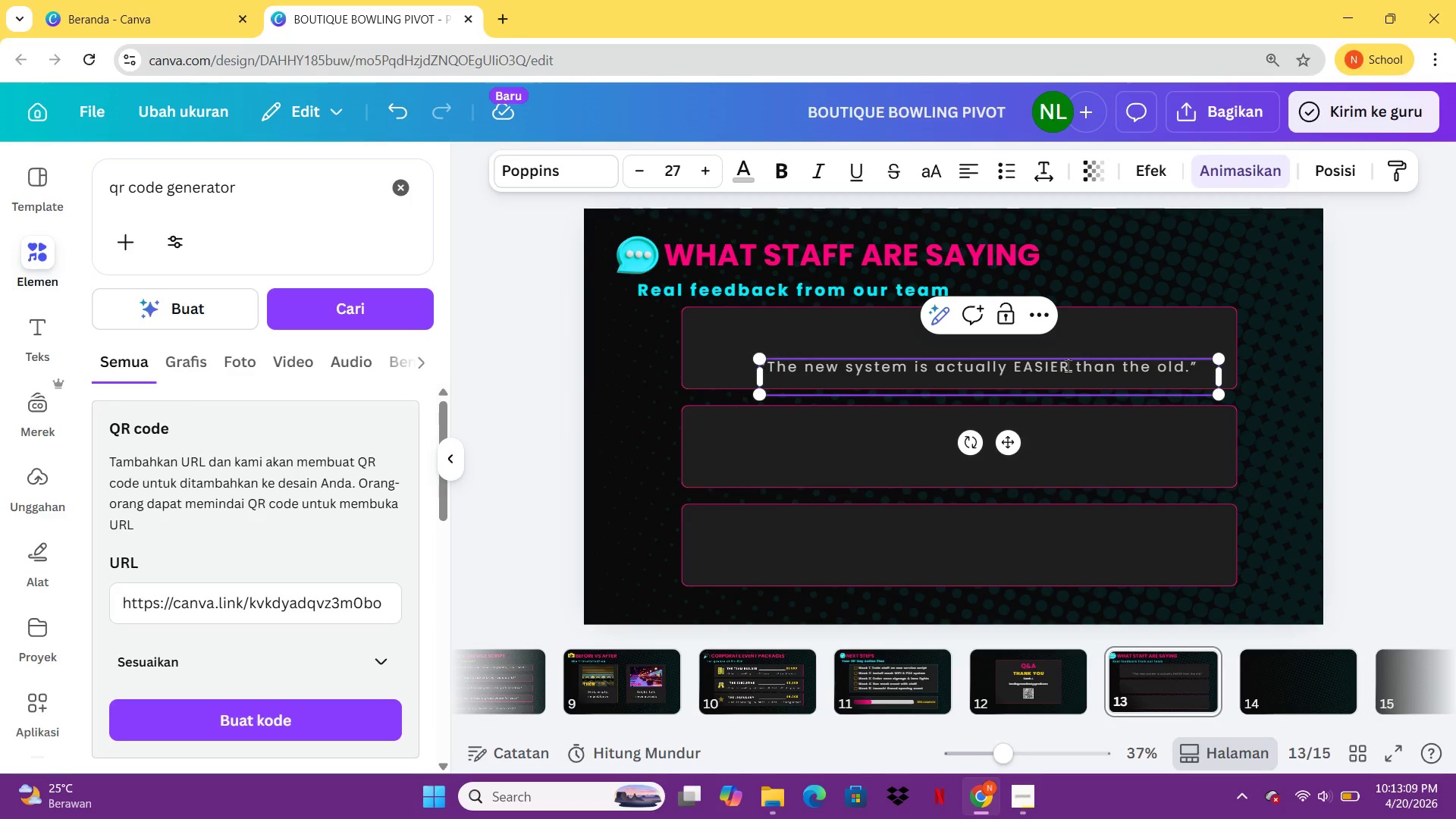 
type(-Mike, 15 year mechanic)
 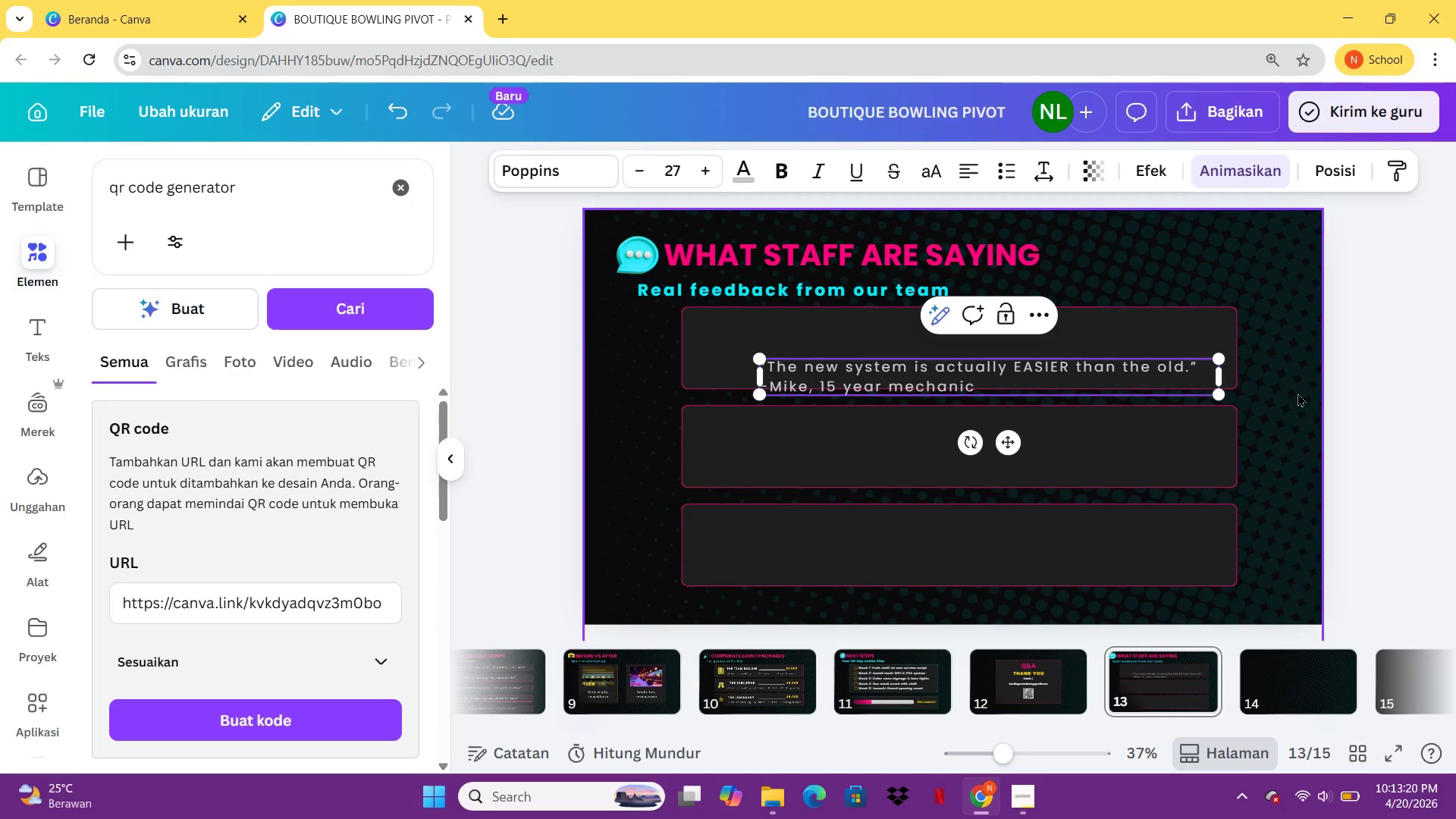 
left_click([1295, 393])
 